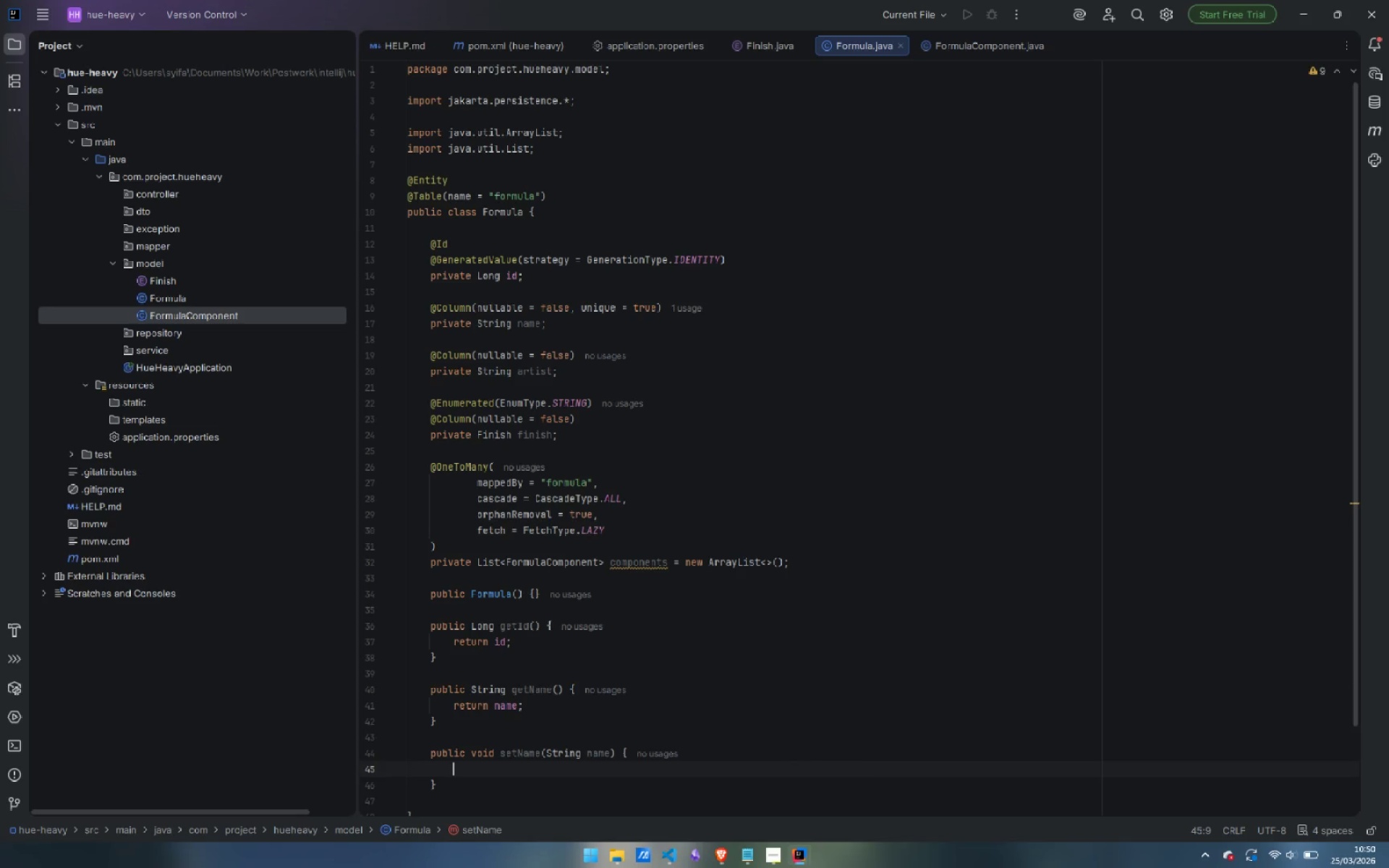 
type(this.name = name;)
 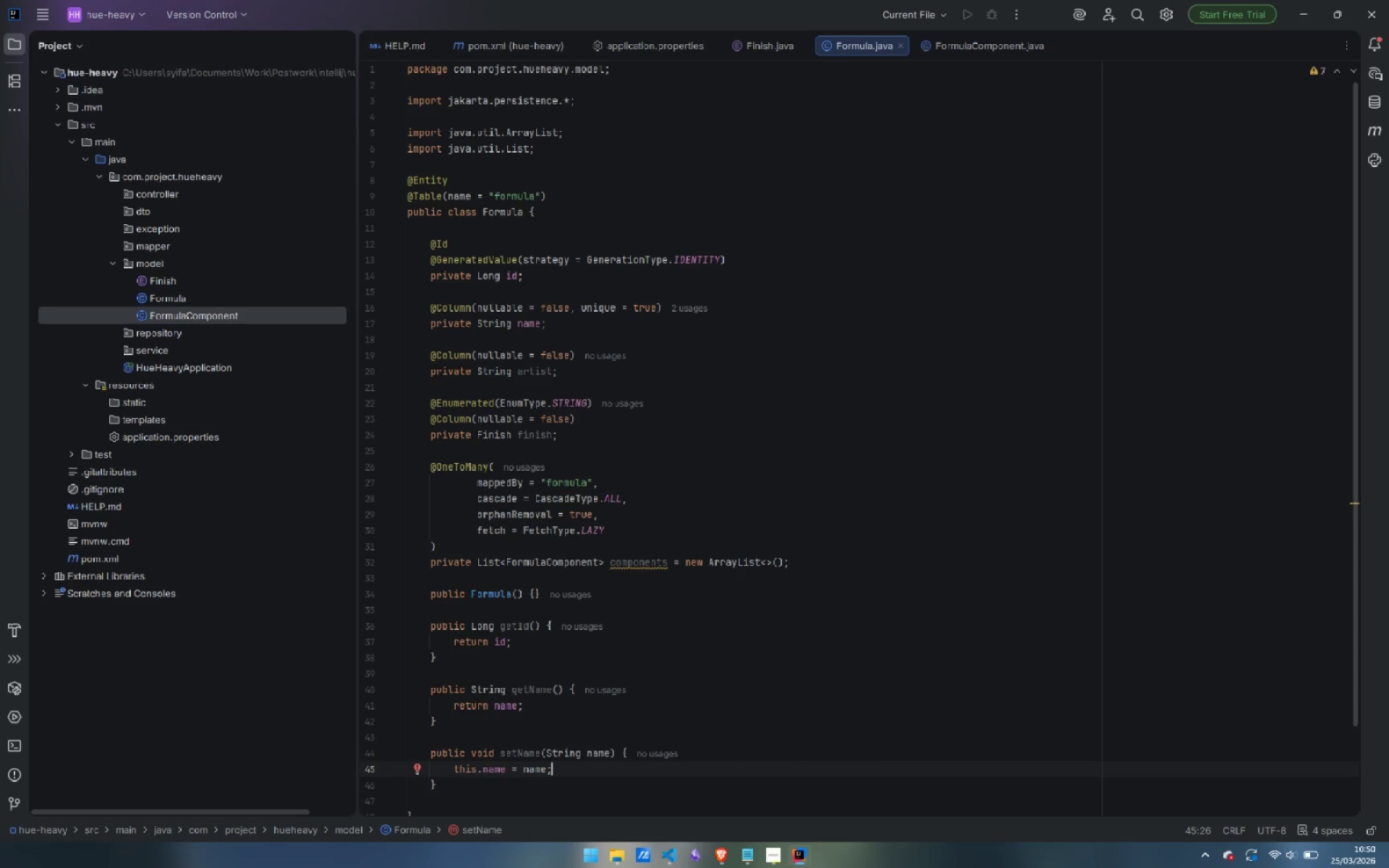 
key(ArrowDown)
 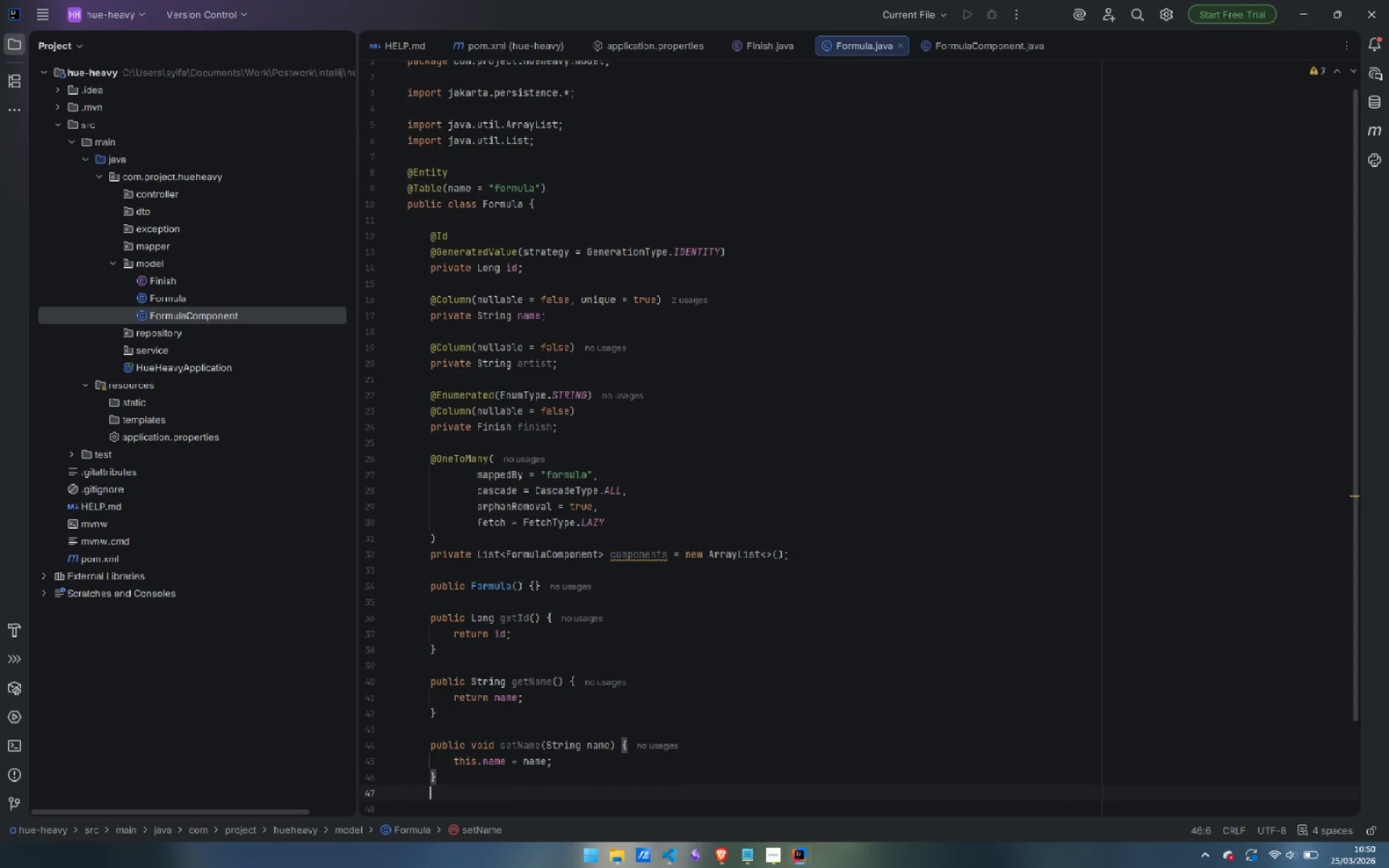 
key(Enter)
 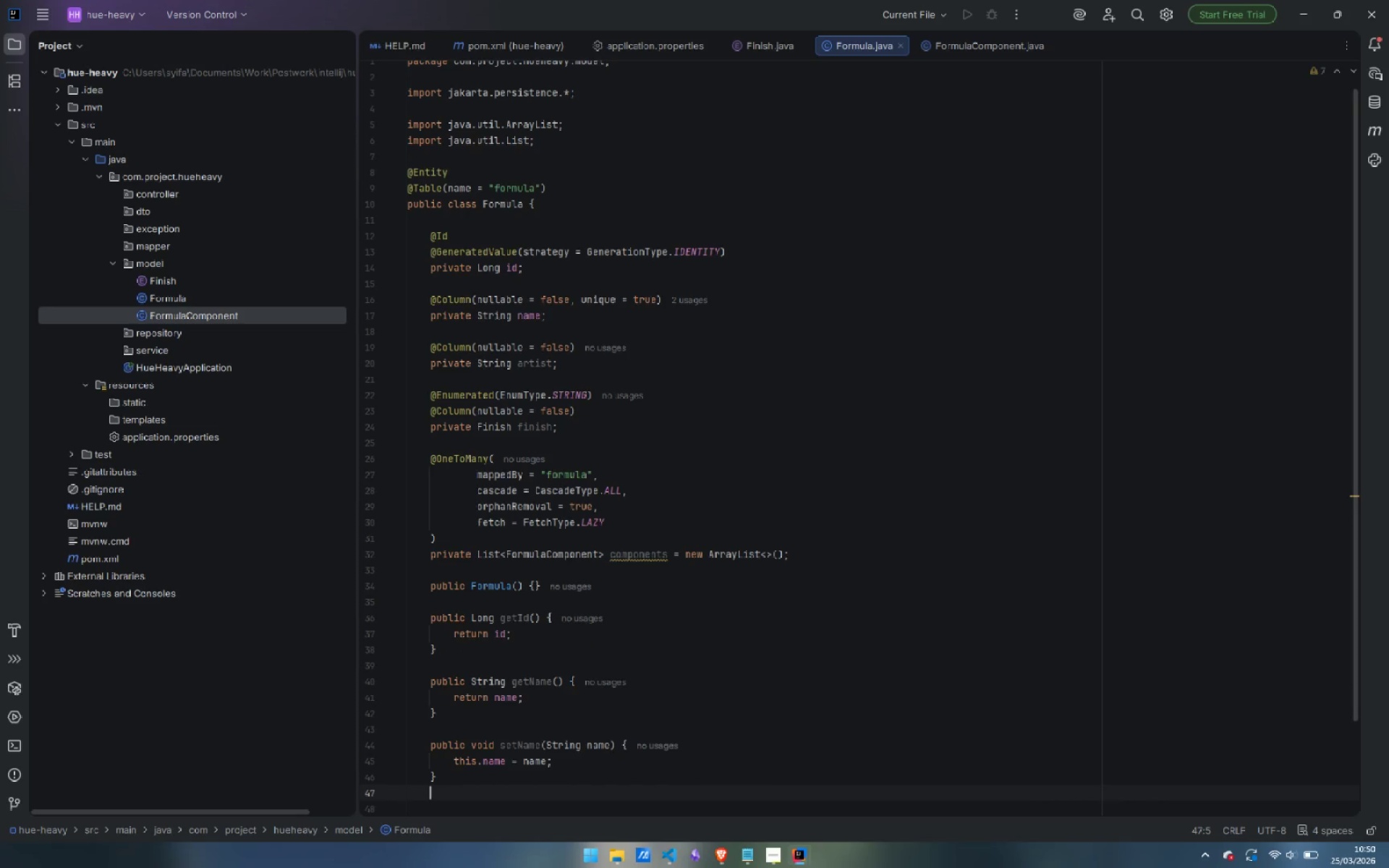 
key(Enter)
 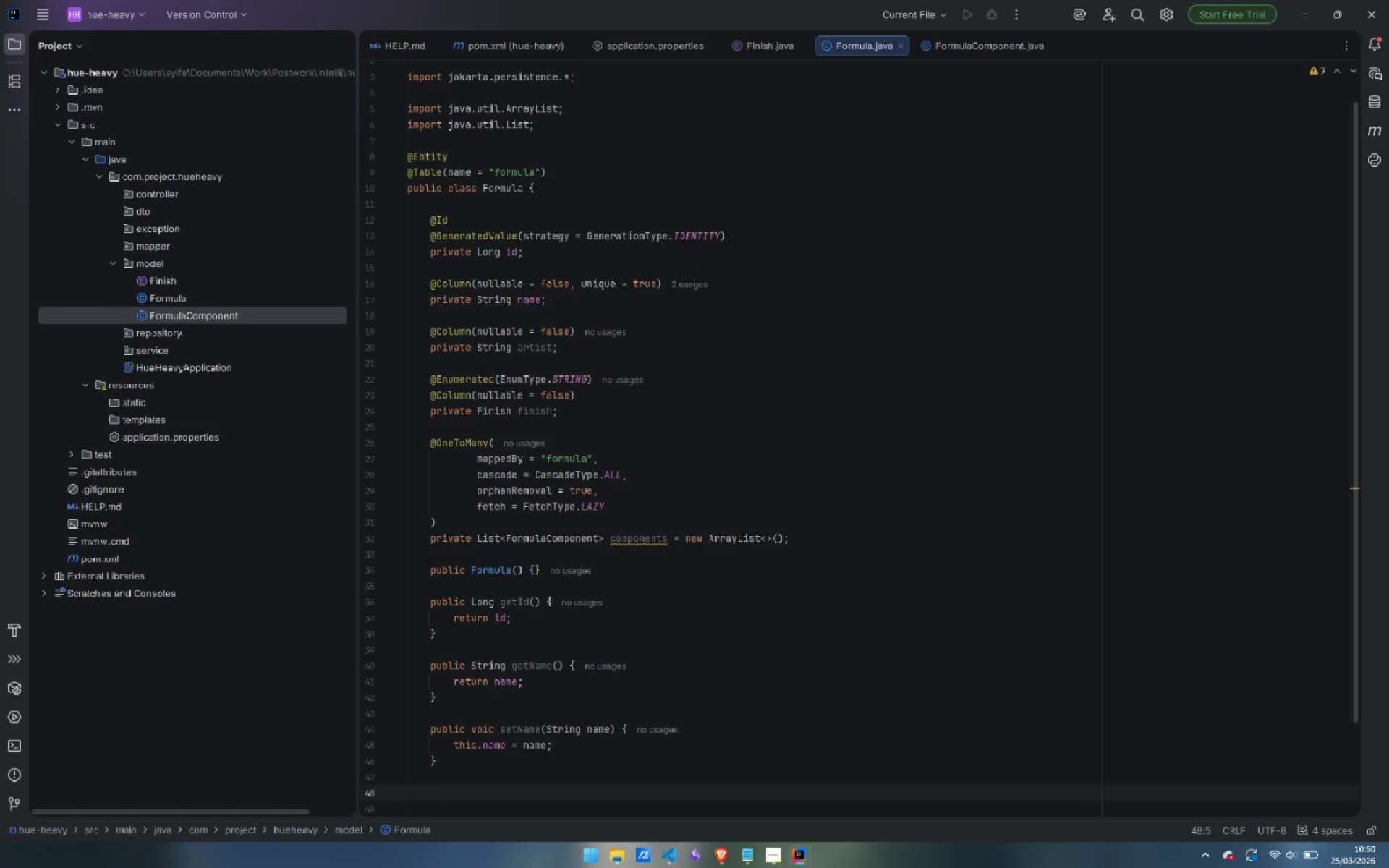 
type(public String getArtist()
 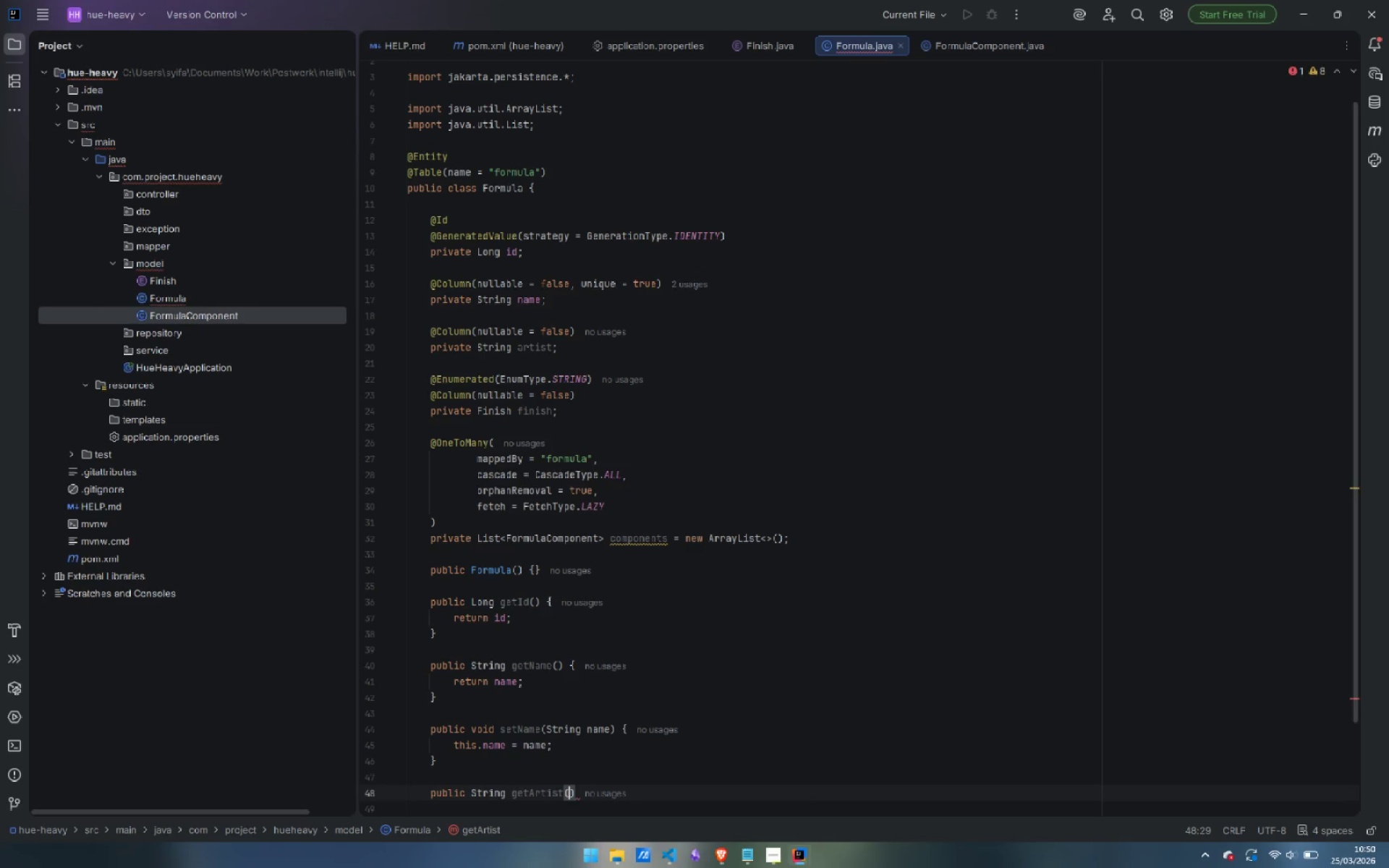 
 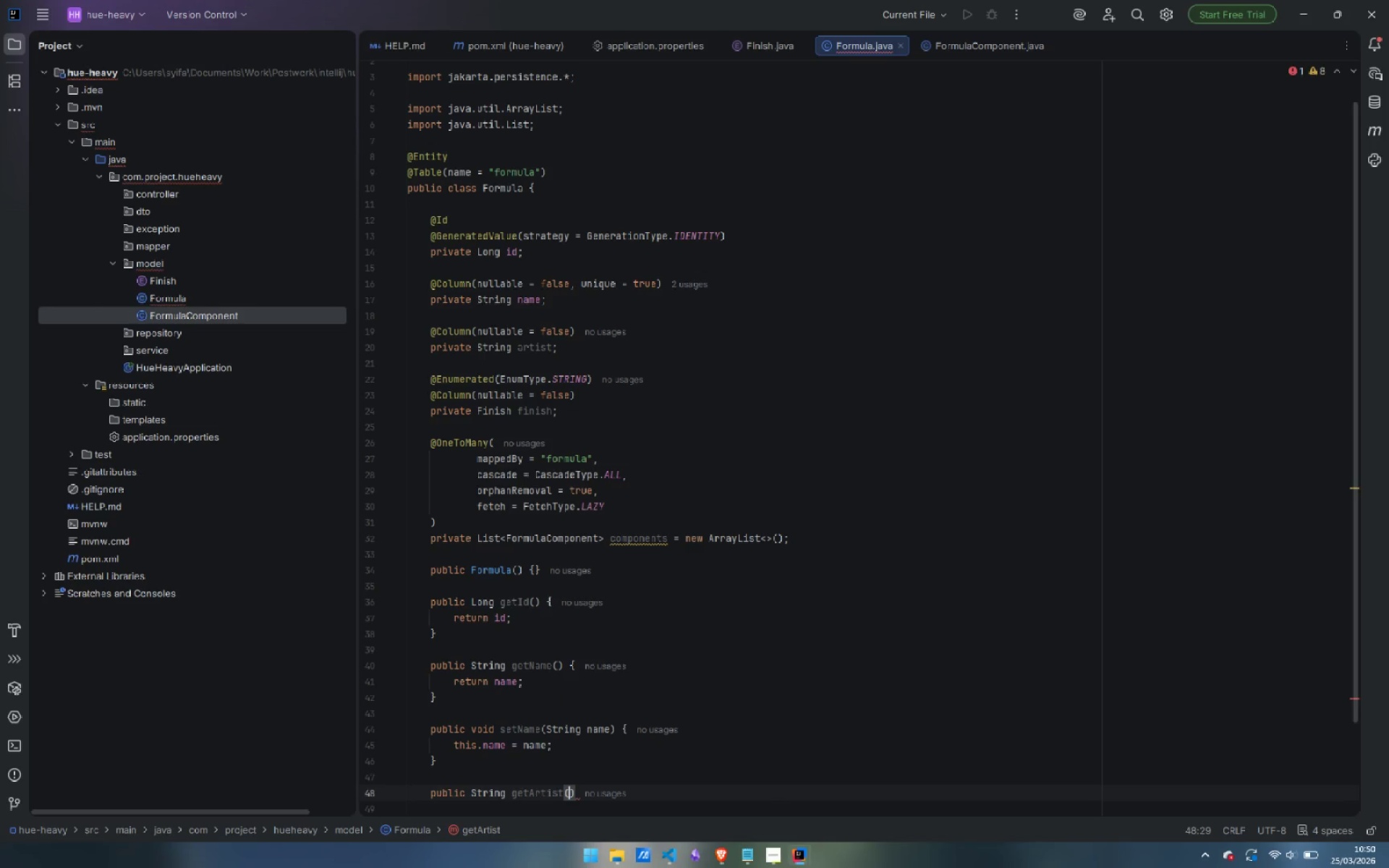 
key(ArrowRight)
 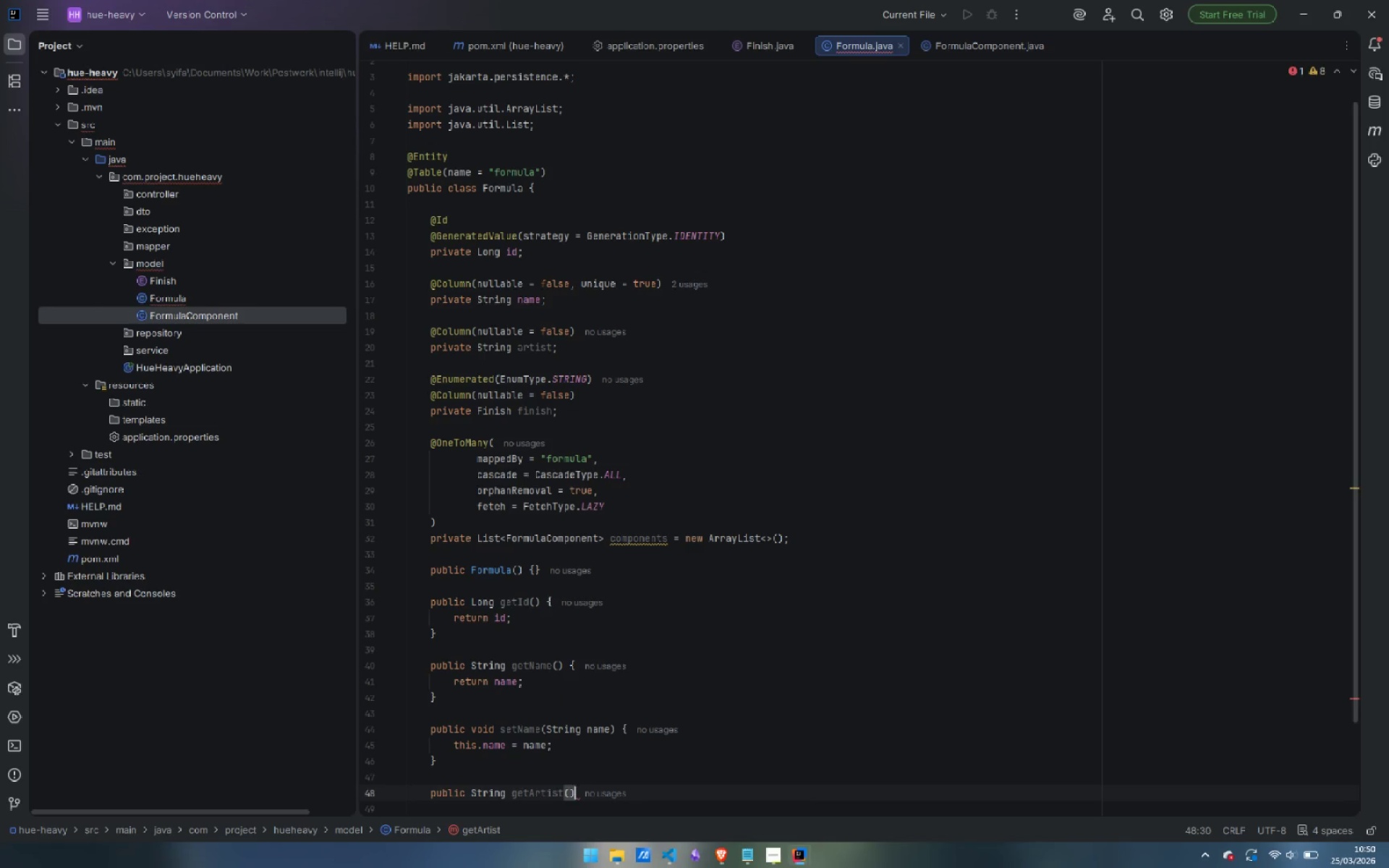 
key(Space)
 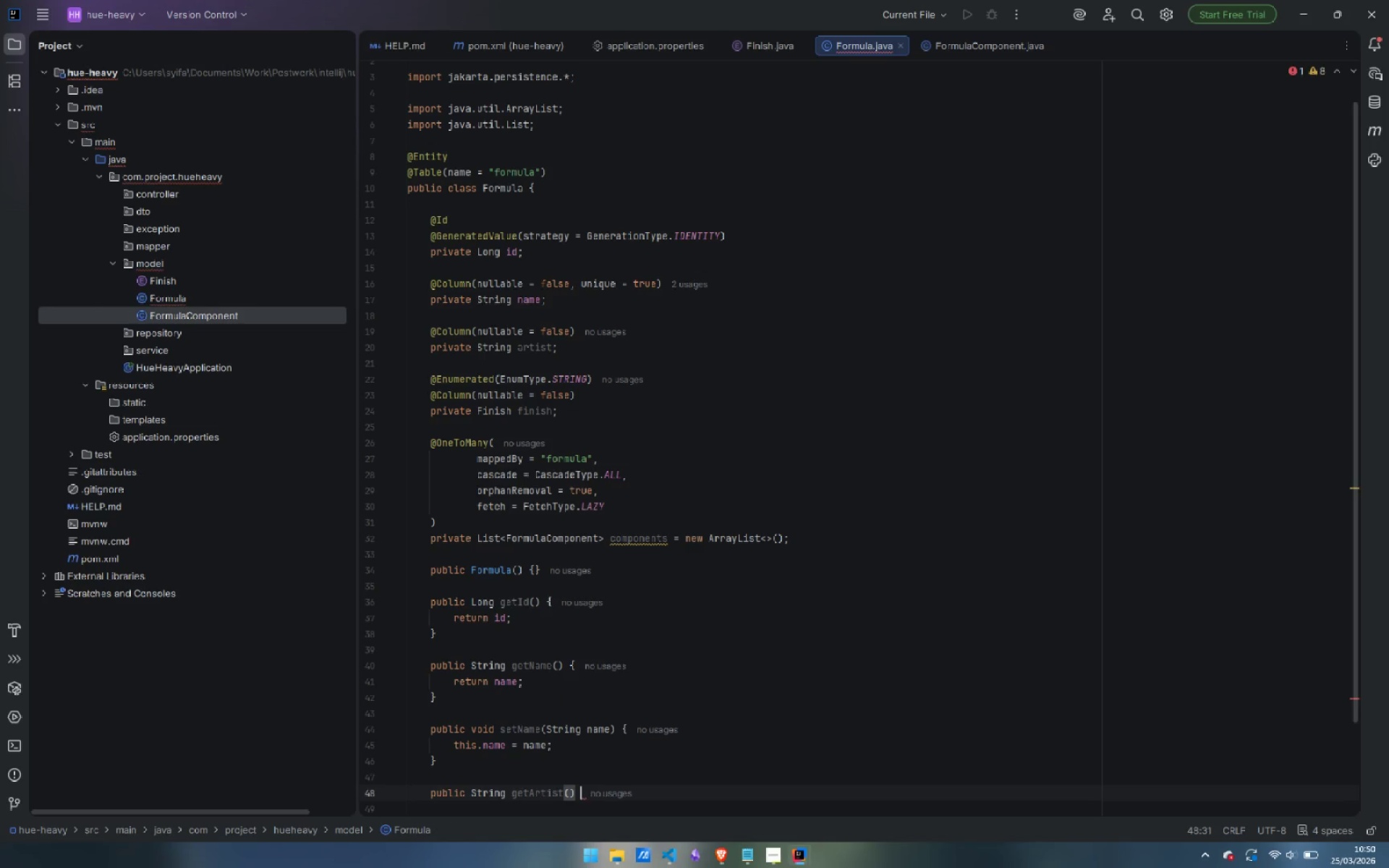 
key(Shift+ShiftLeft)
 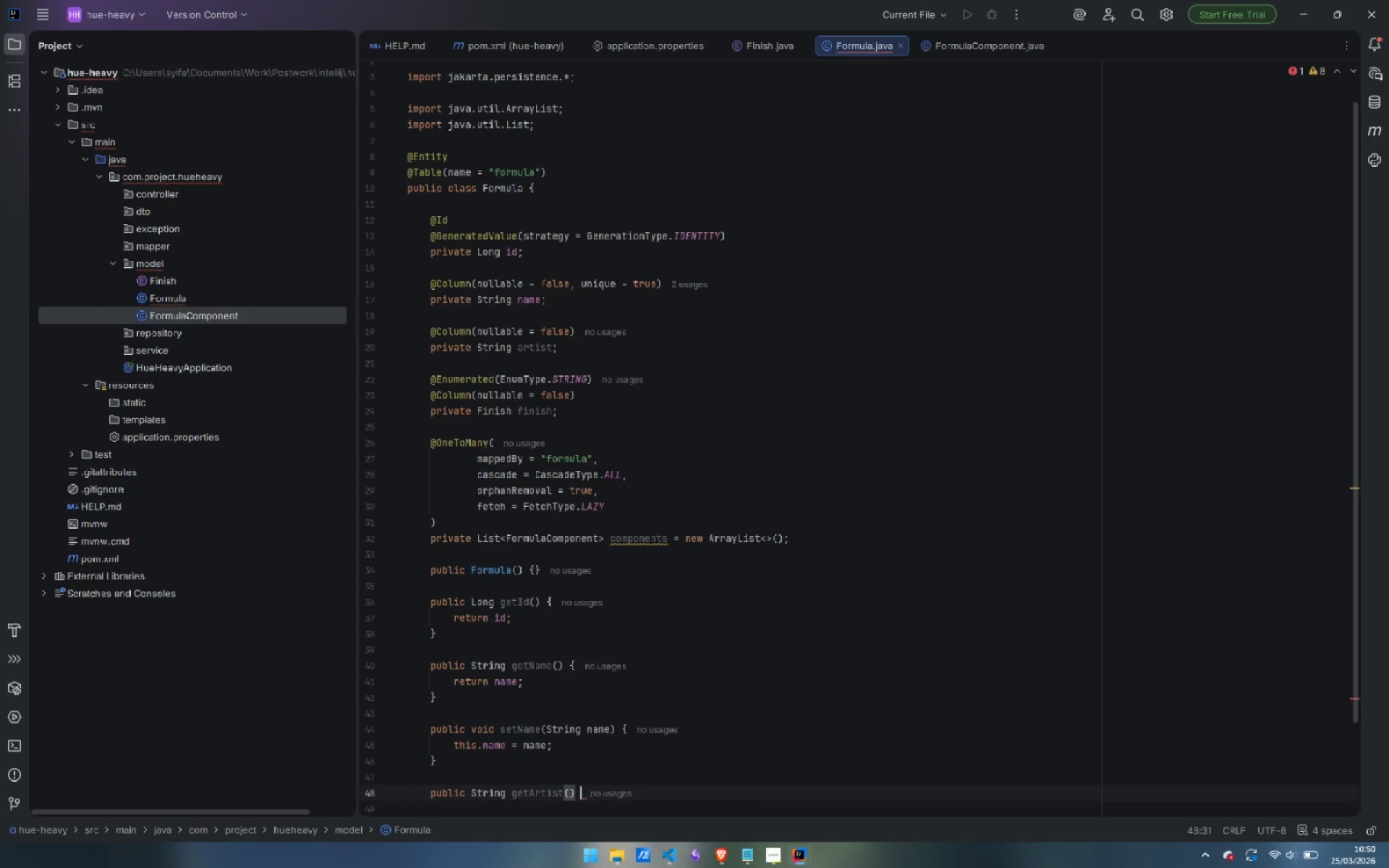 
key(Shift+BracketLeft)
 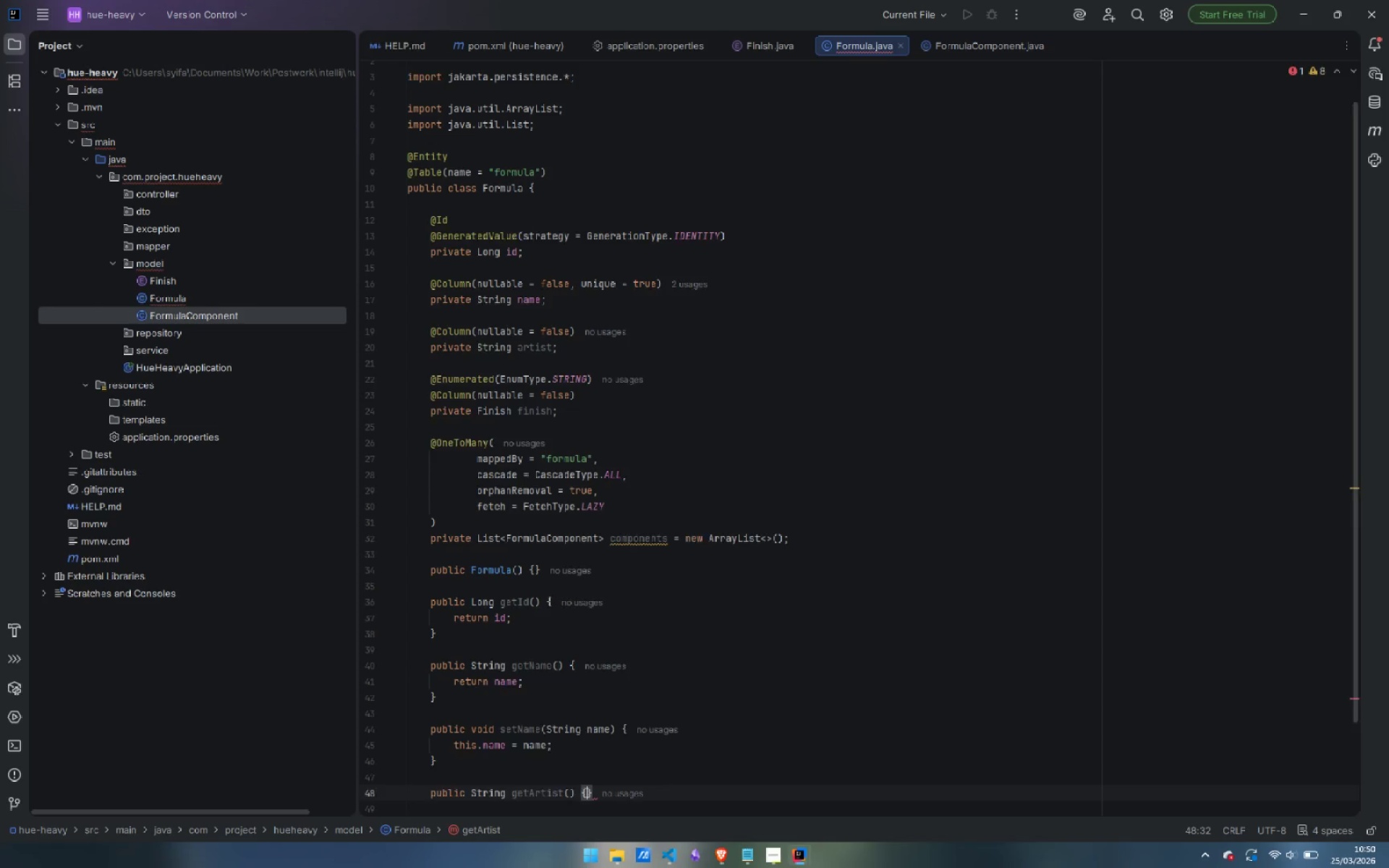 
key(Enter)
 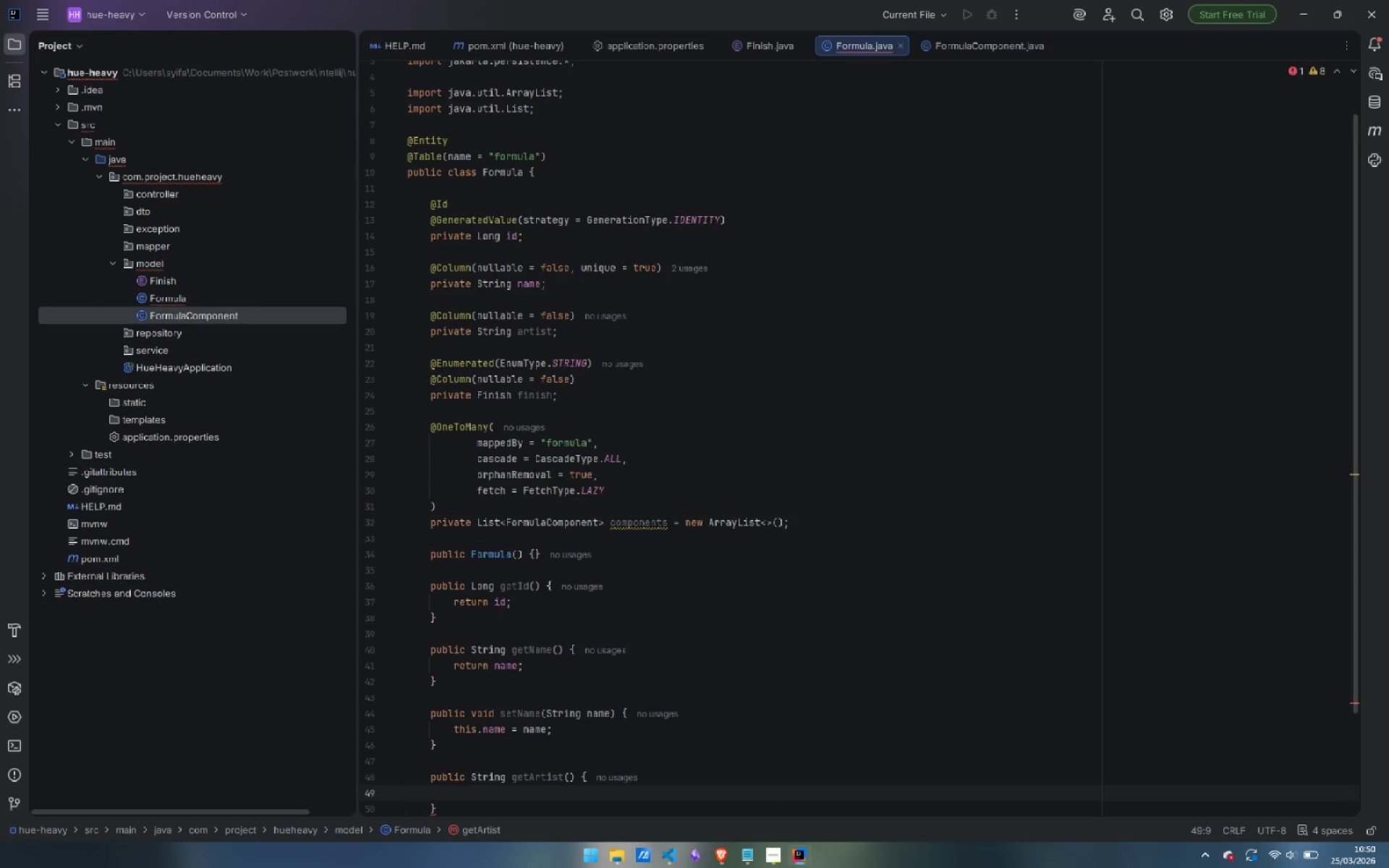 
type(return artist;)
 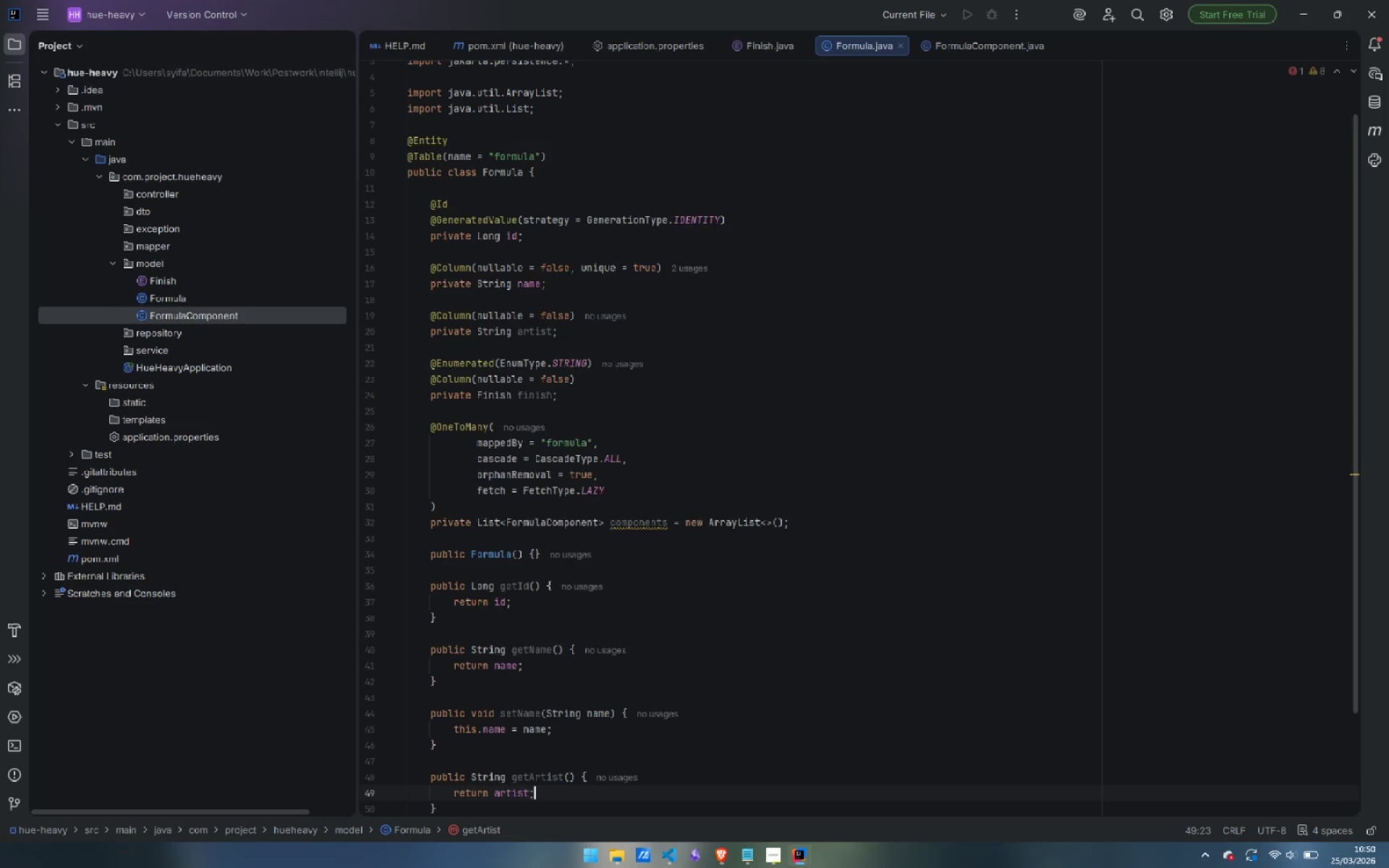 
key(ArrowDown)
 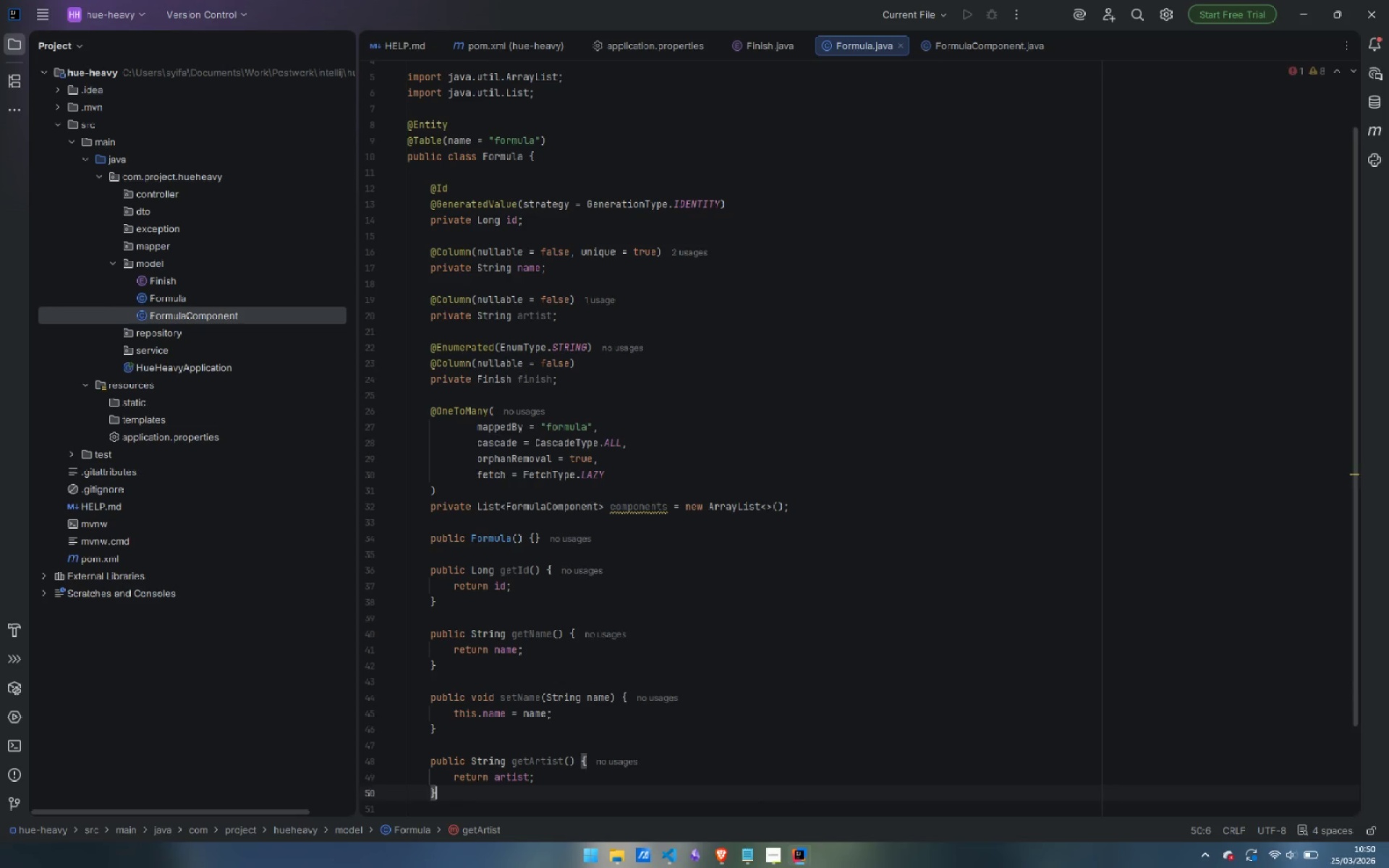 
key(Enter)
 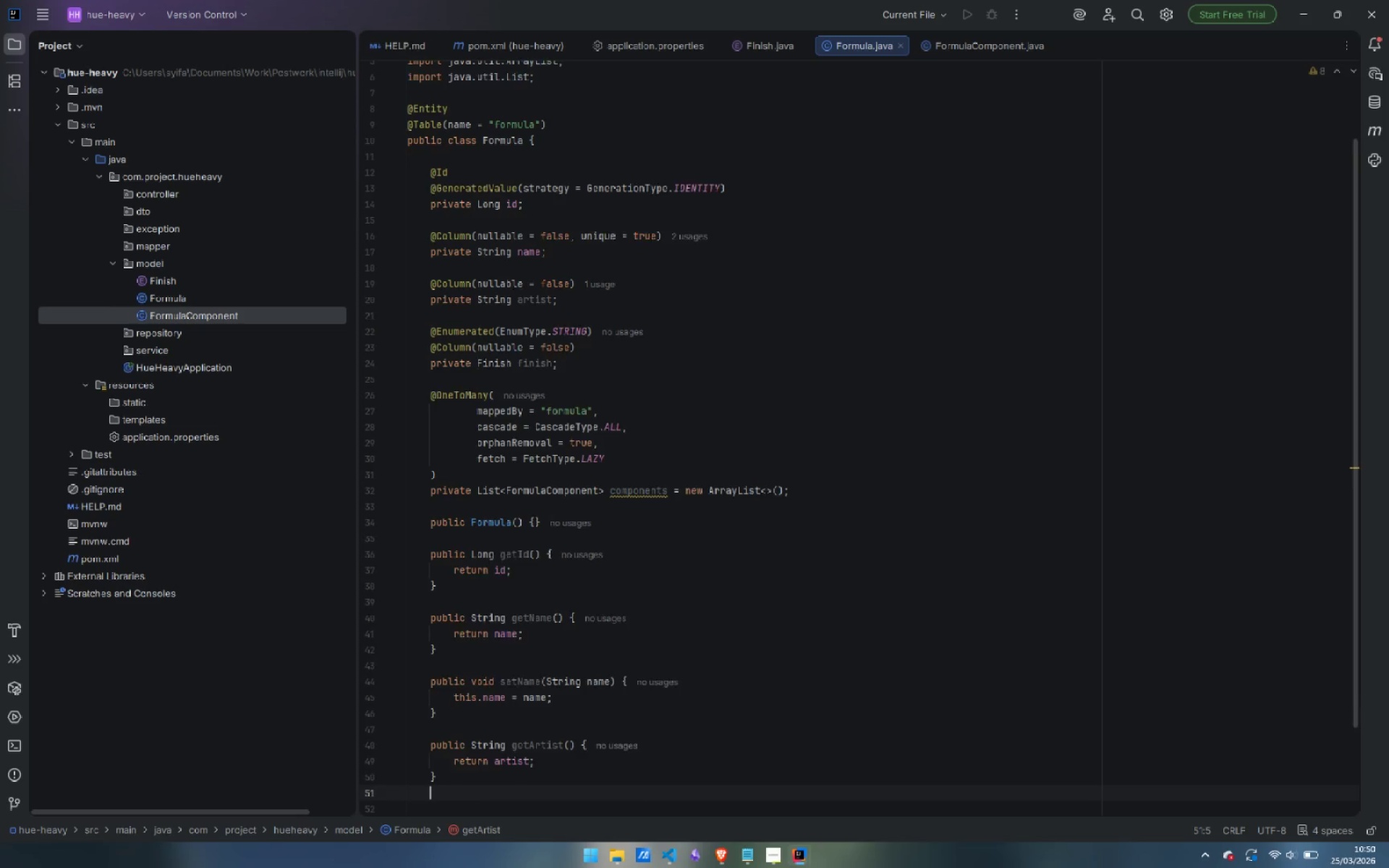 
key(Enter)
 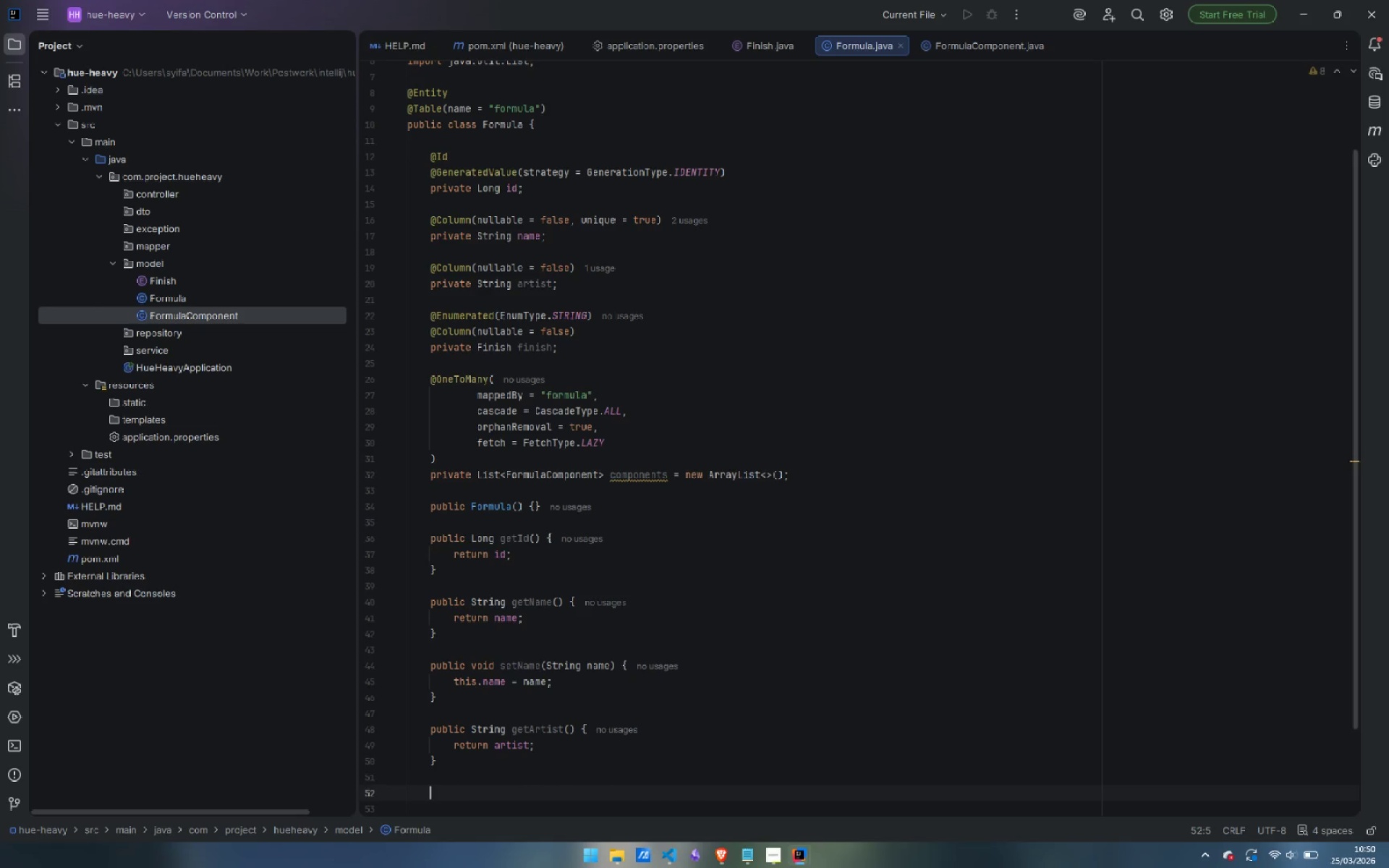 
type(public void setArtist(String artist)
 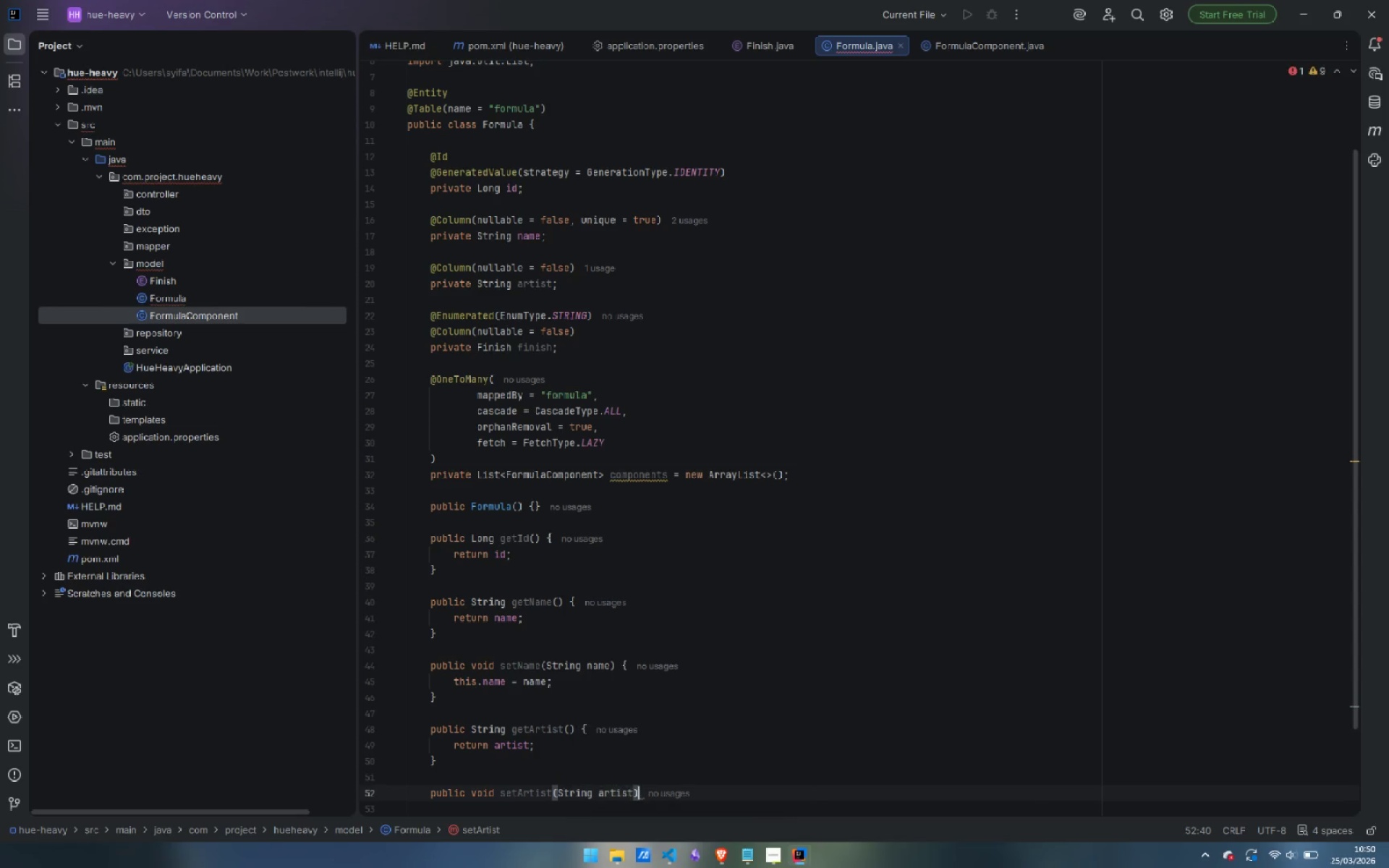 
key(ArrowRight)
 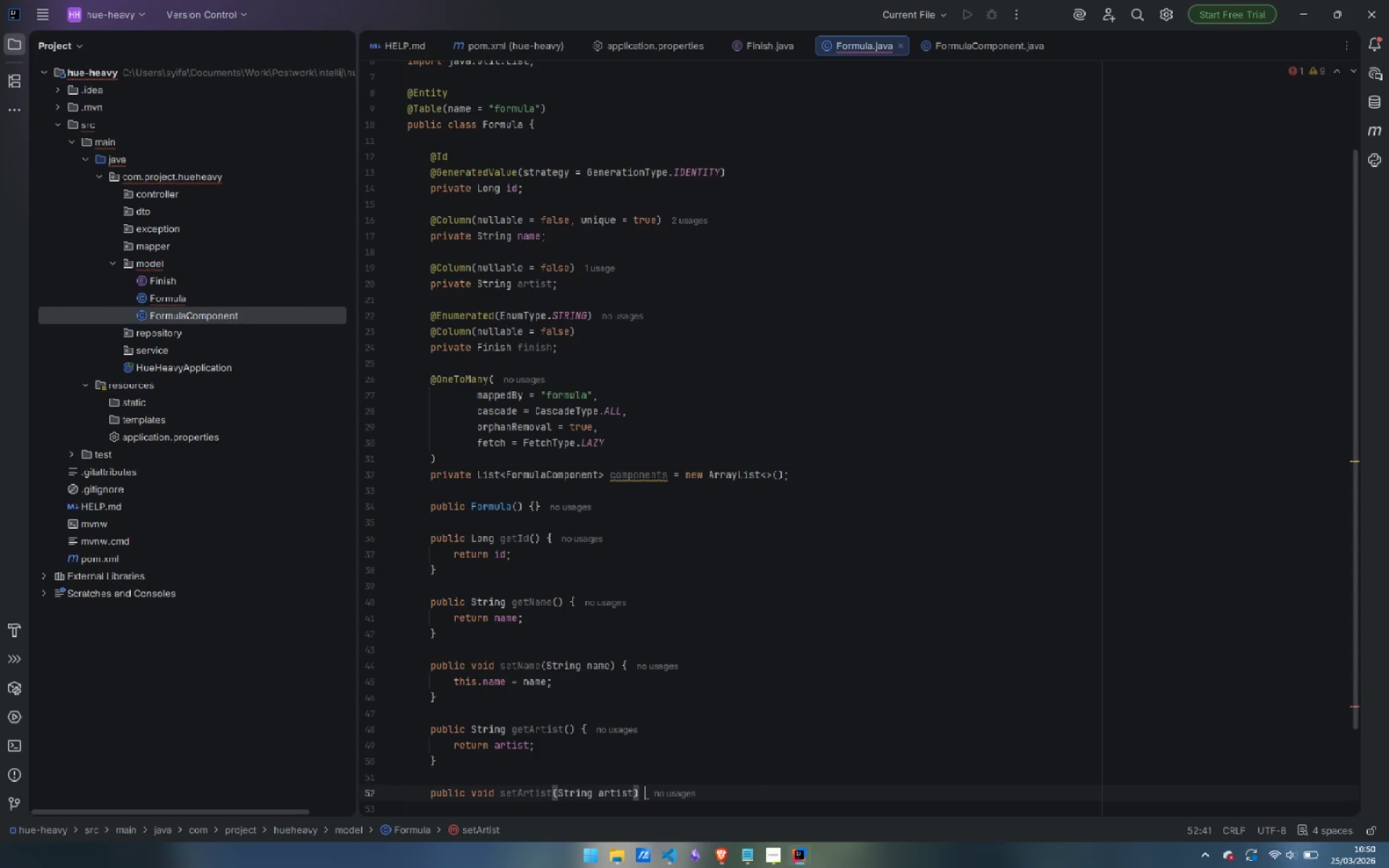 
key(Space)
 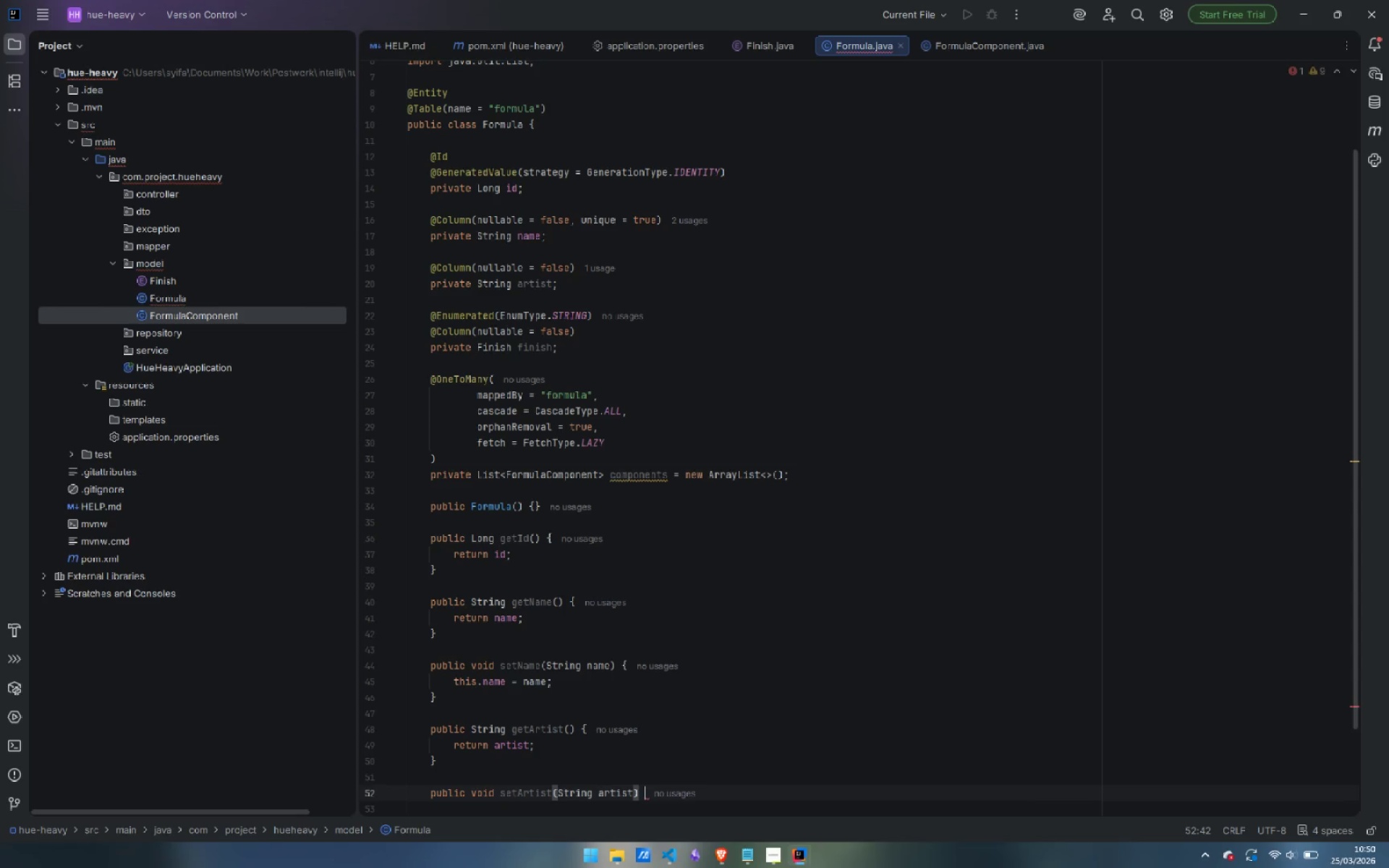 
key(Shift+ShiftLeft)
 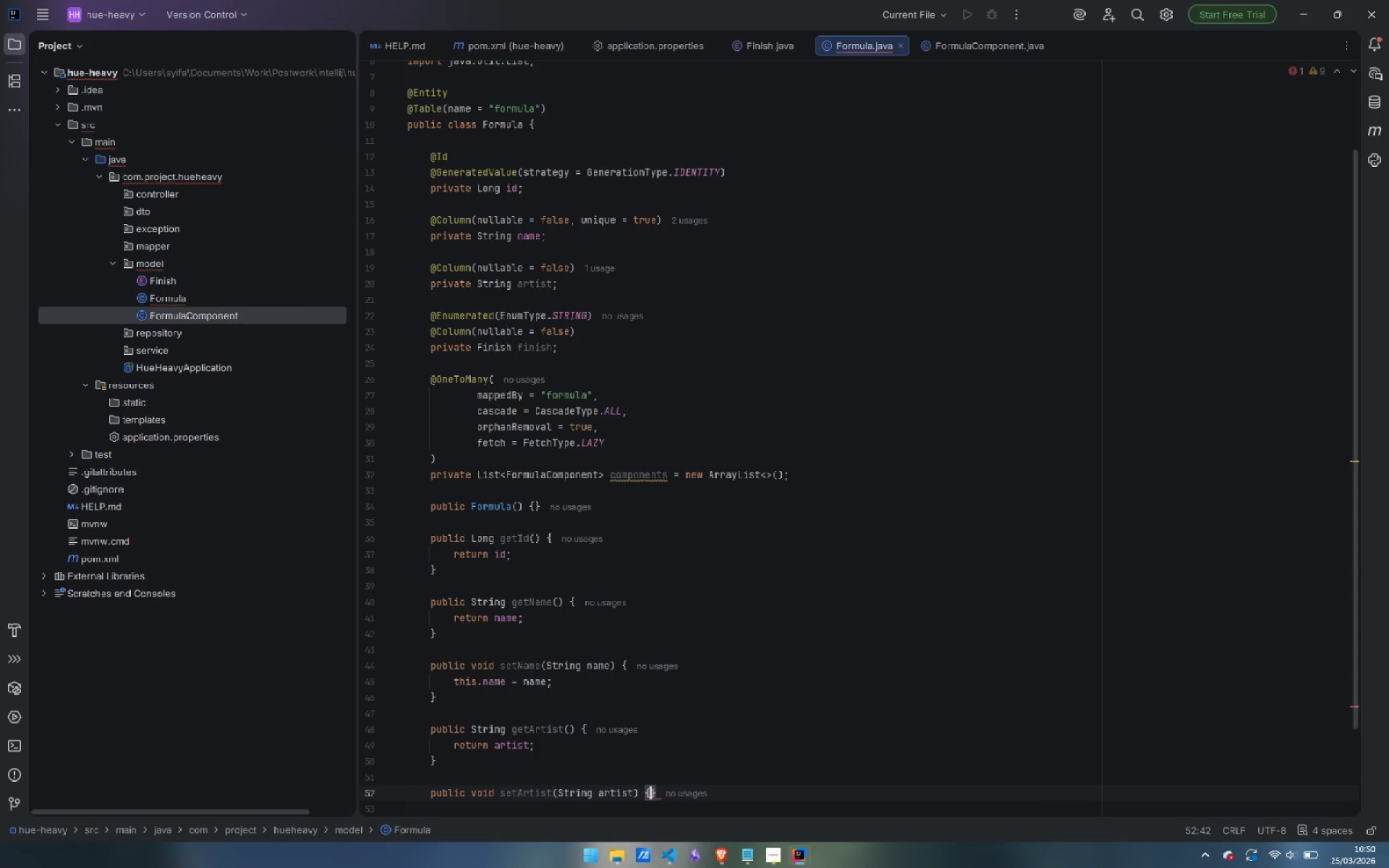 
key(Shift+BracketLeft)
 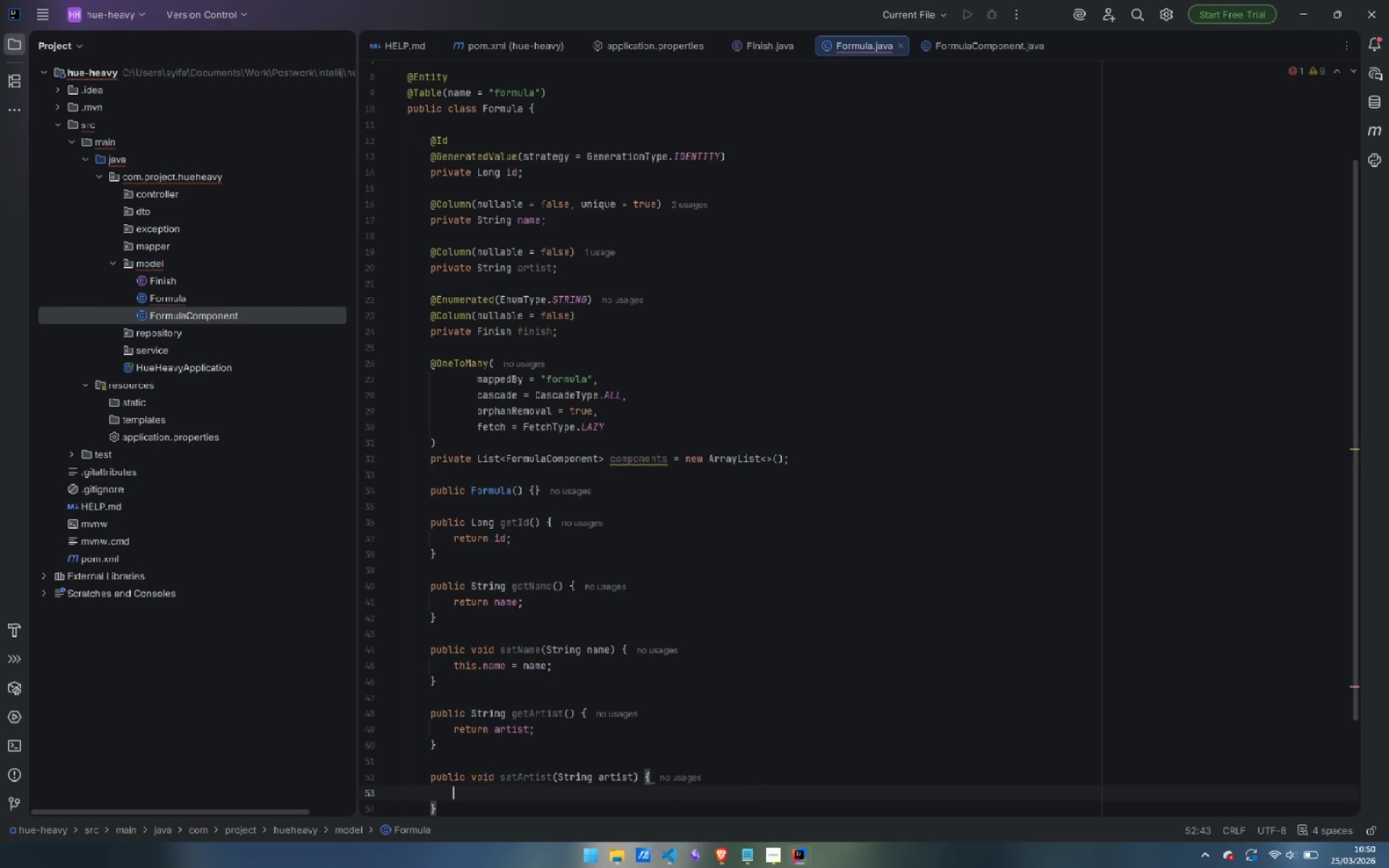 
key(Enter)
 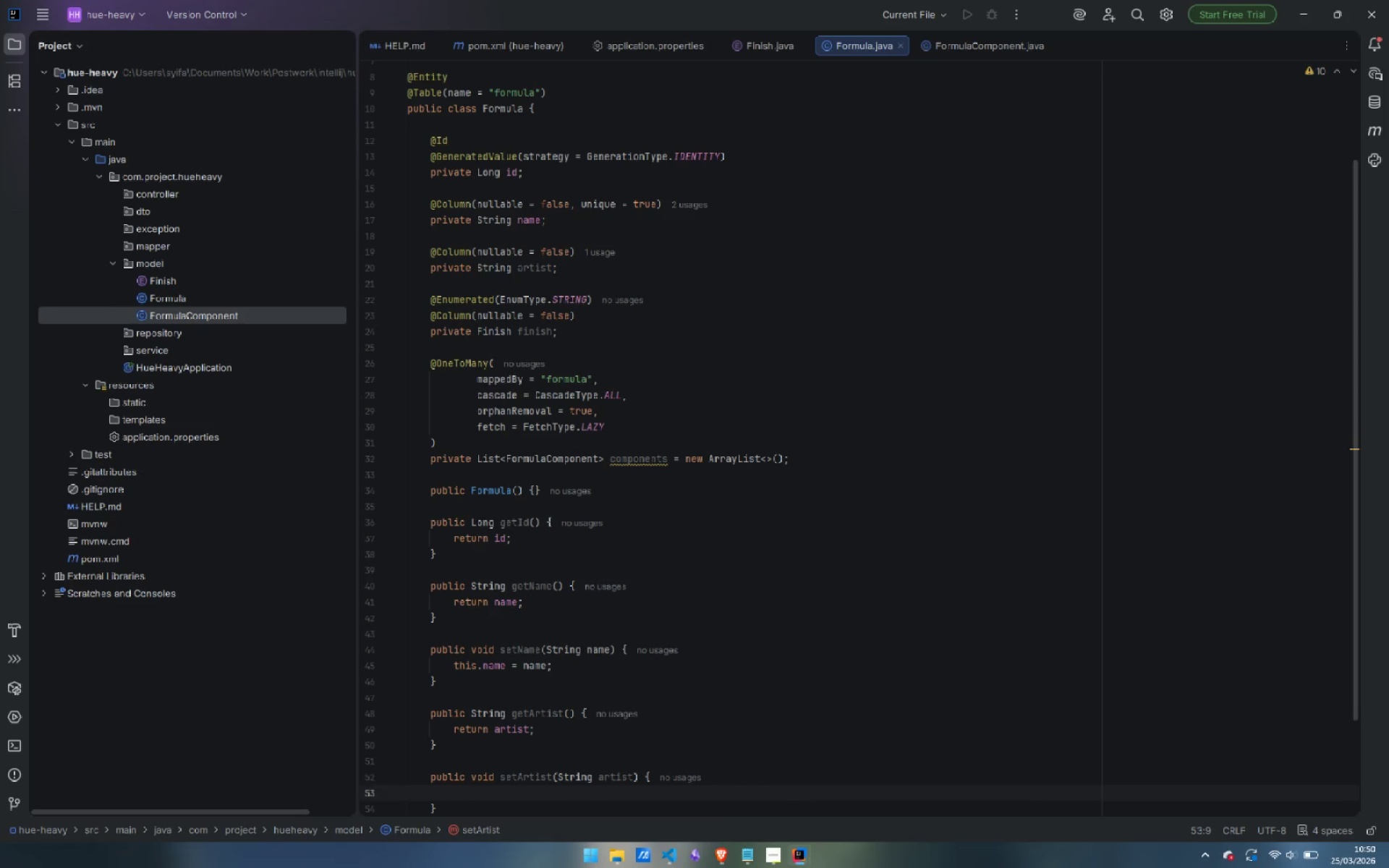 
wait(9.19)
 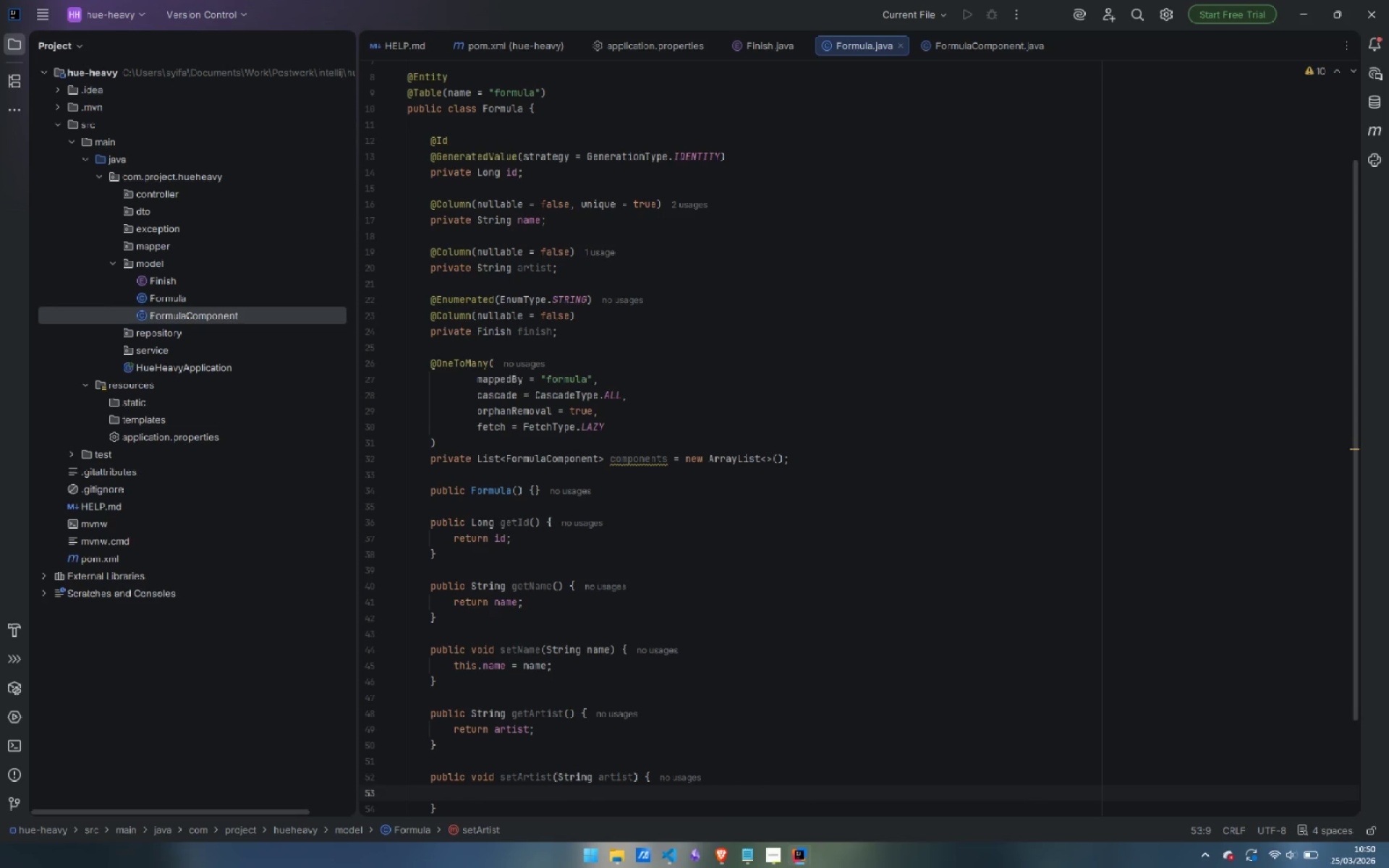 
type(this.artist = artist;)
 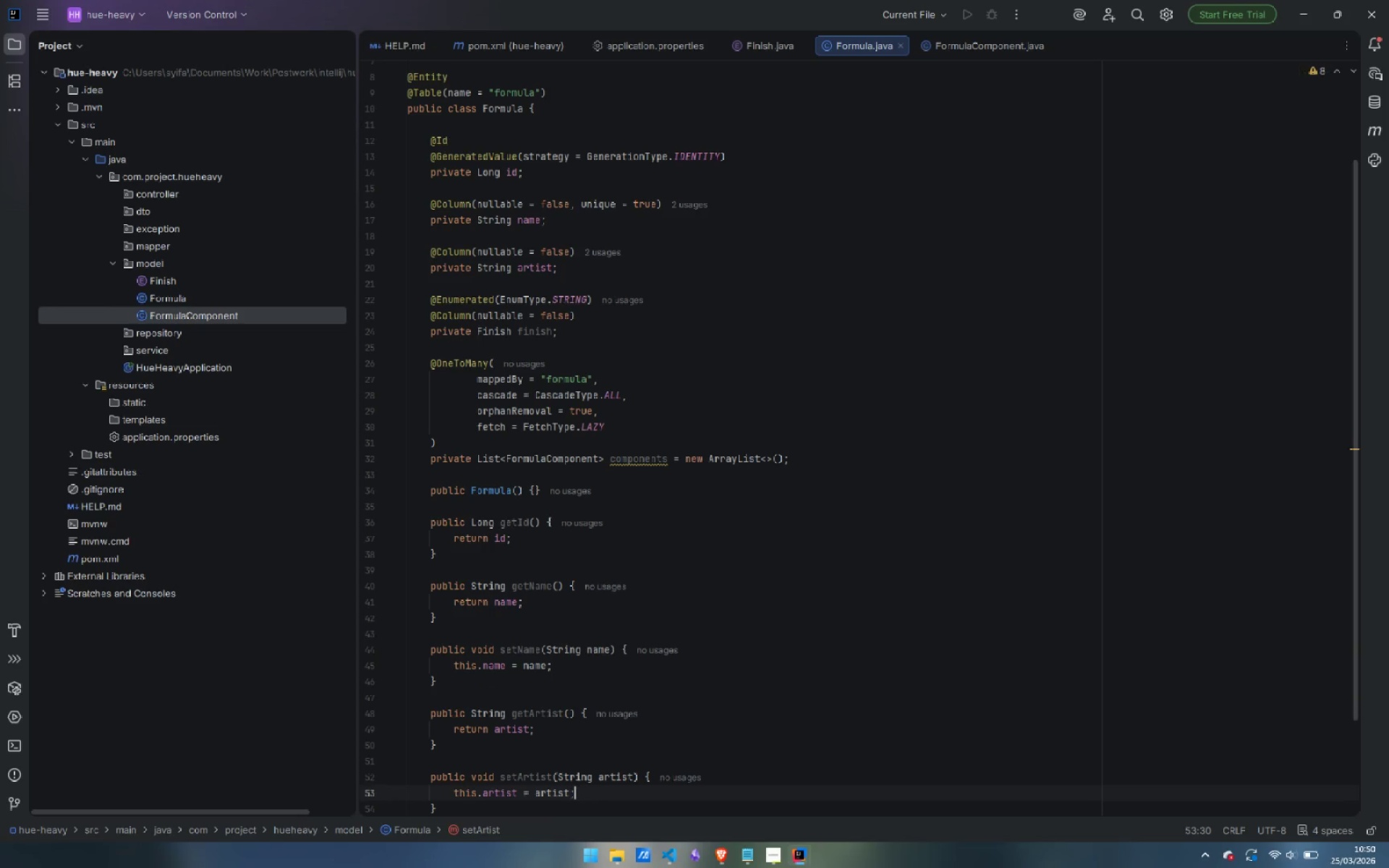 
key(ArrowDown)
 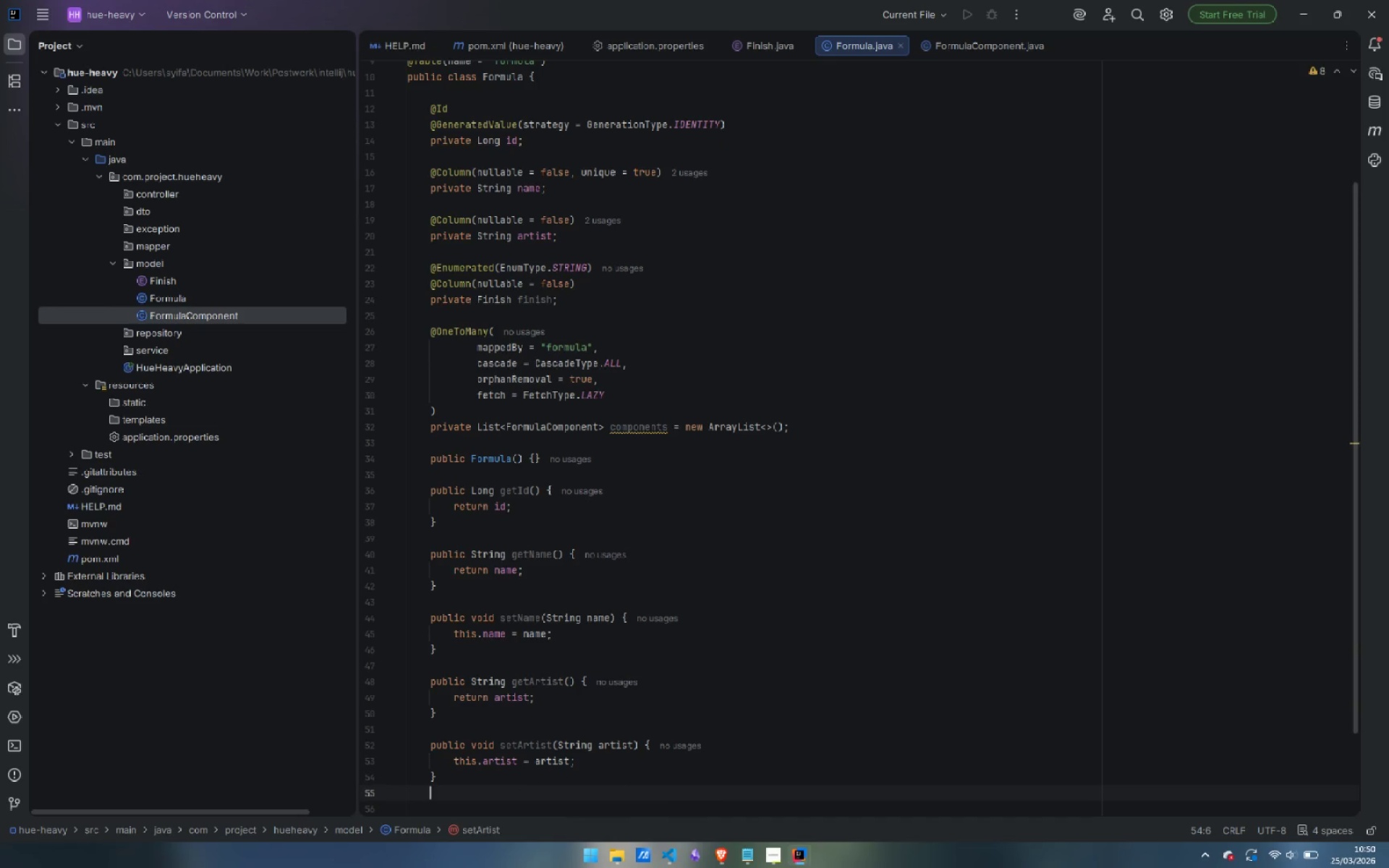 
key(Enter)
 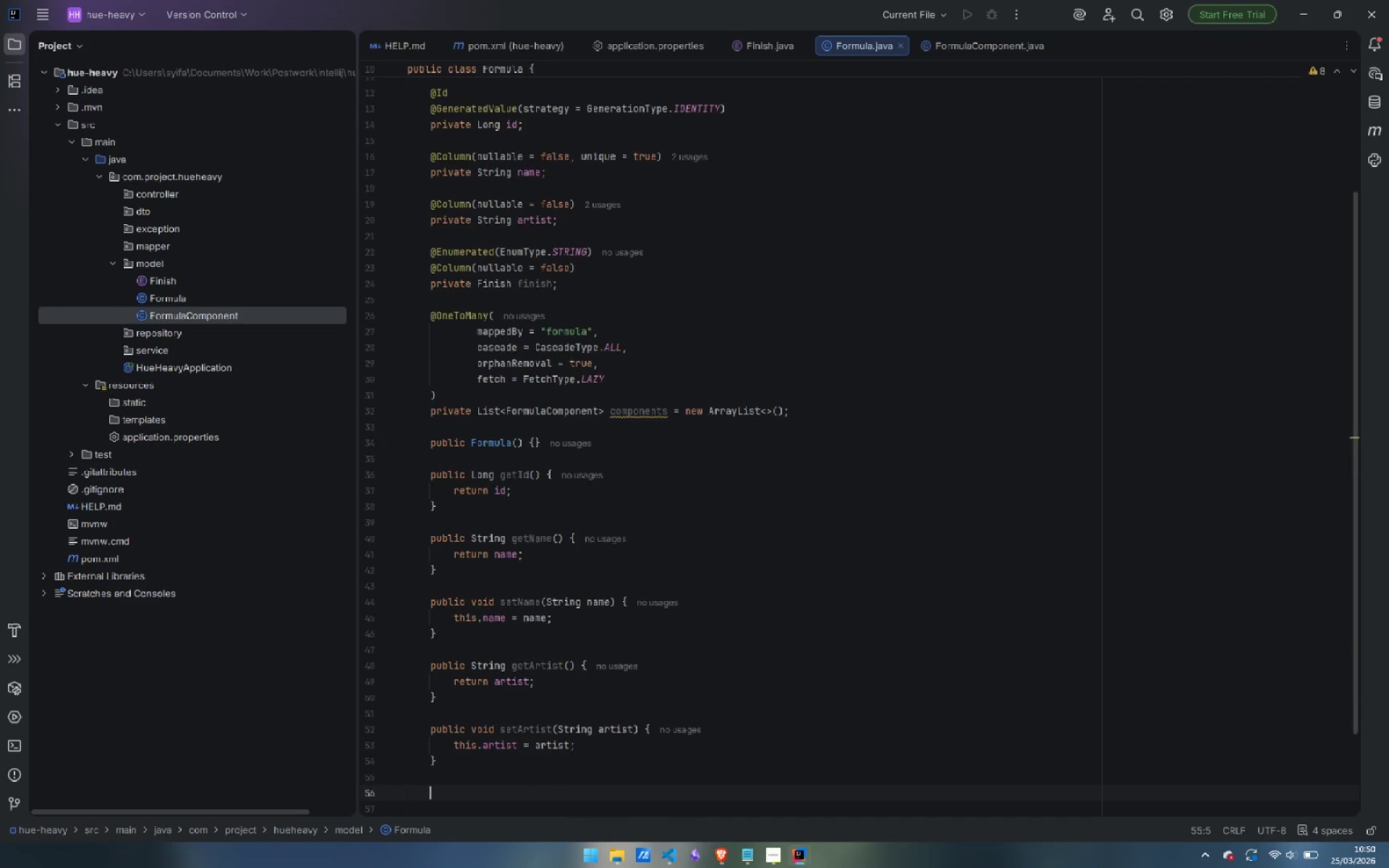 
key(Enter)
 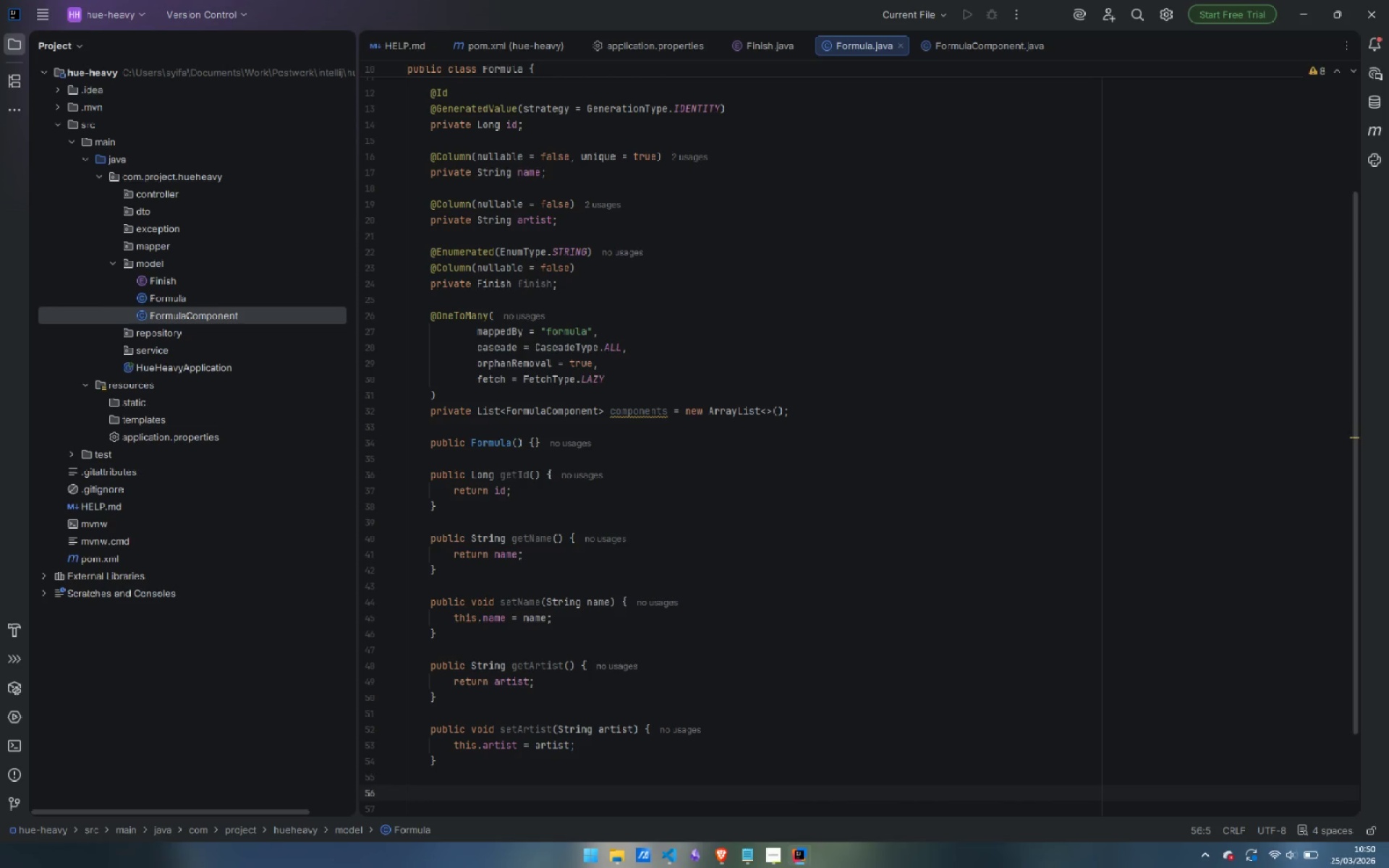 
wait(6.28)
 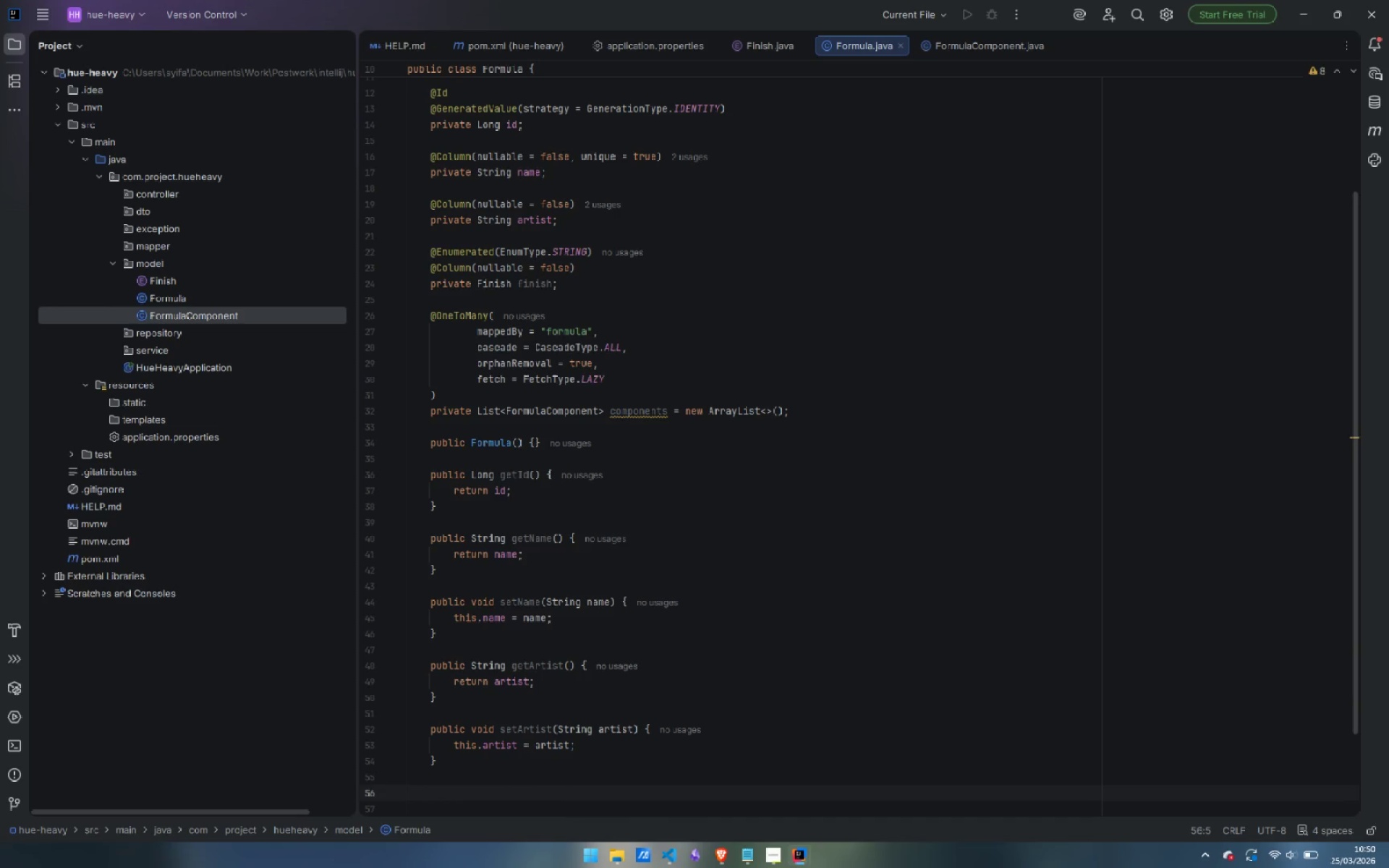 
hold_key(key=ShiftLeft, duration=0.62)
 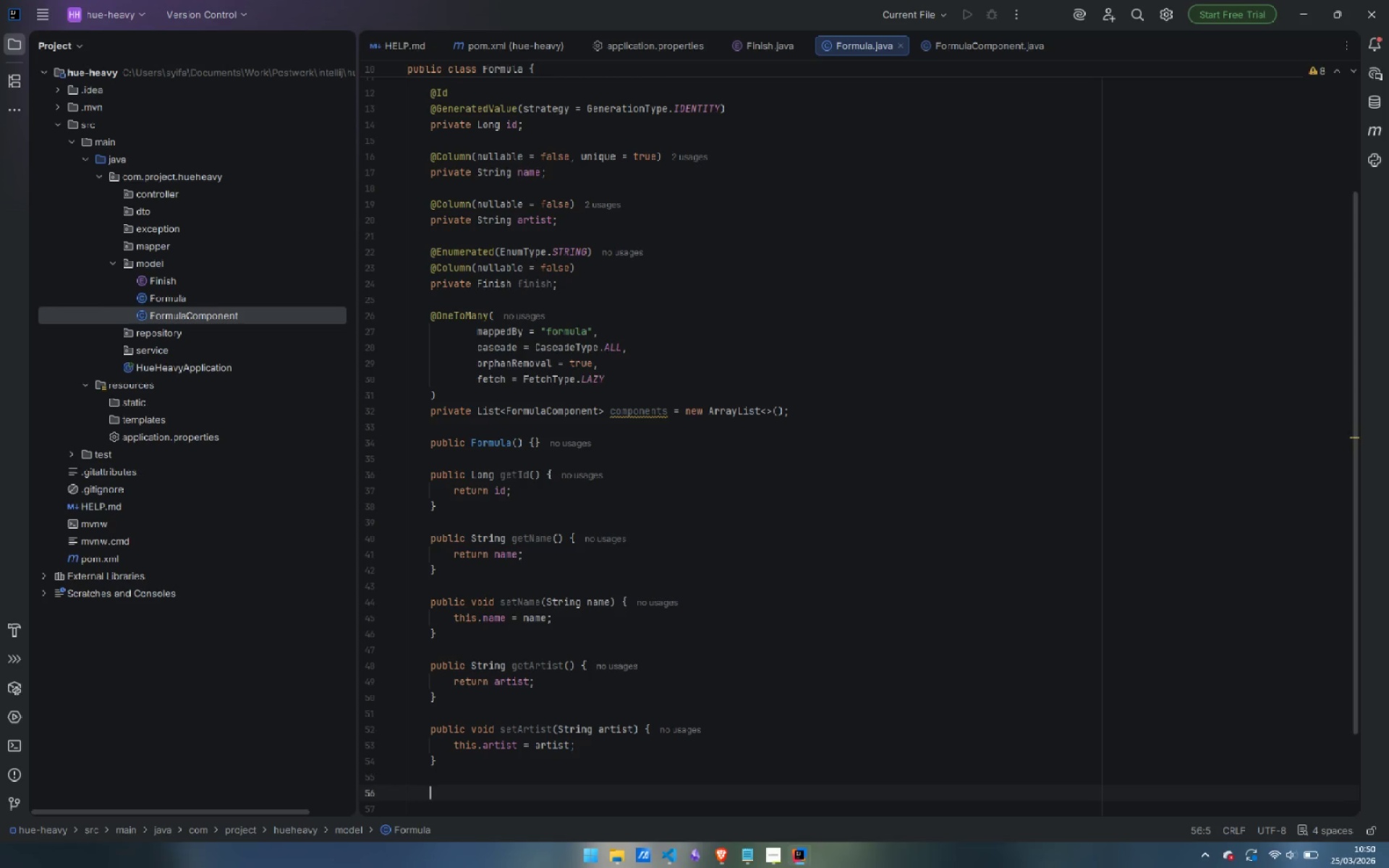 
type(public Finish getFinish() {)
 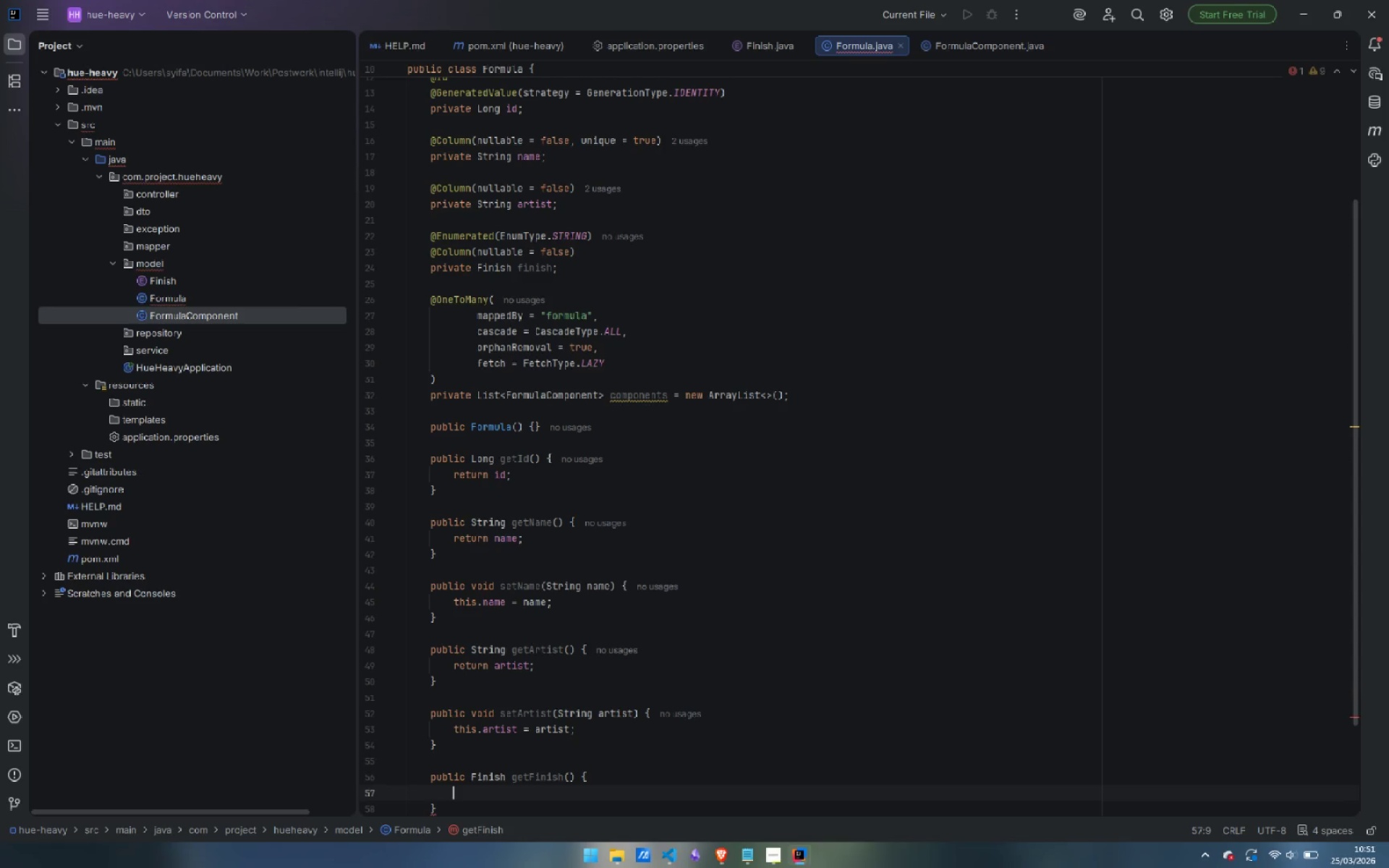 
 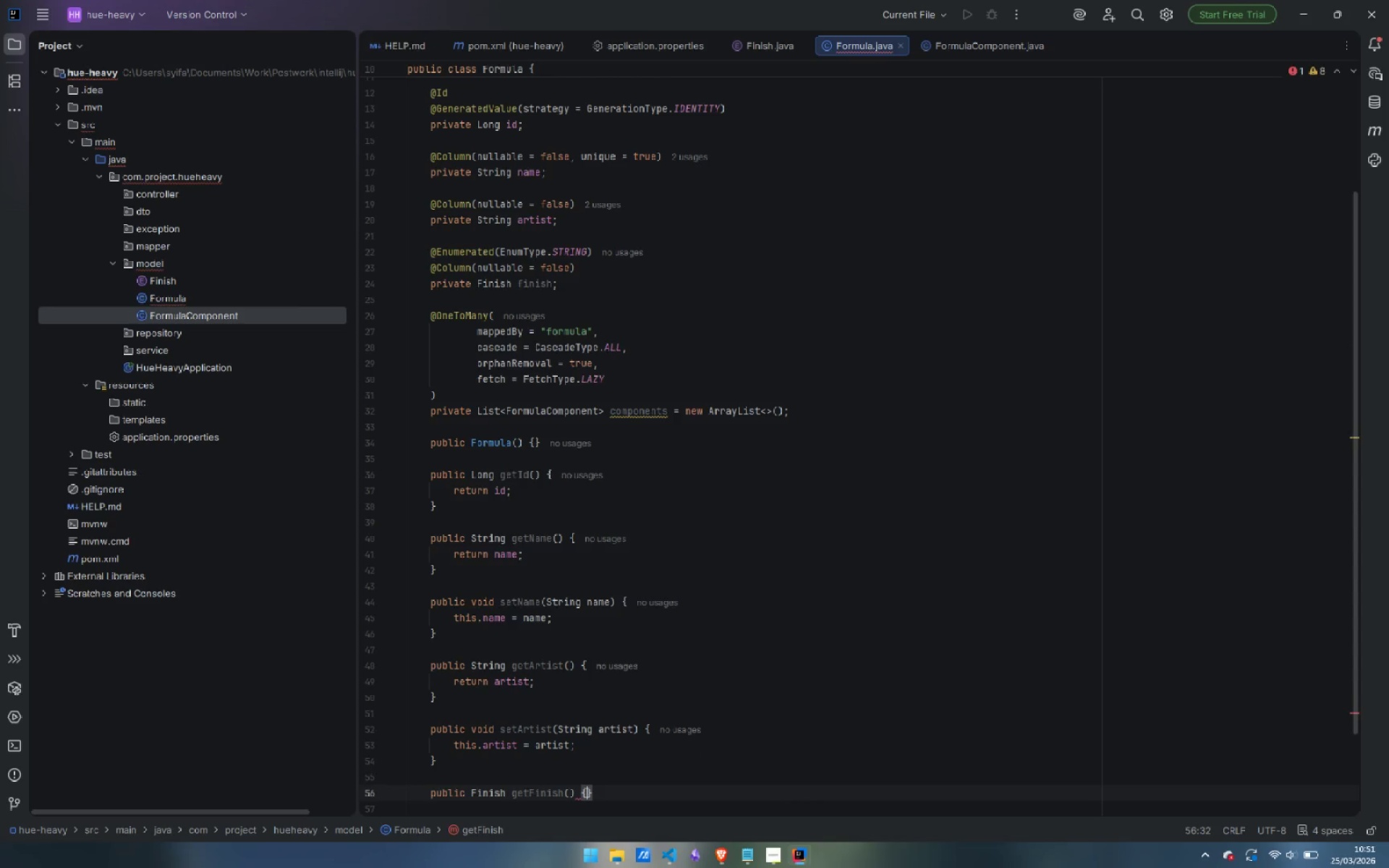 
key(Enter)
 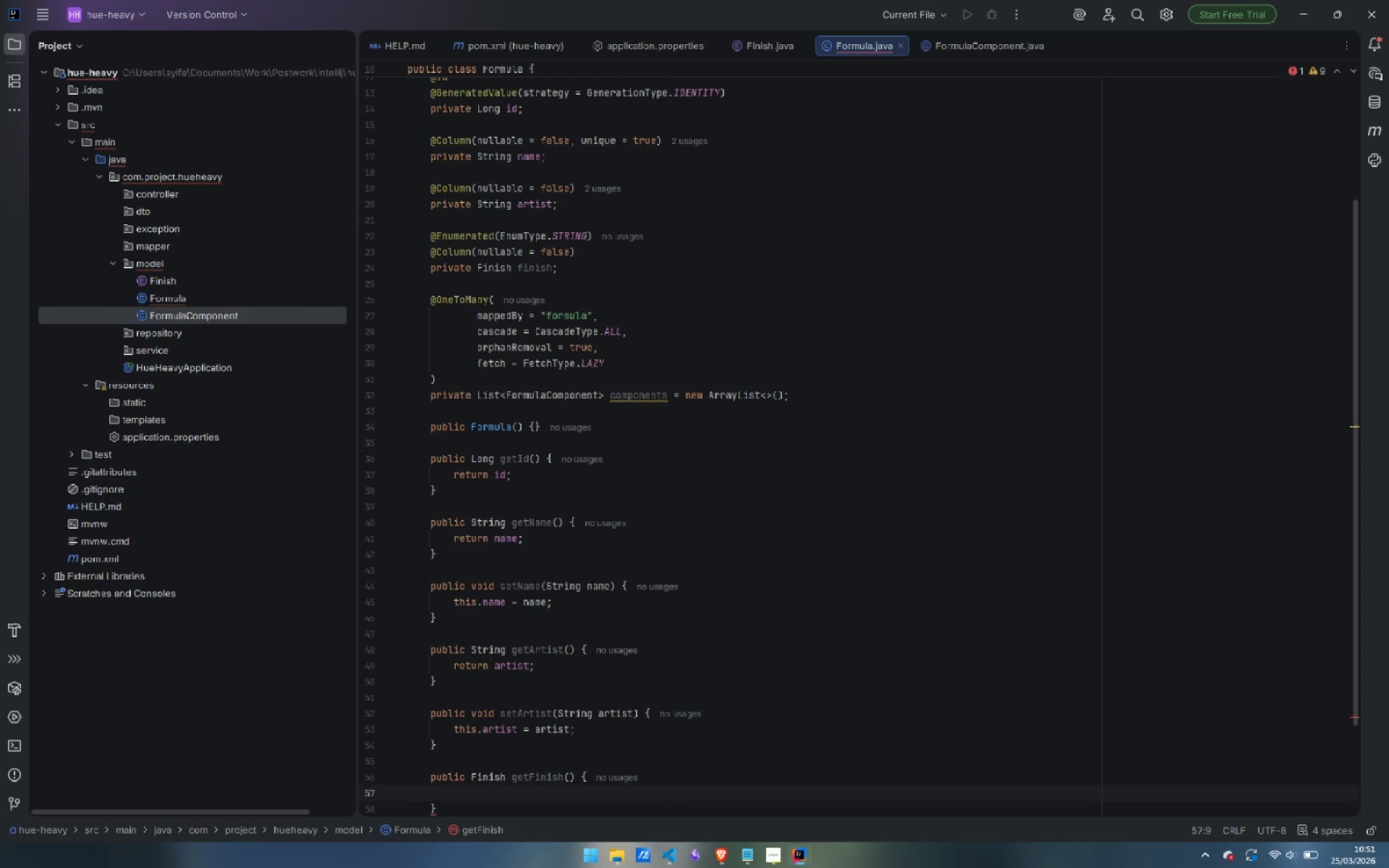 
type(return finish;)
 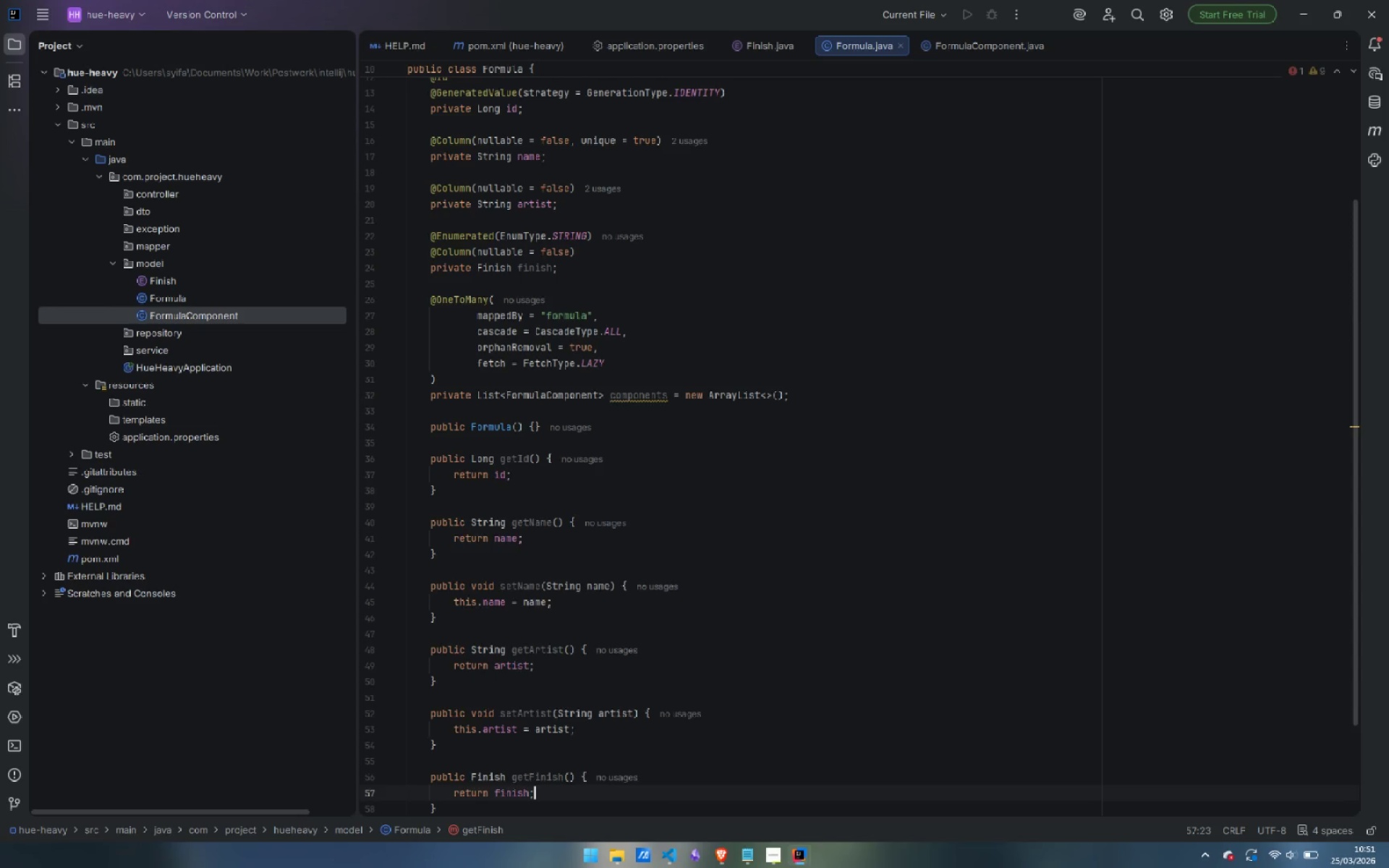 
key(ArrowDown)
 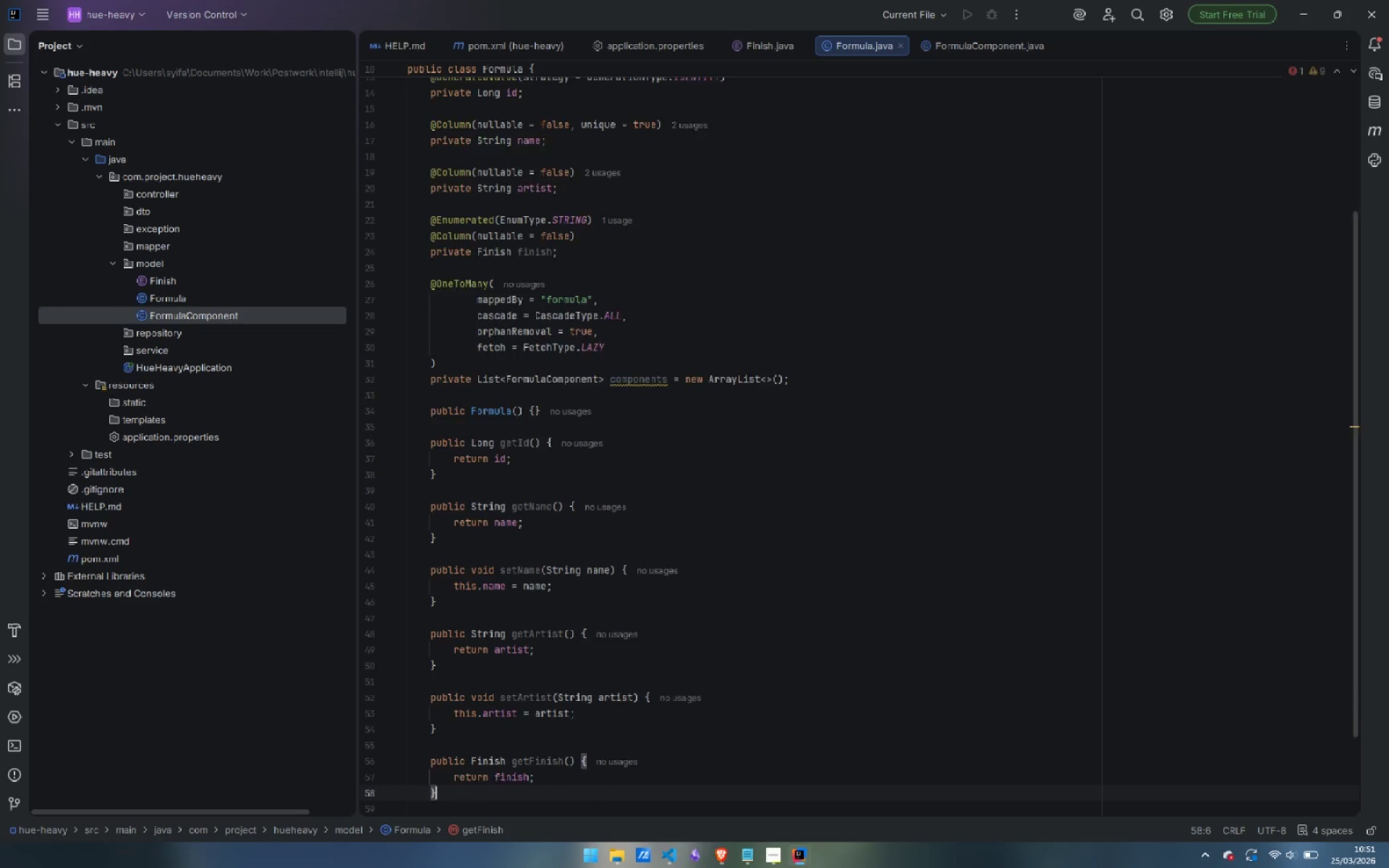 
key(Enter)
 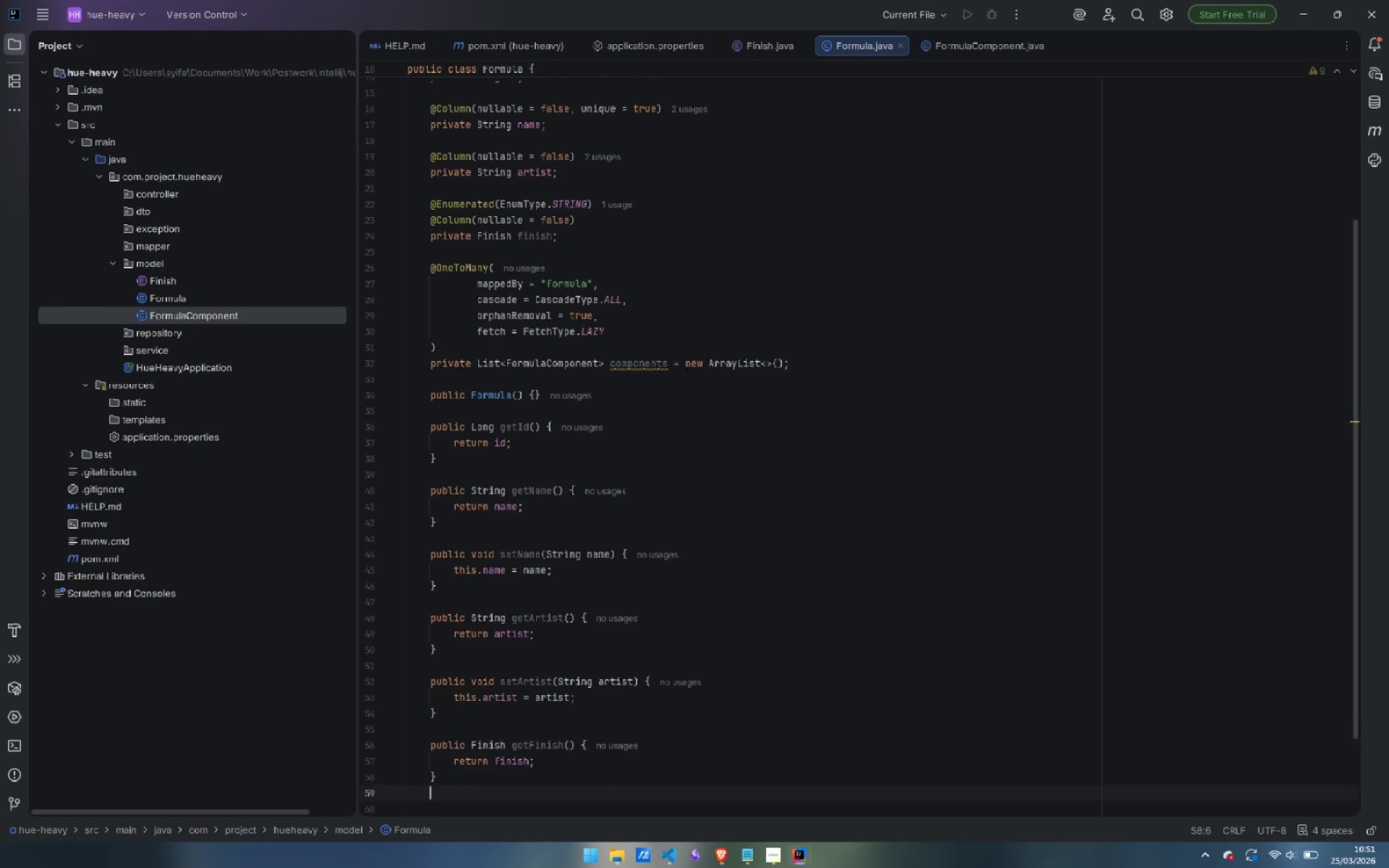 
key(Enter)
 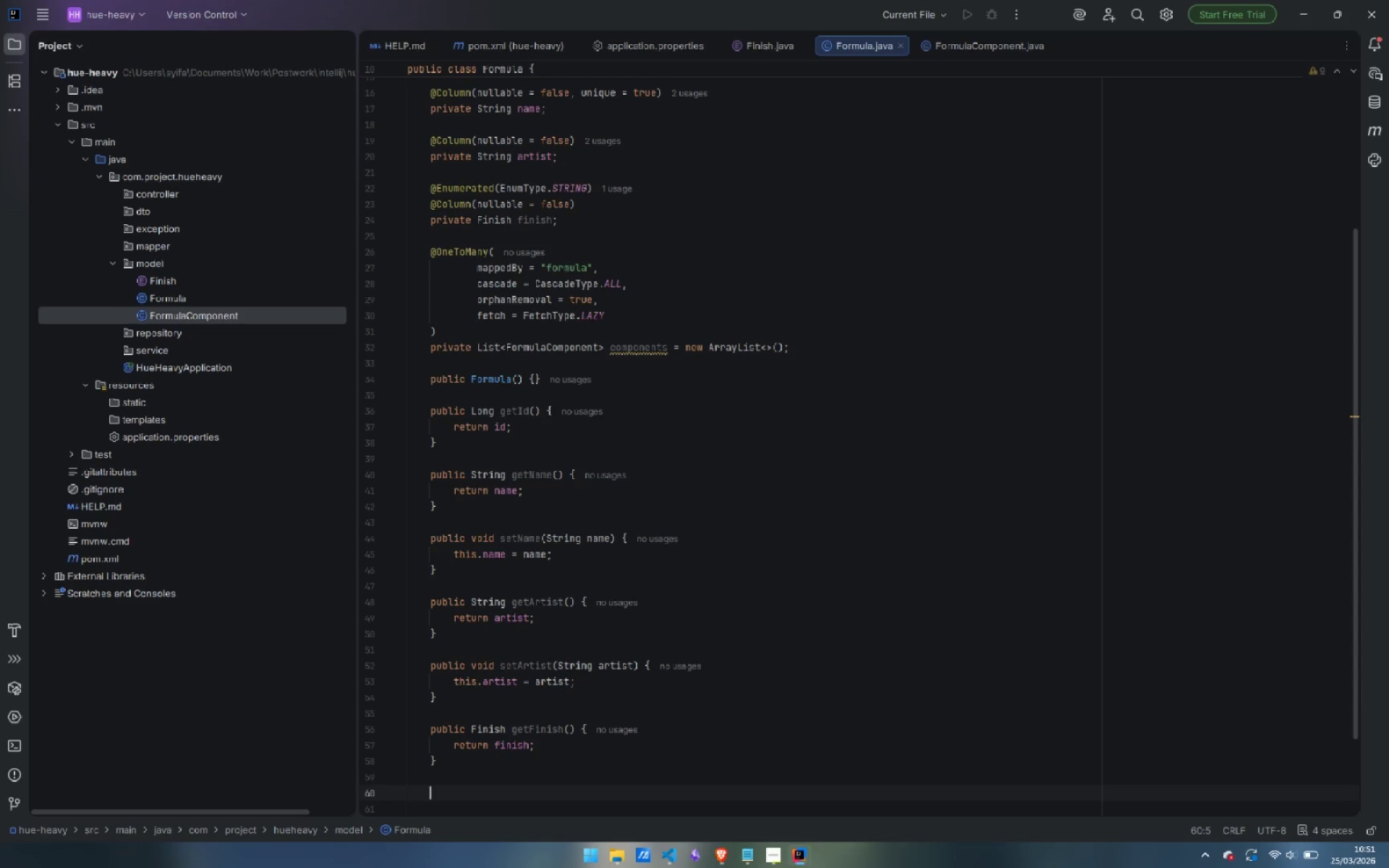 
type(public void setFinish(Finish finish)
 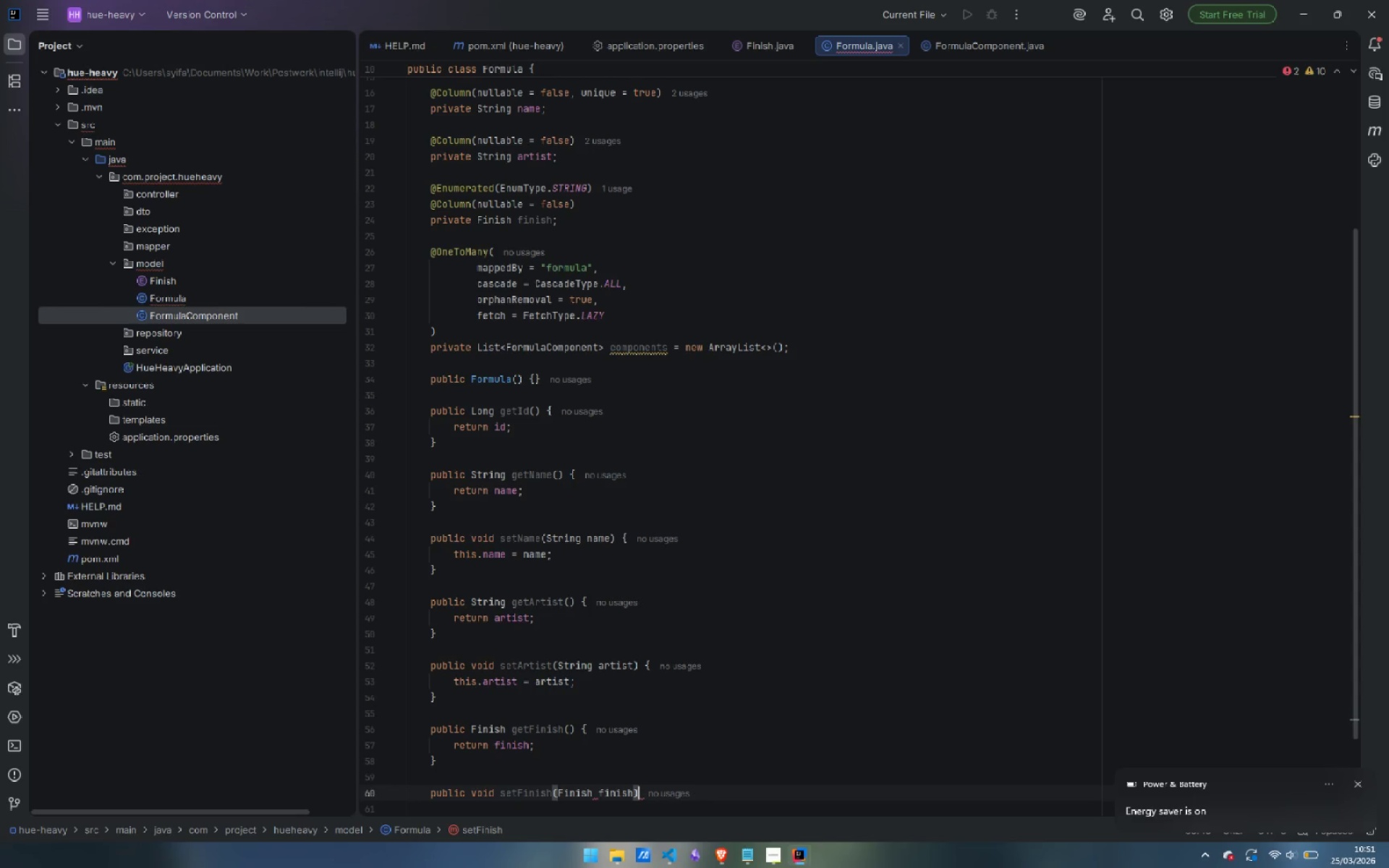 
key(ArrowRight)
 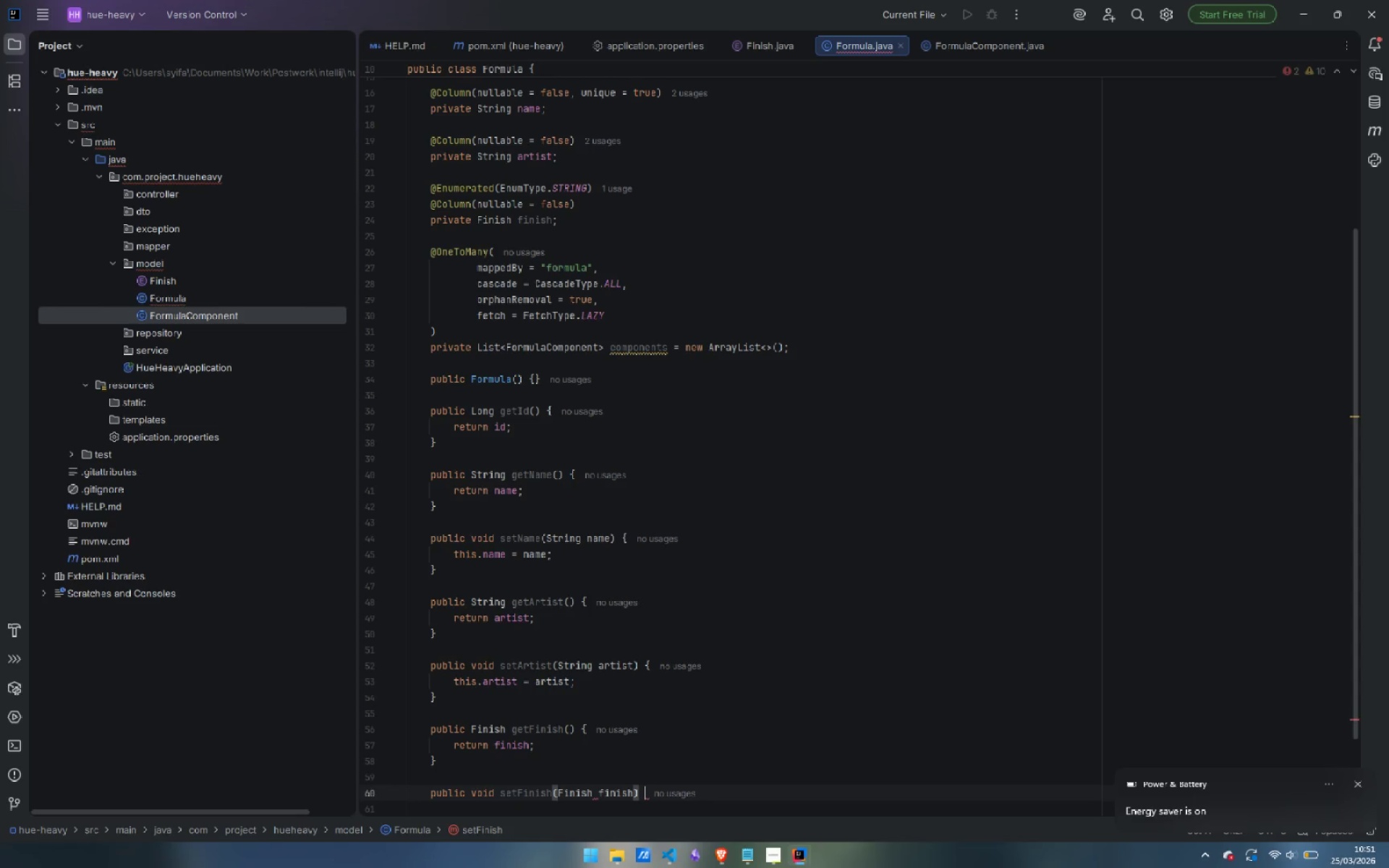 
key(Space)
 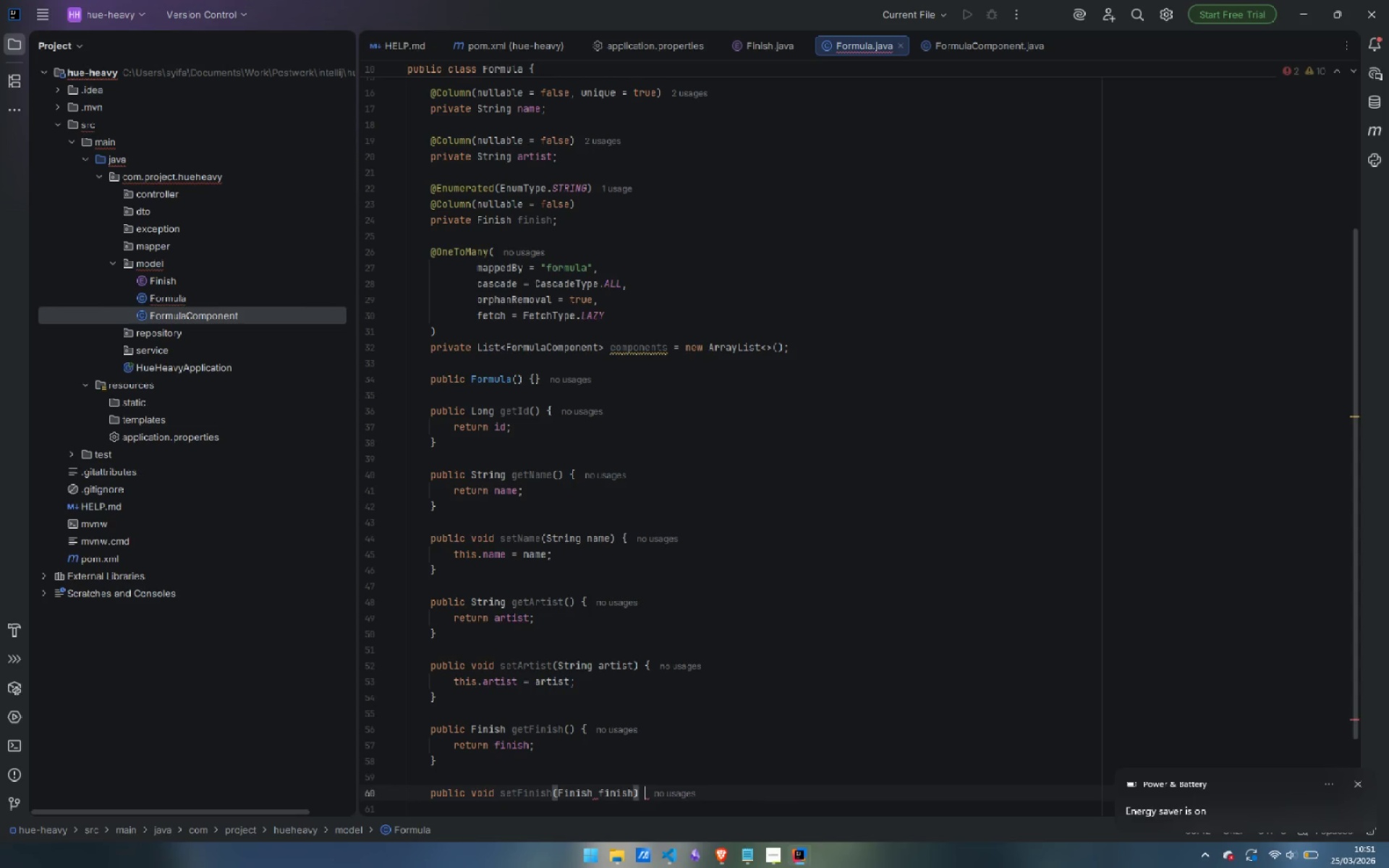 
key(Shift+ShiftLeft)
 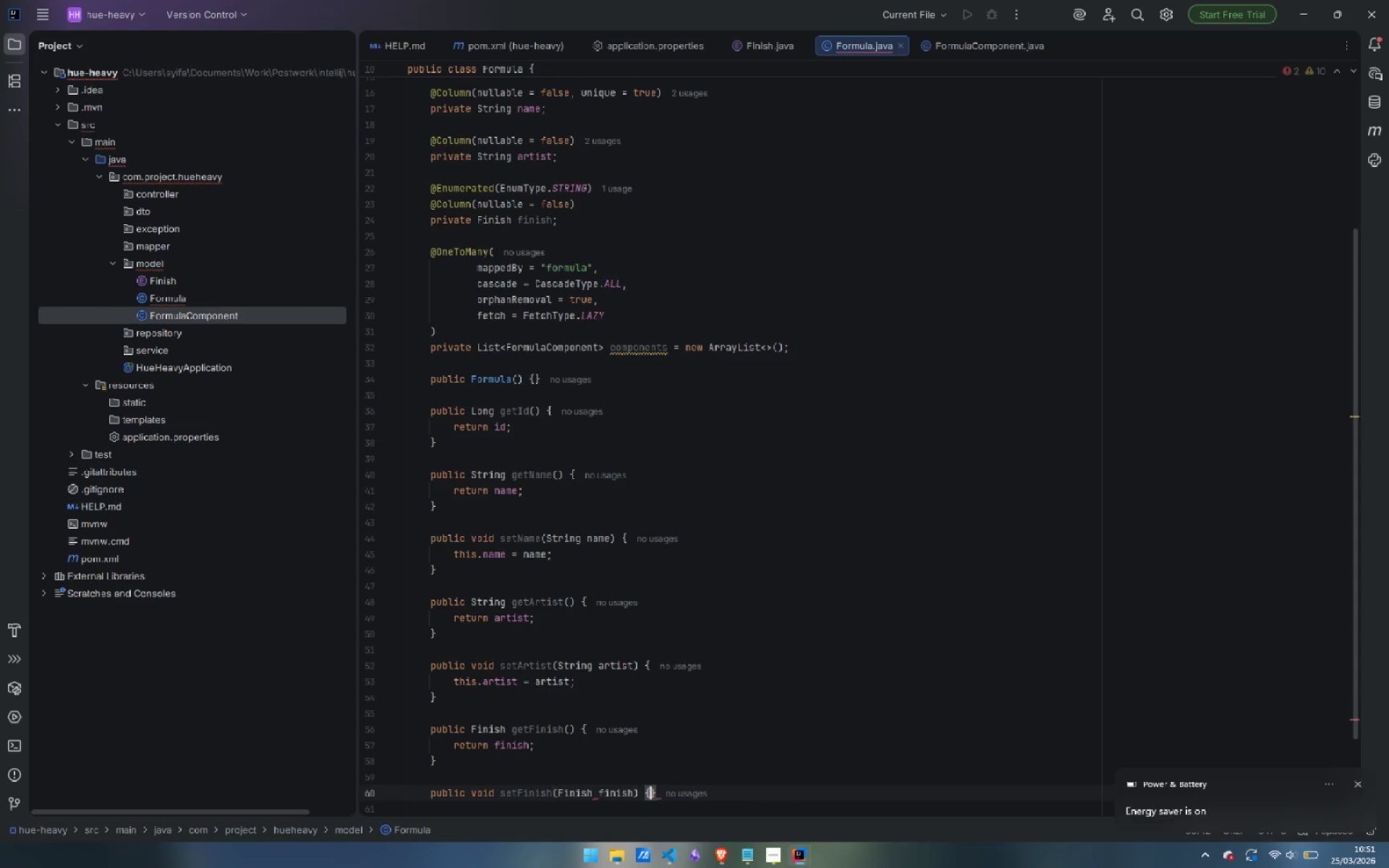 
key(Shift+BracketLeft)
 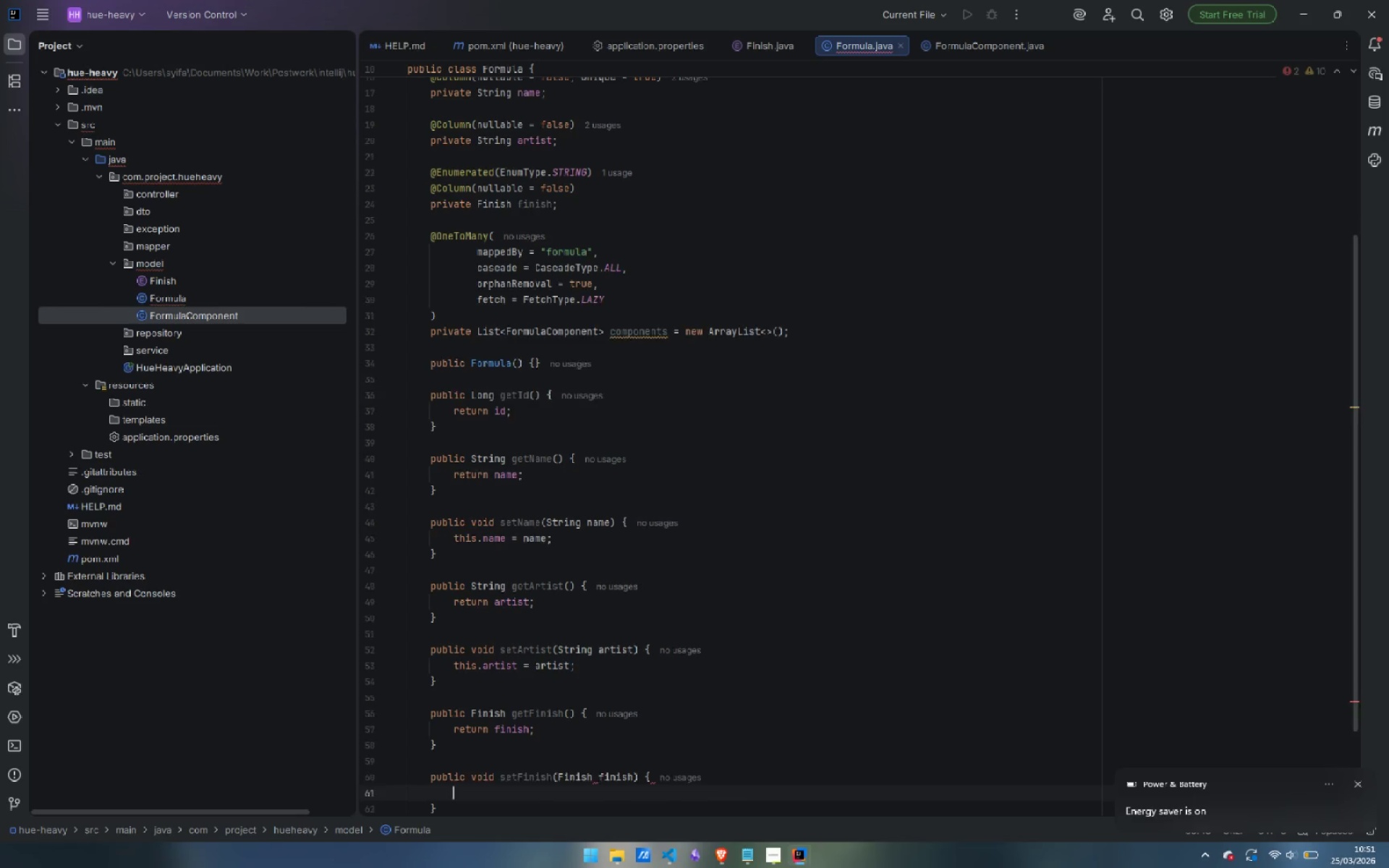 
key(Enter)
 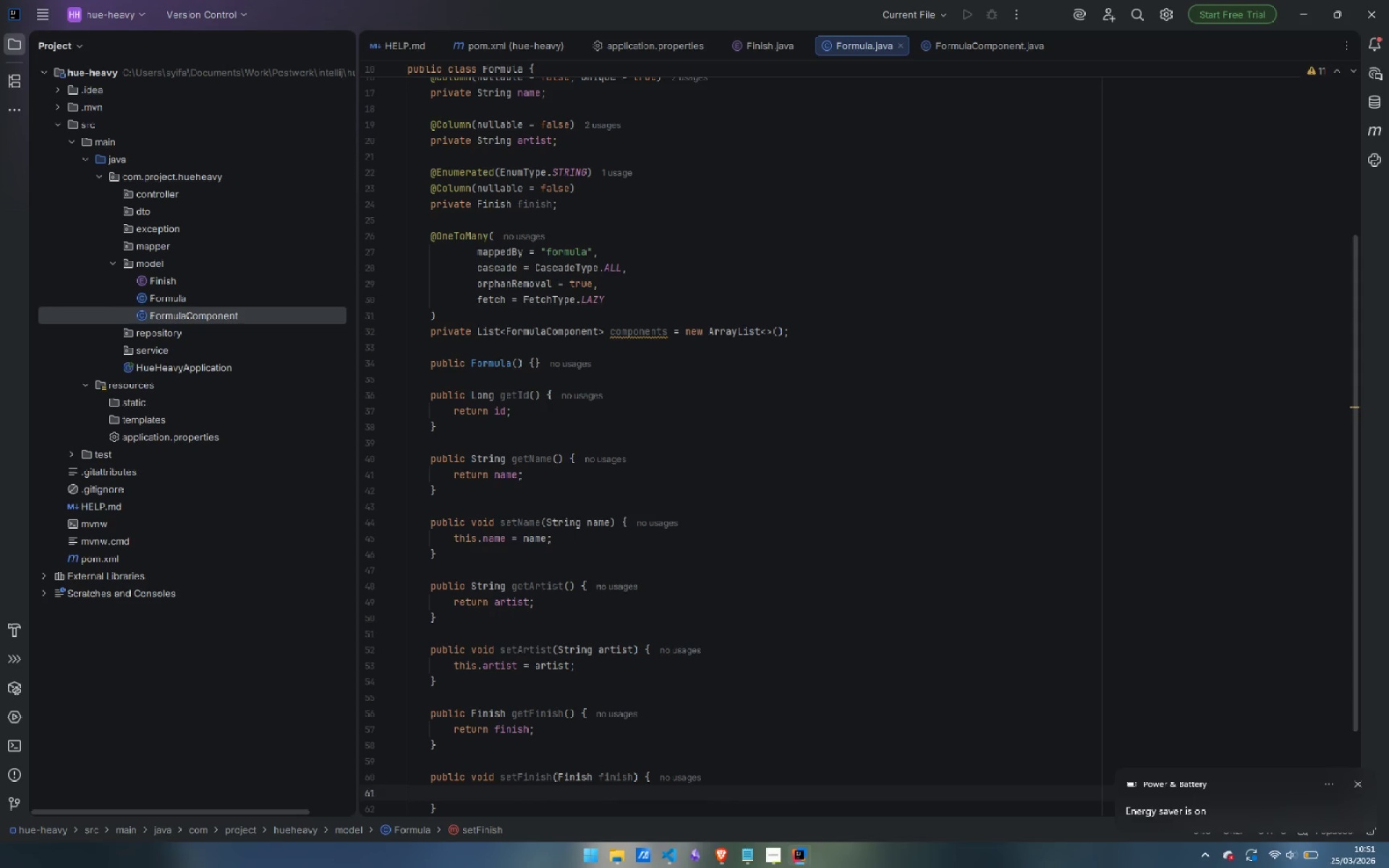 
type(this.finish = finish;)
 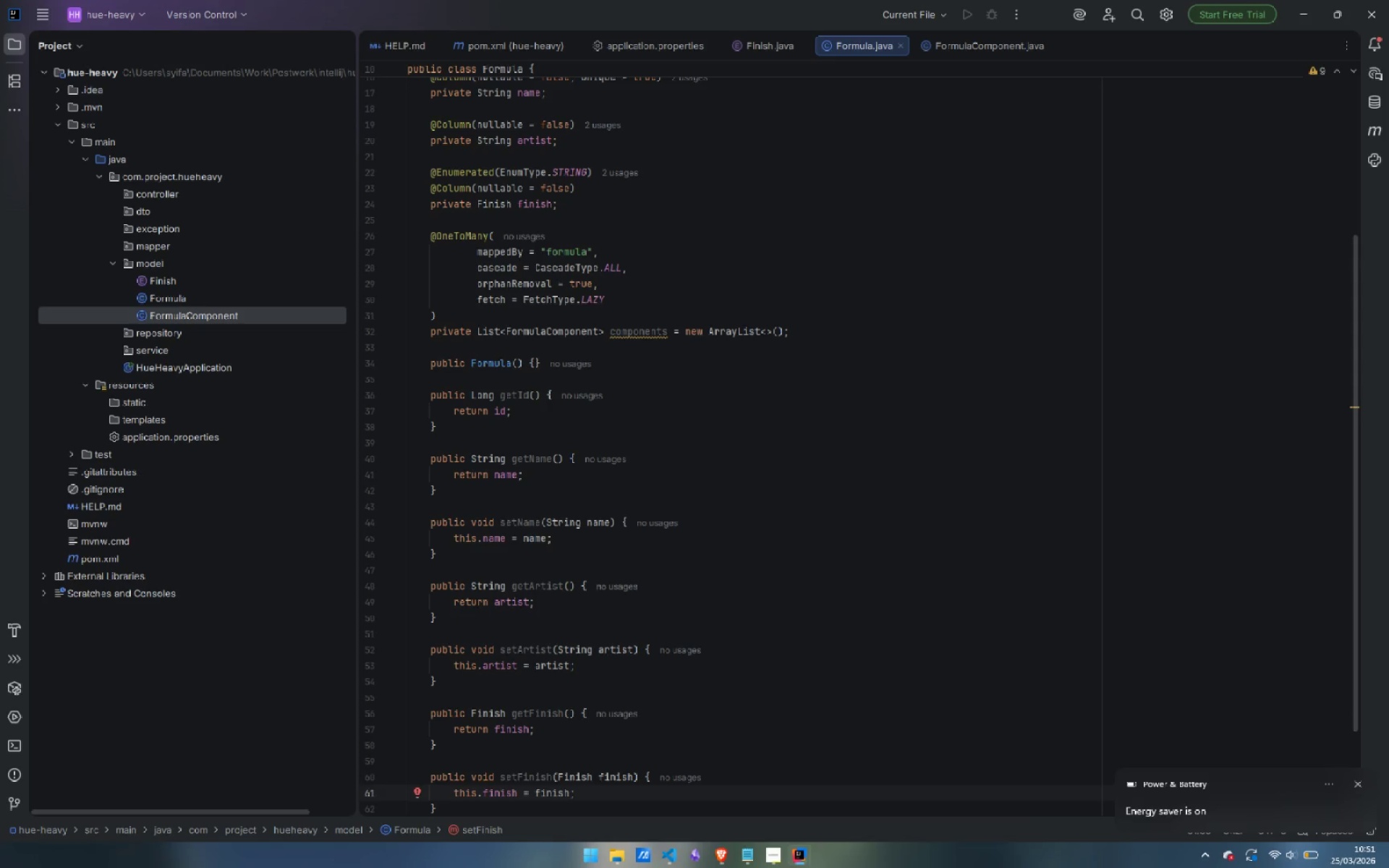 
key(ArrowDown)
 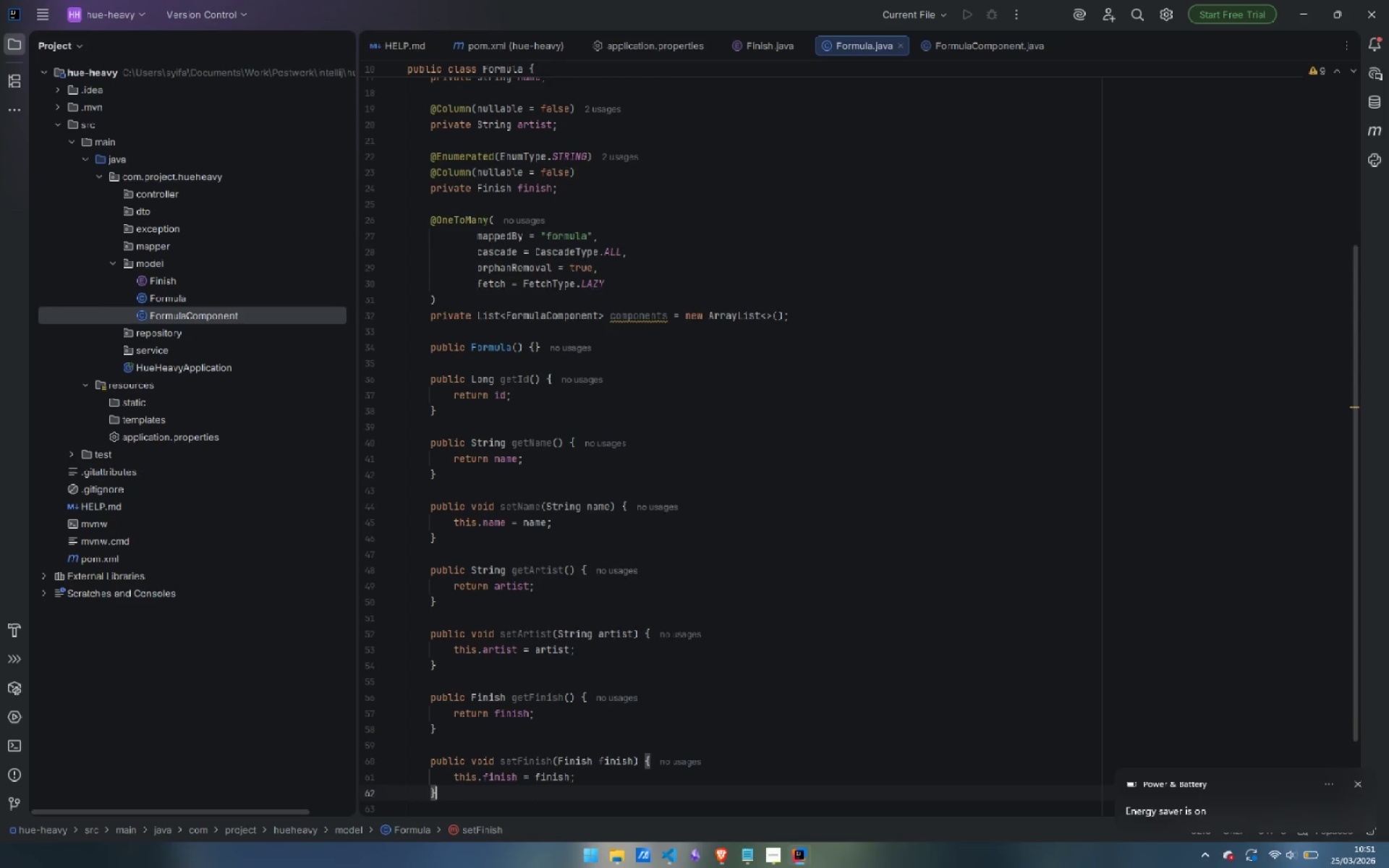 
key(Enter)
 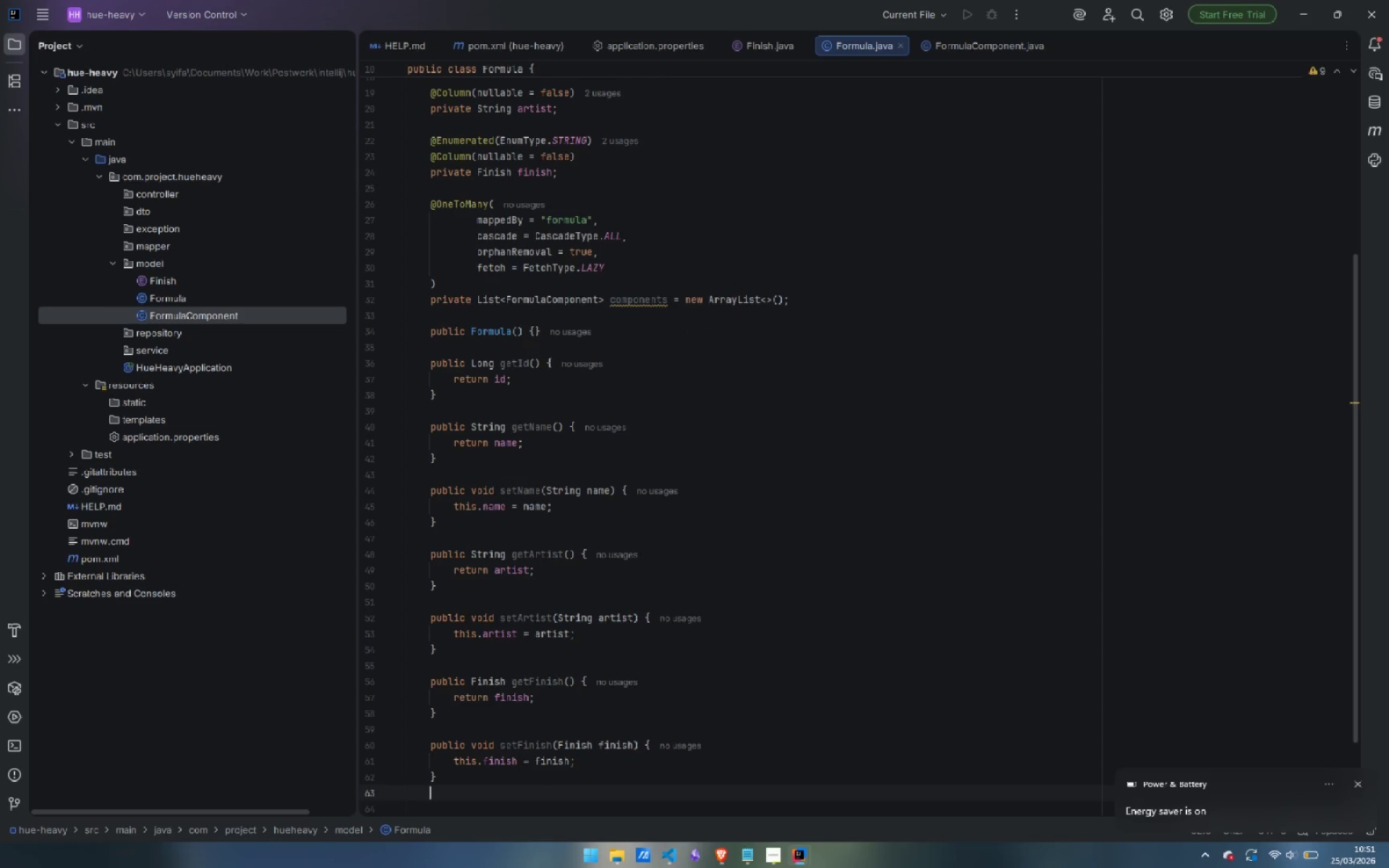 
key(Enter)
 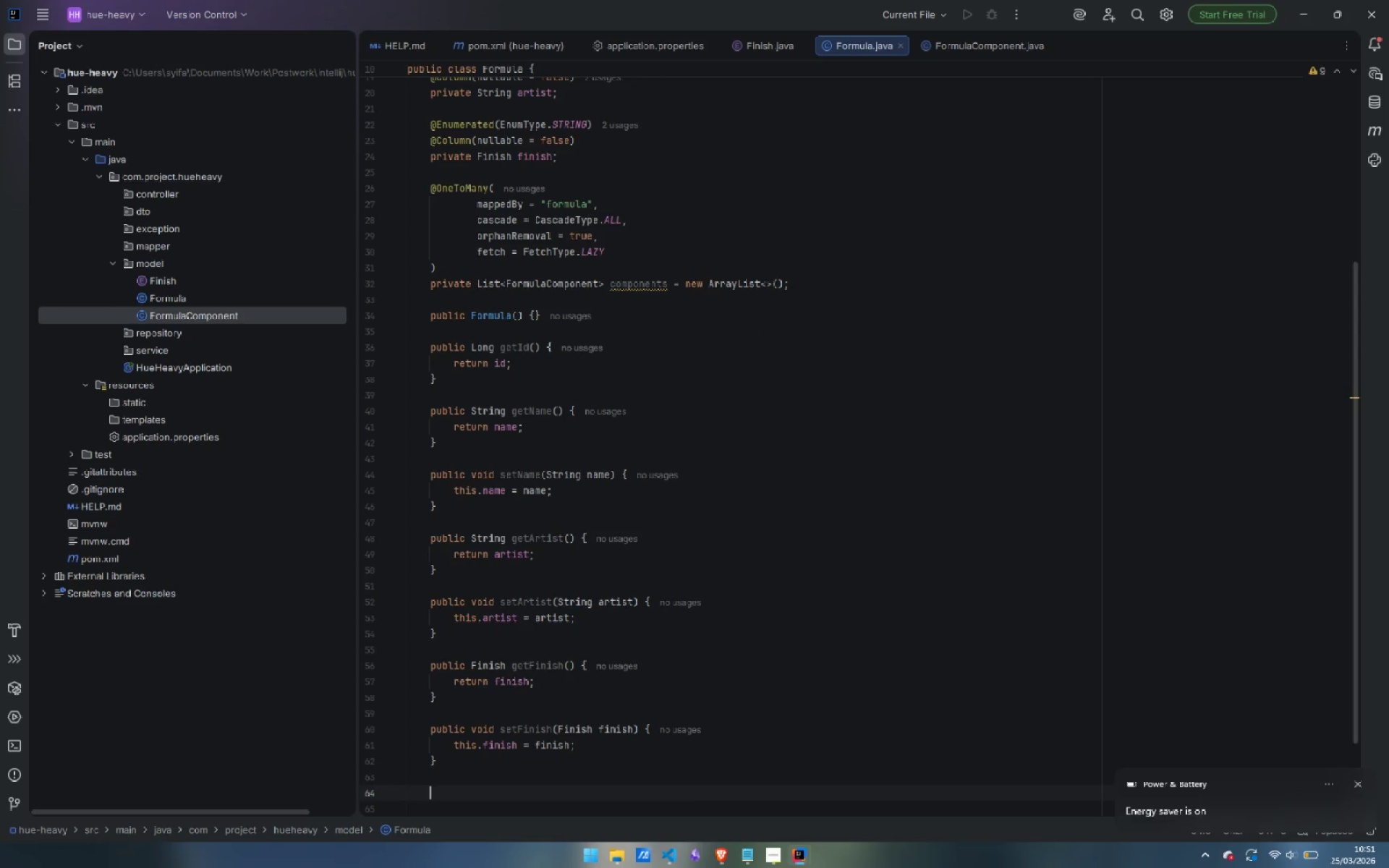 
type(public List<FormulaComponent)
 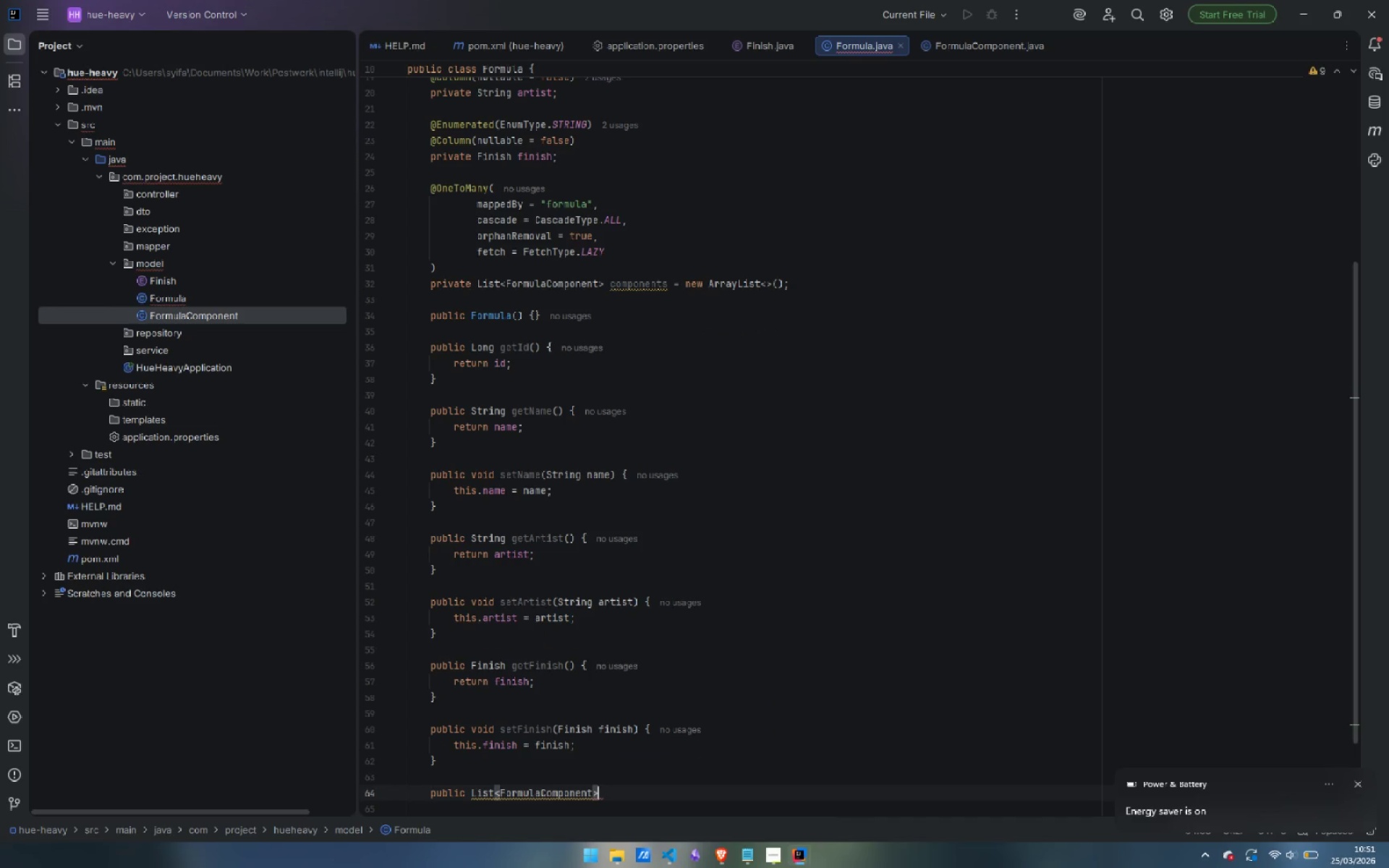 
key(ArrowRight)
 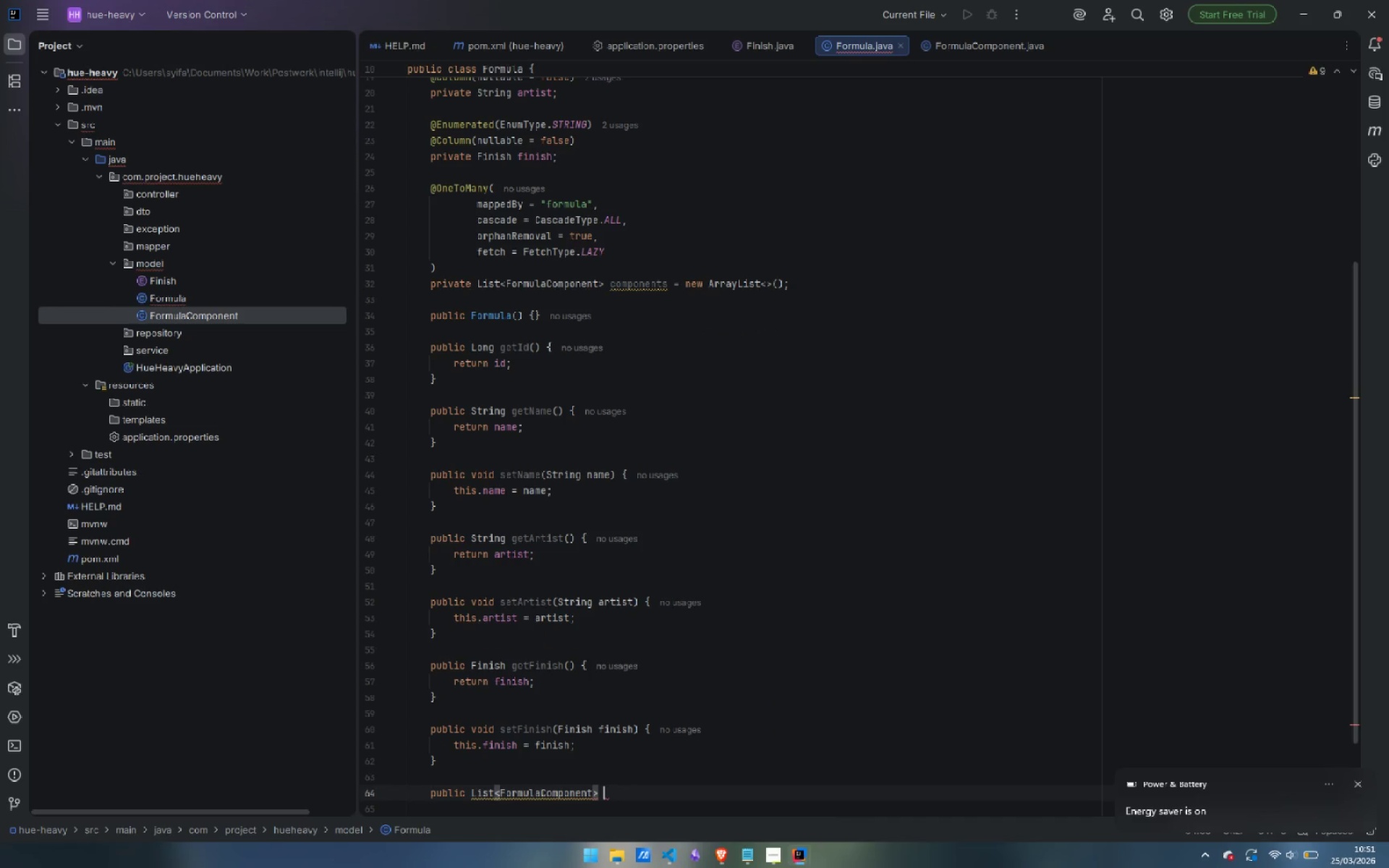 
type( getCpompo)
key(Backspace)
key(Backspace)
key(Backspace)
key(Backspace)
key(Backspace)
type(omponents {)
key(Backspace)
key(Backspace)
type(()
 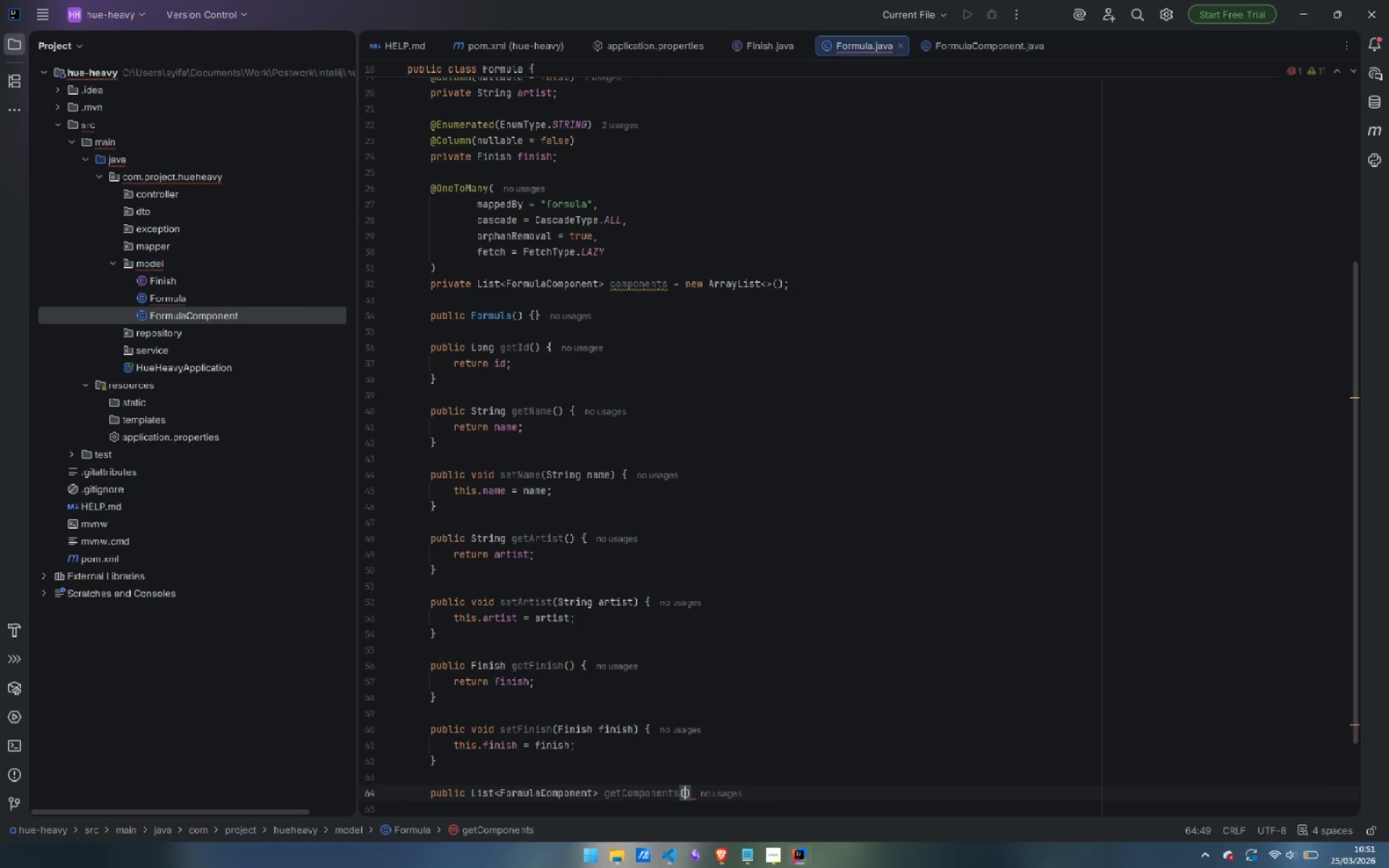 
key(ArrowRight)
 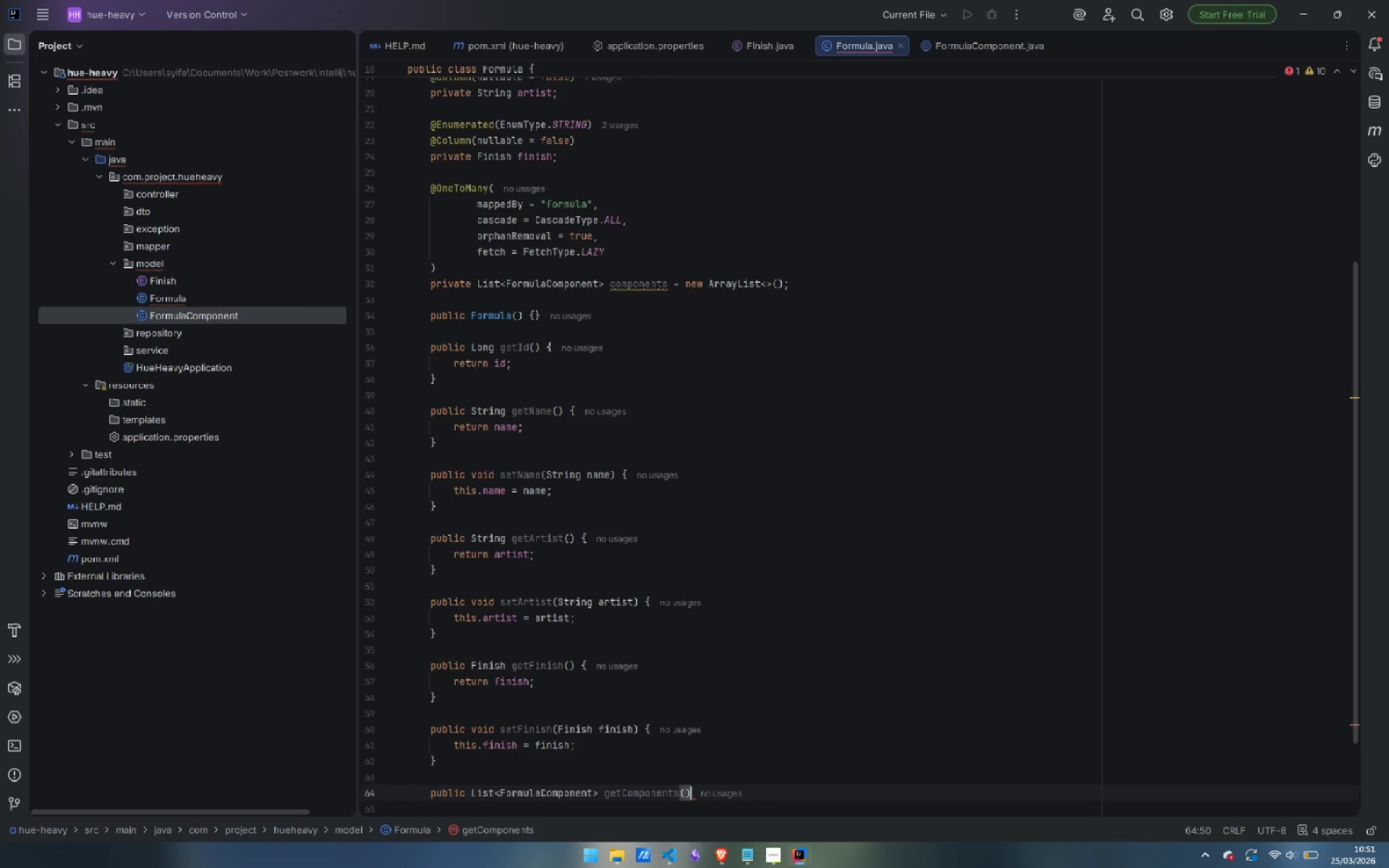 
key(Space)
 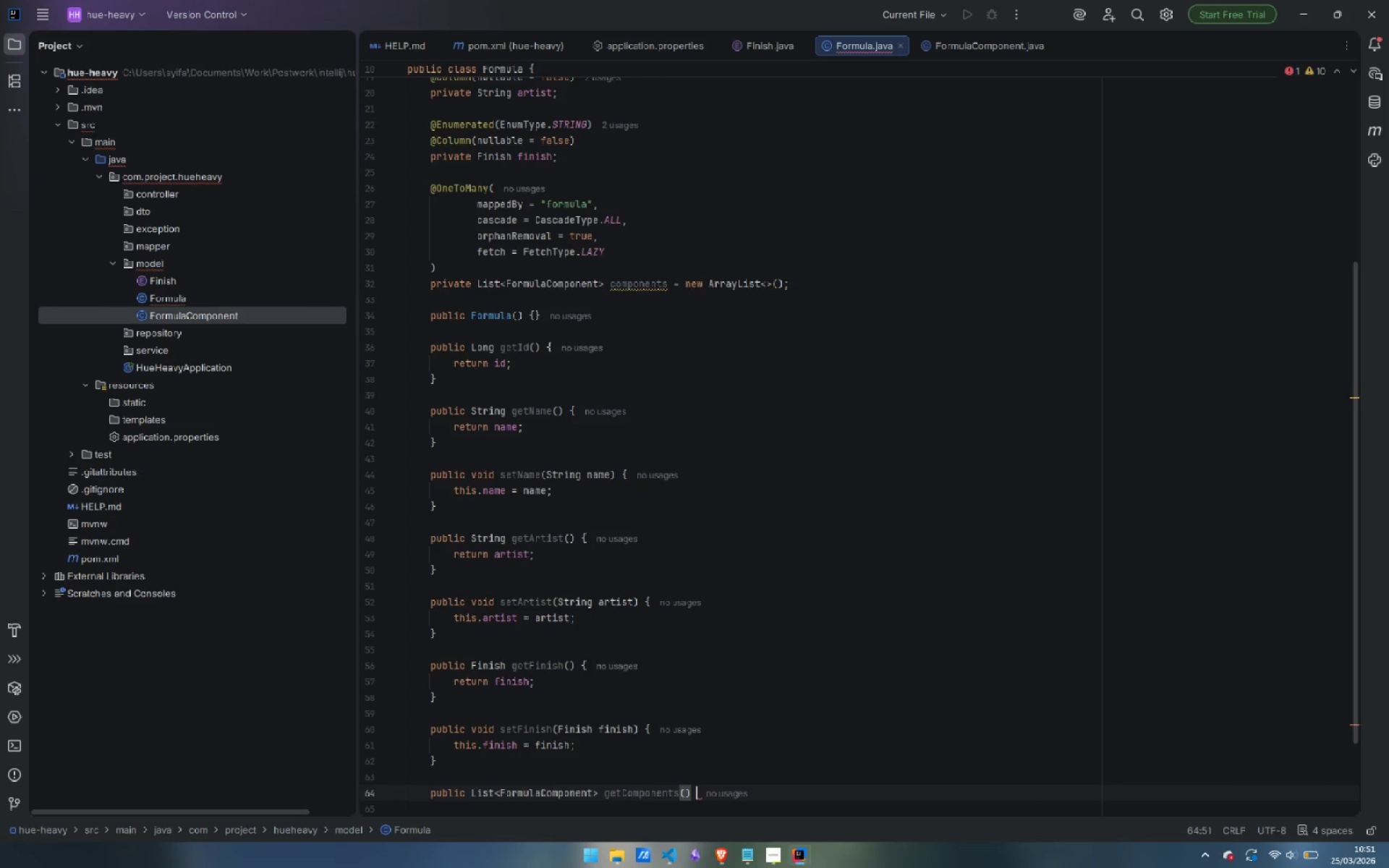 
key(Shift+ShiftLeft)
 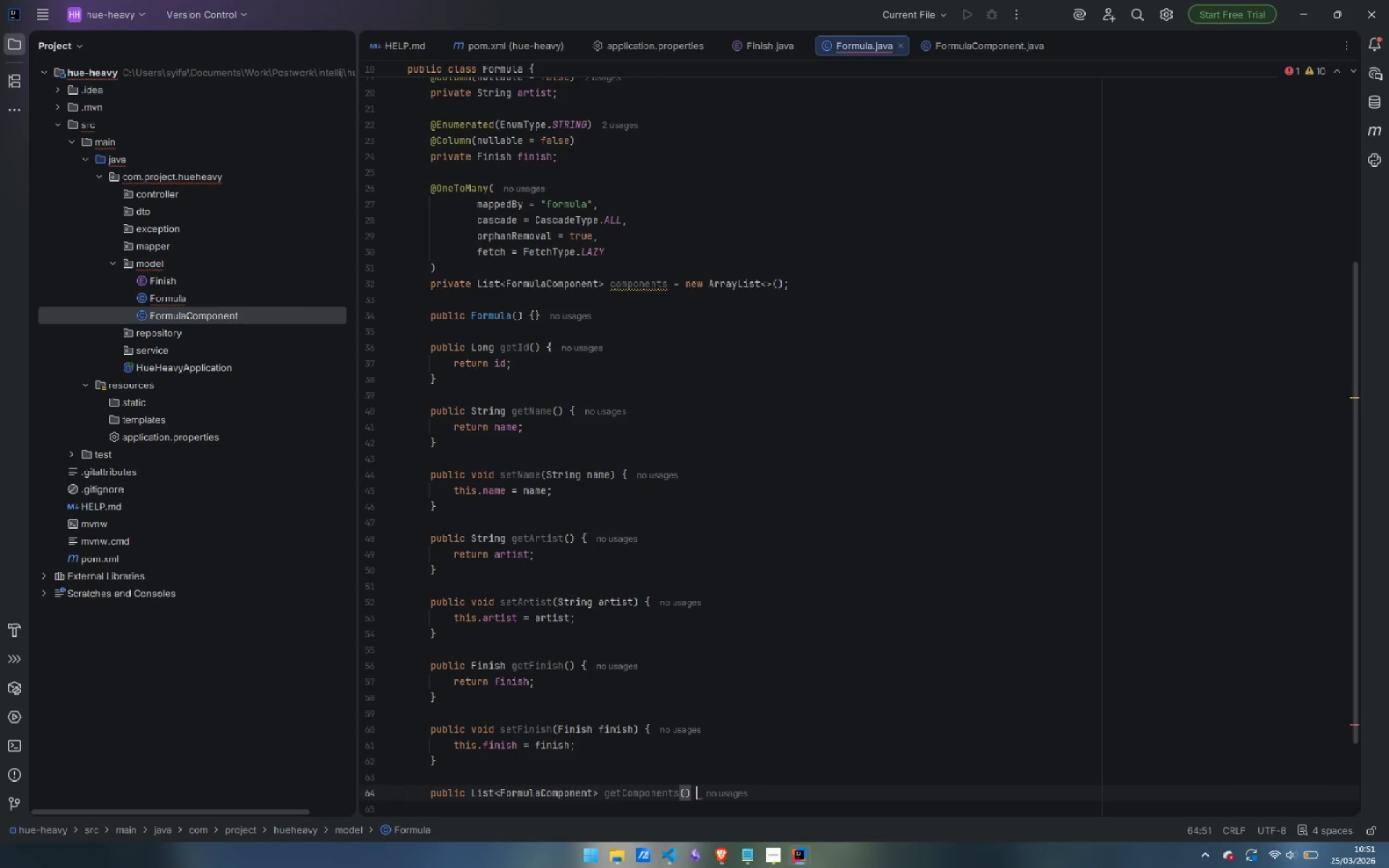 
key(Shift+BracketLeft)
 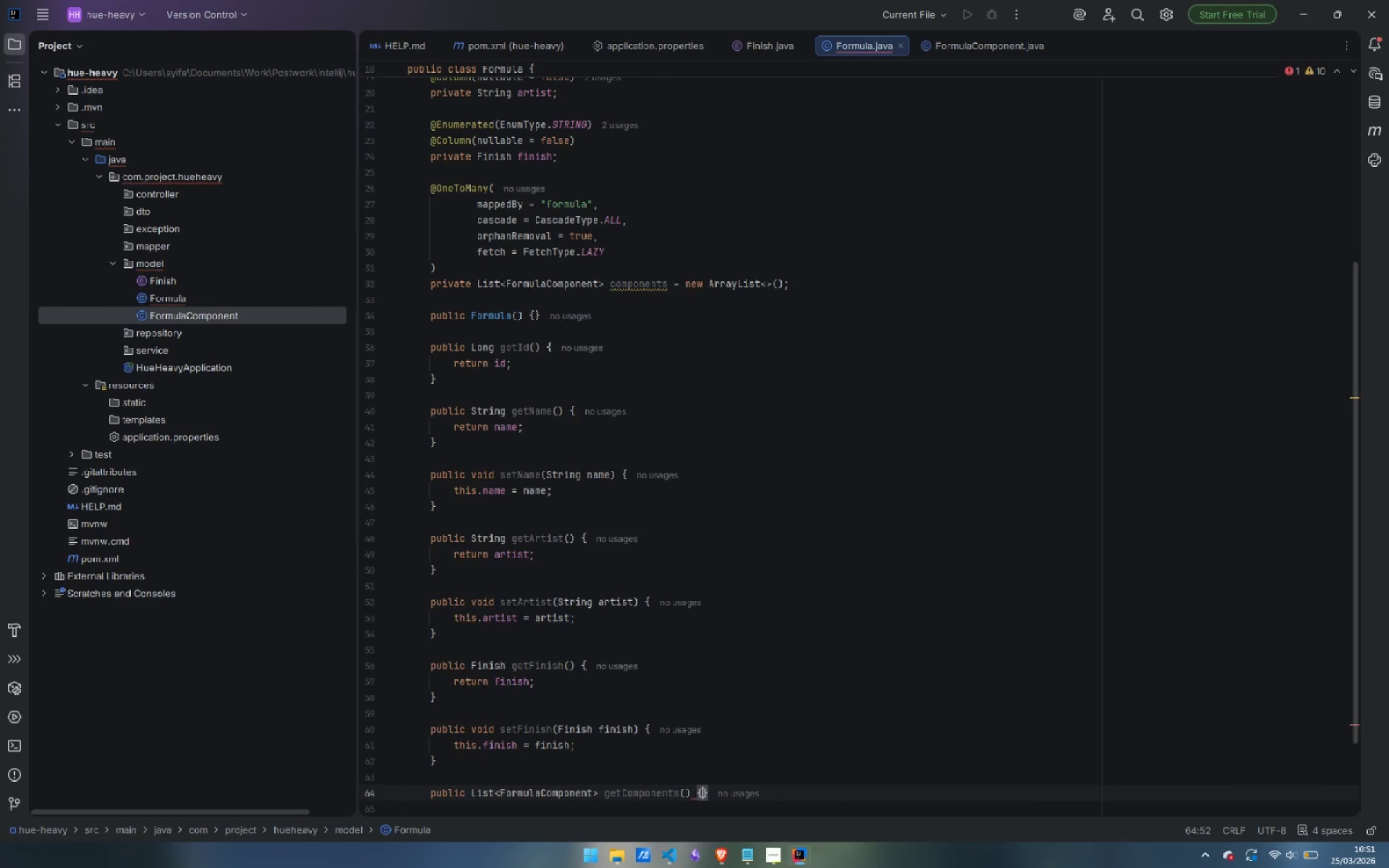 
key(Enter)
 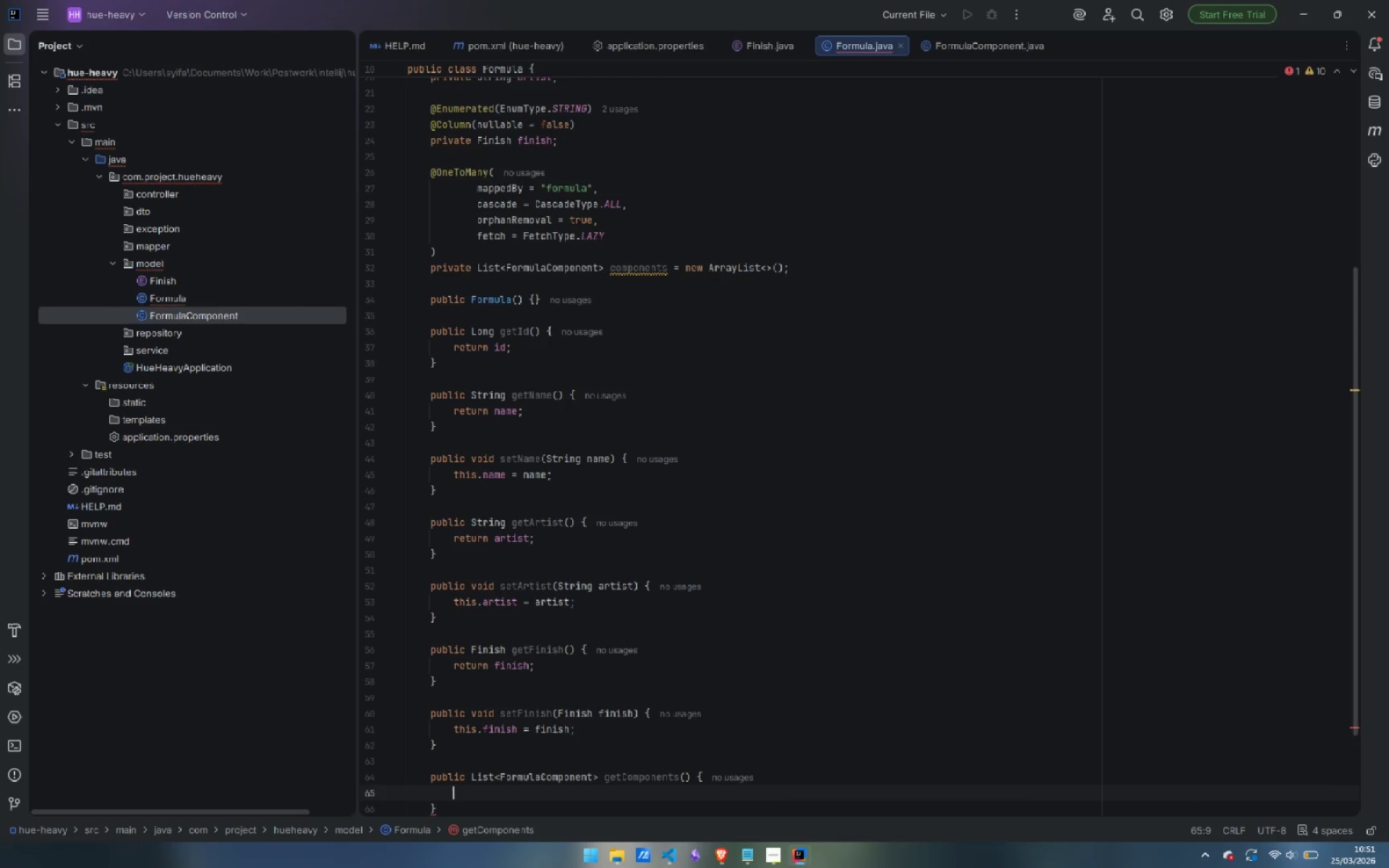 
type(return components;)
 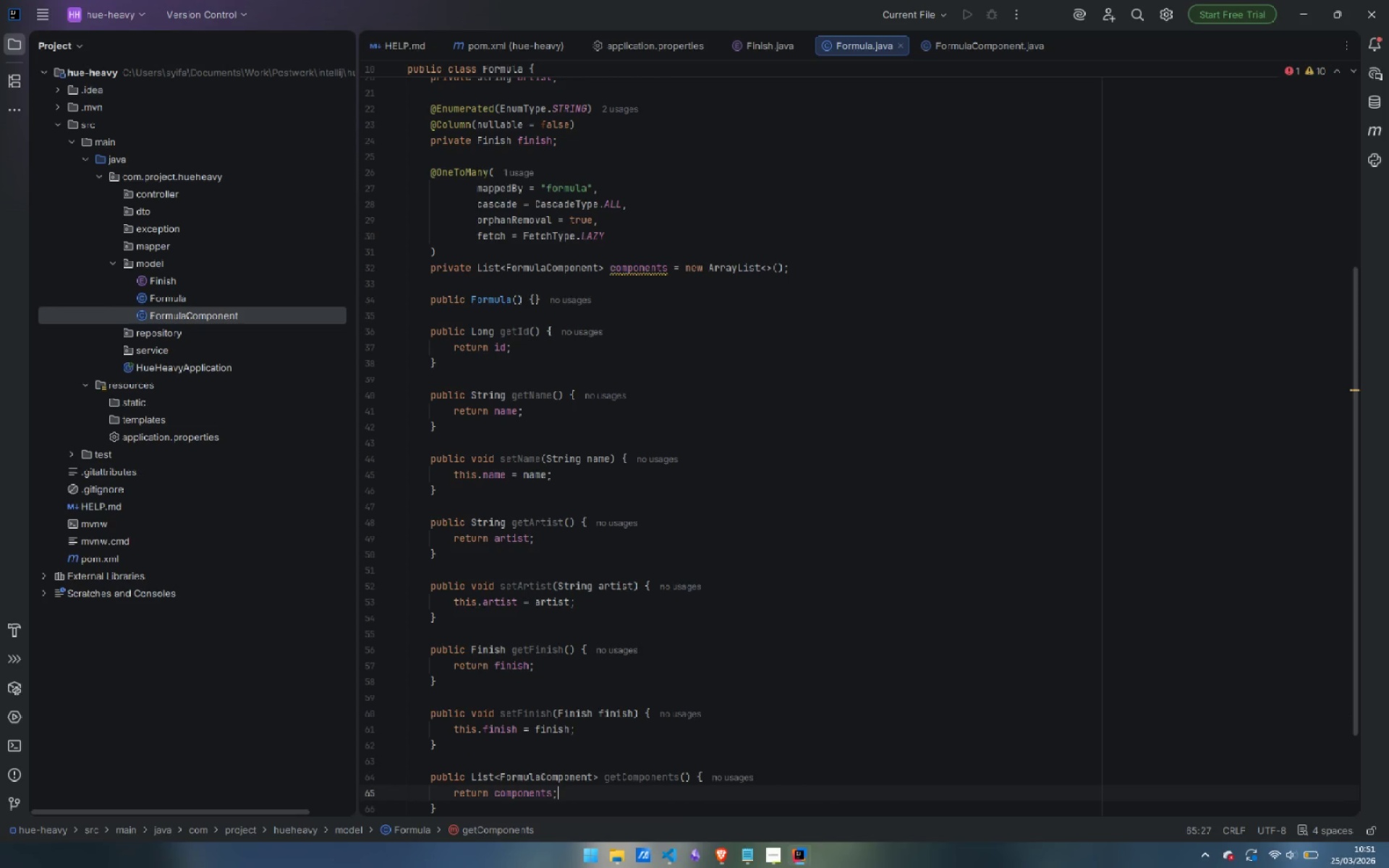 
key(ArrowDown)
 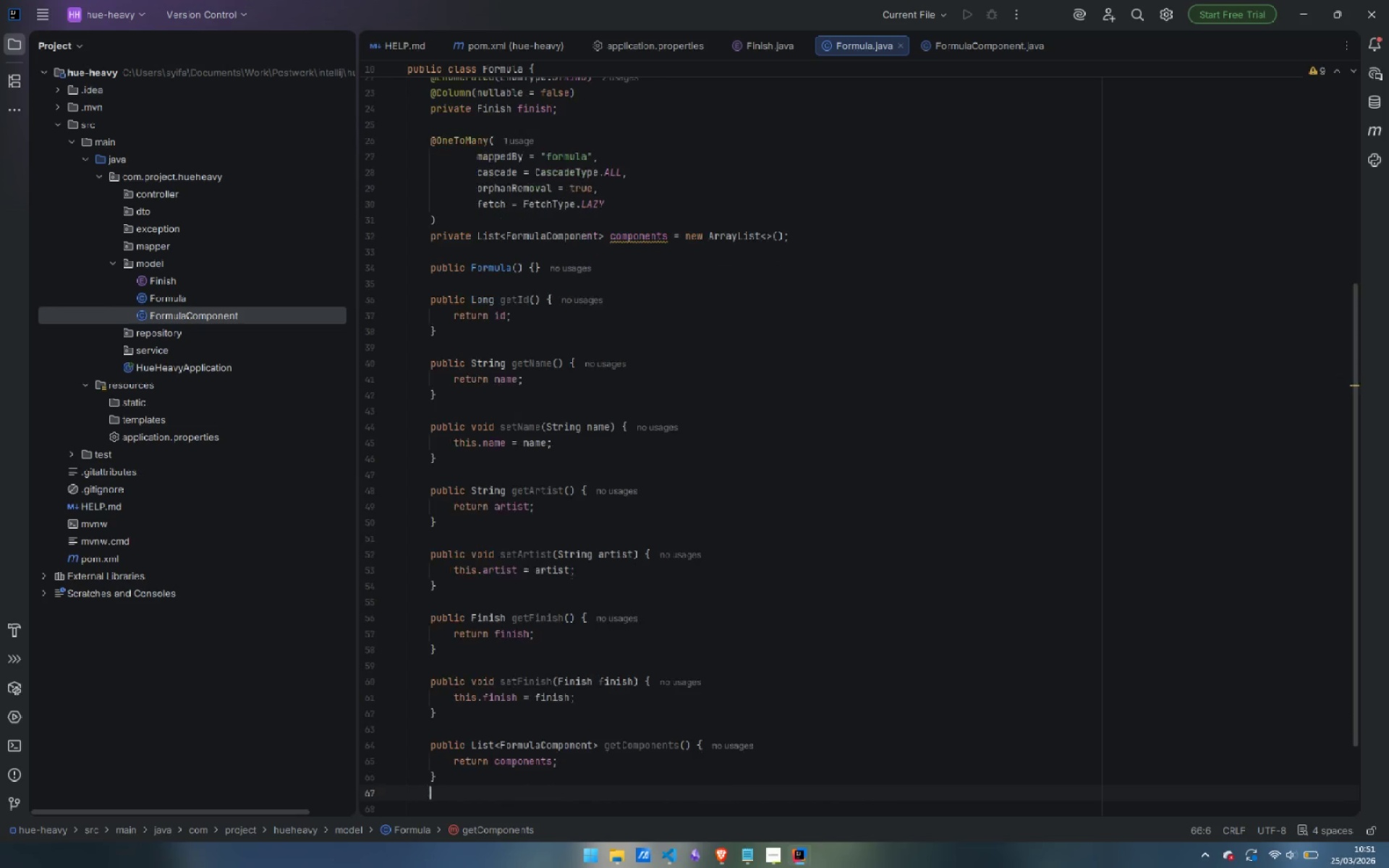 
key(Enter)
 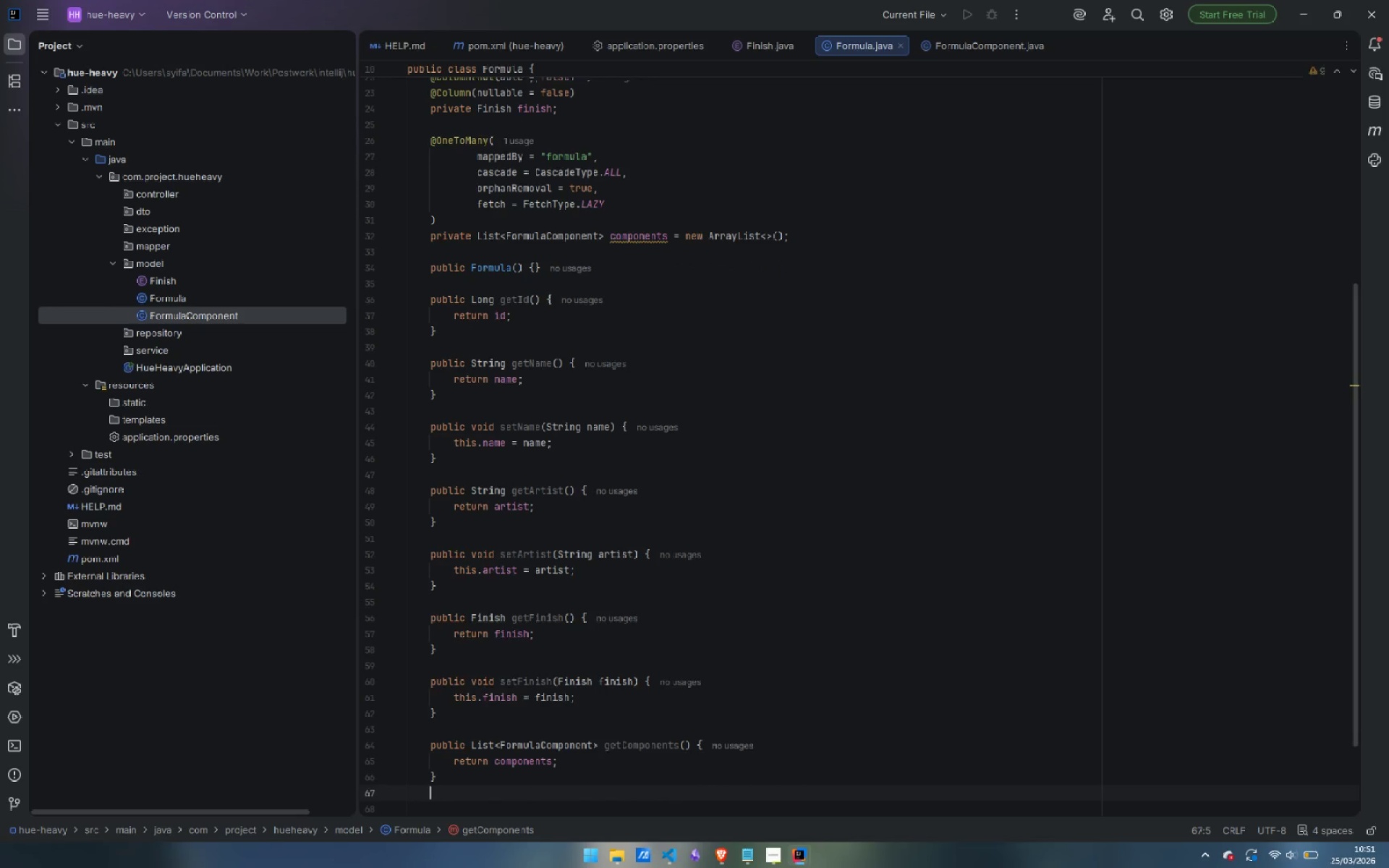 
key(Enter)
 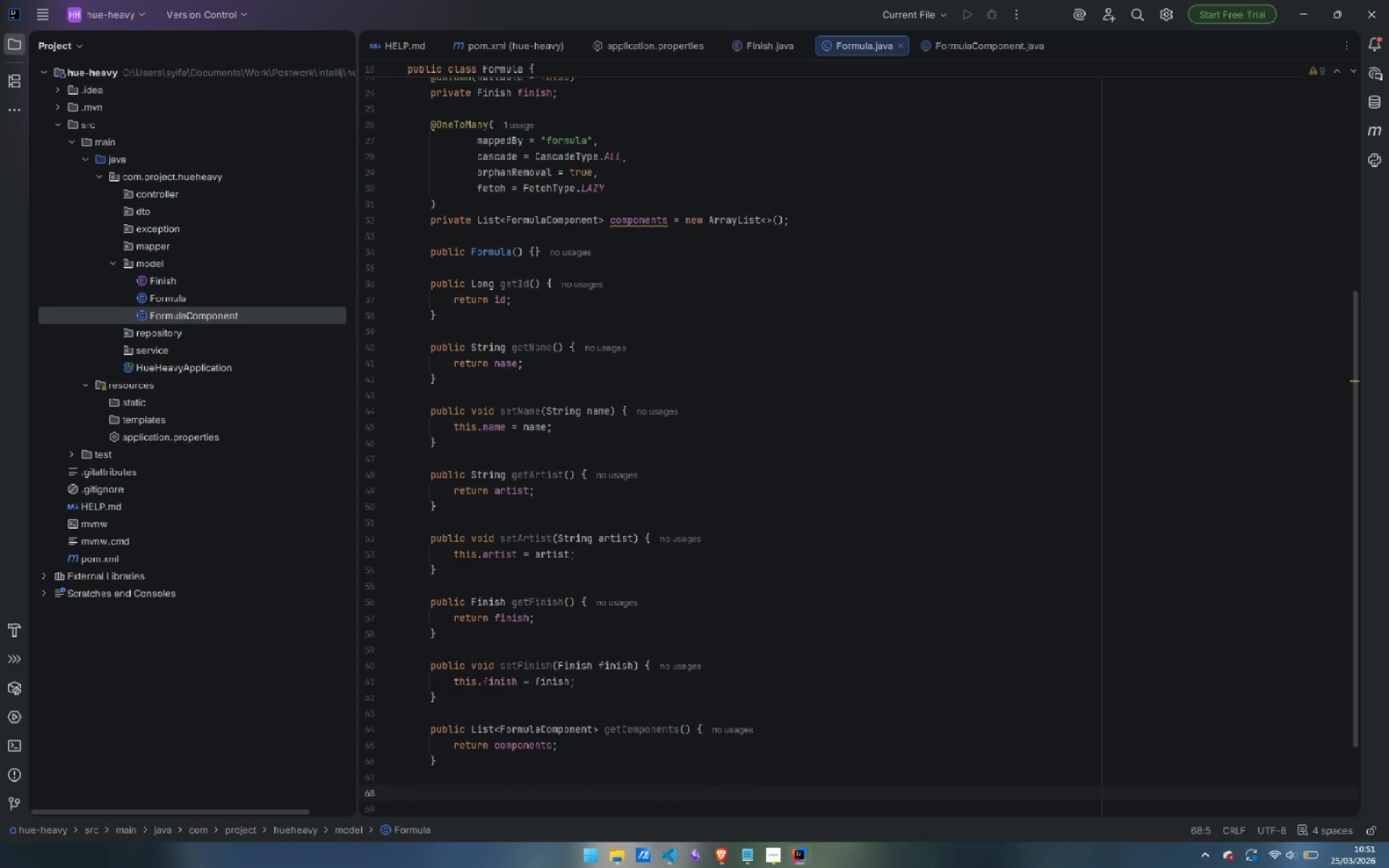 
type(public void setCOm)
key(Backspace)
key(Backspace)
type(omponents )
key(Backspace)
type((List<FormulaCOmpo)
key(Backspace)
key(Backspace)
key(Backspace)
key(Backspace)
type(omponent)
 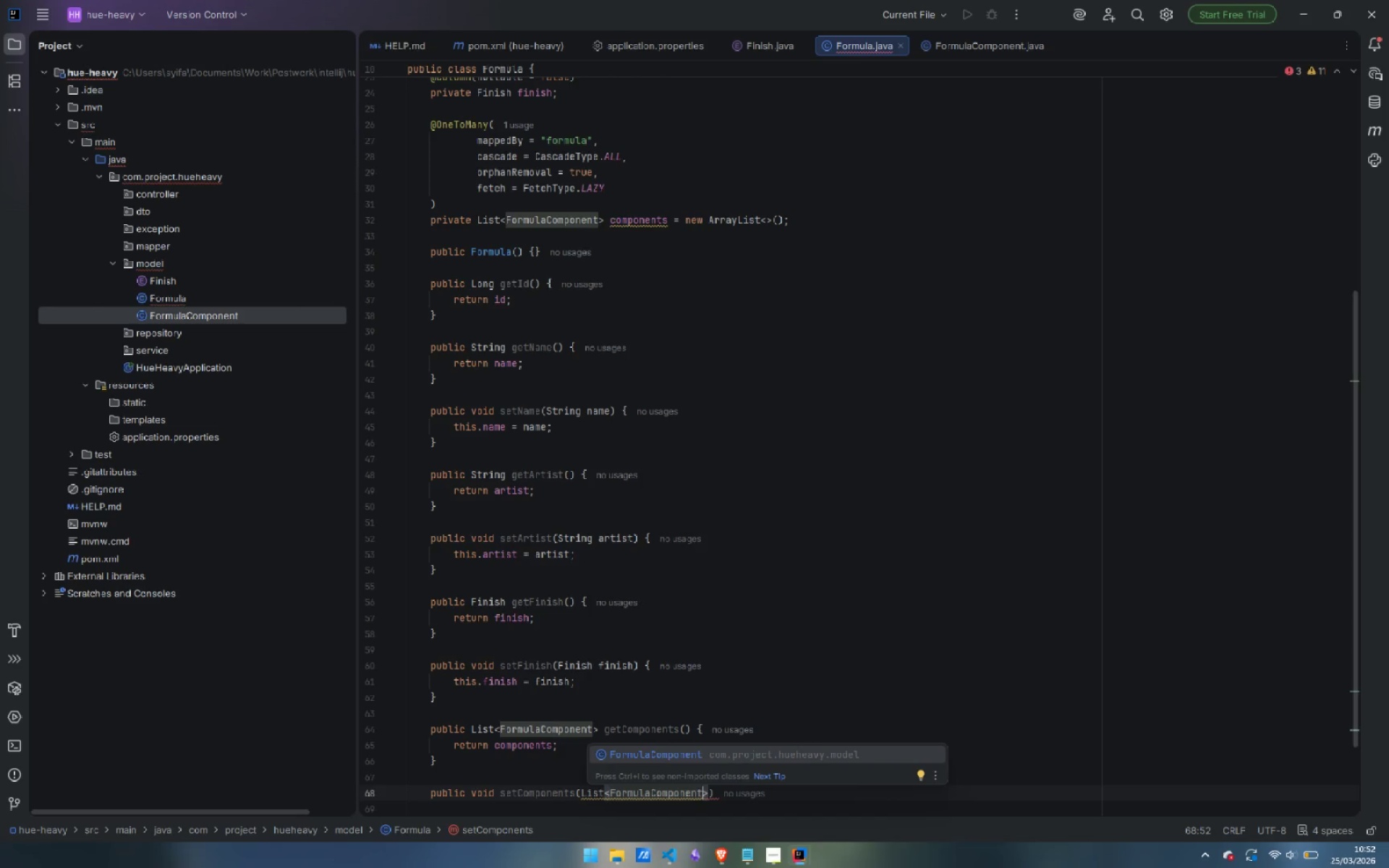 
key(ArrowRight)
 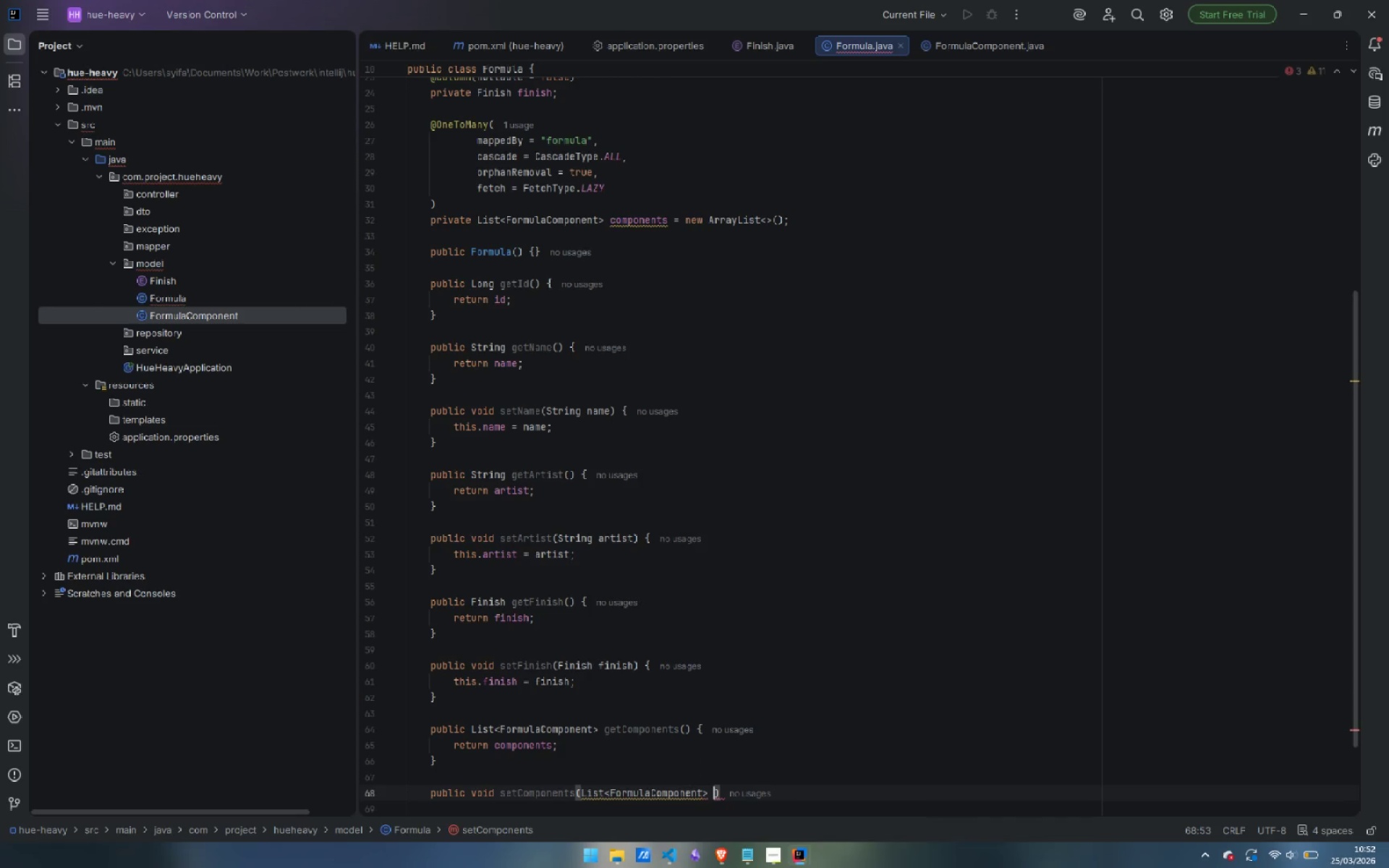 
type( components)
 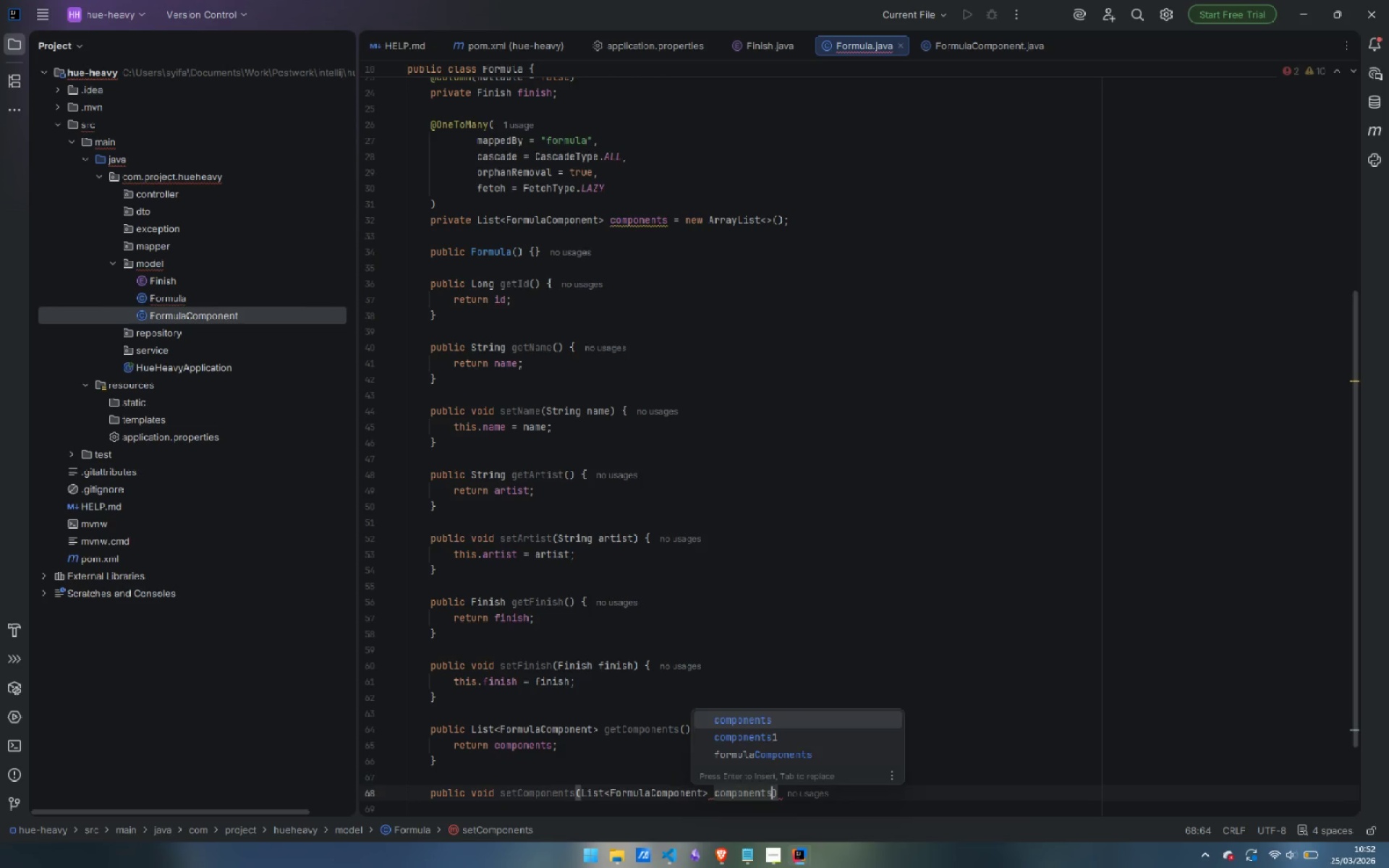 
key(ArrowRight)
 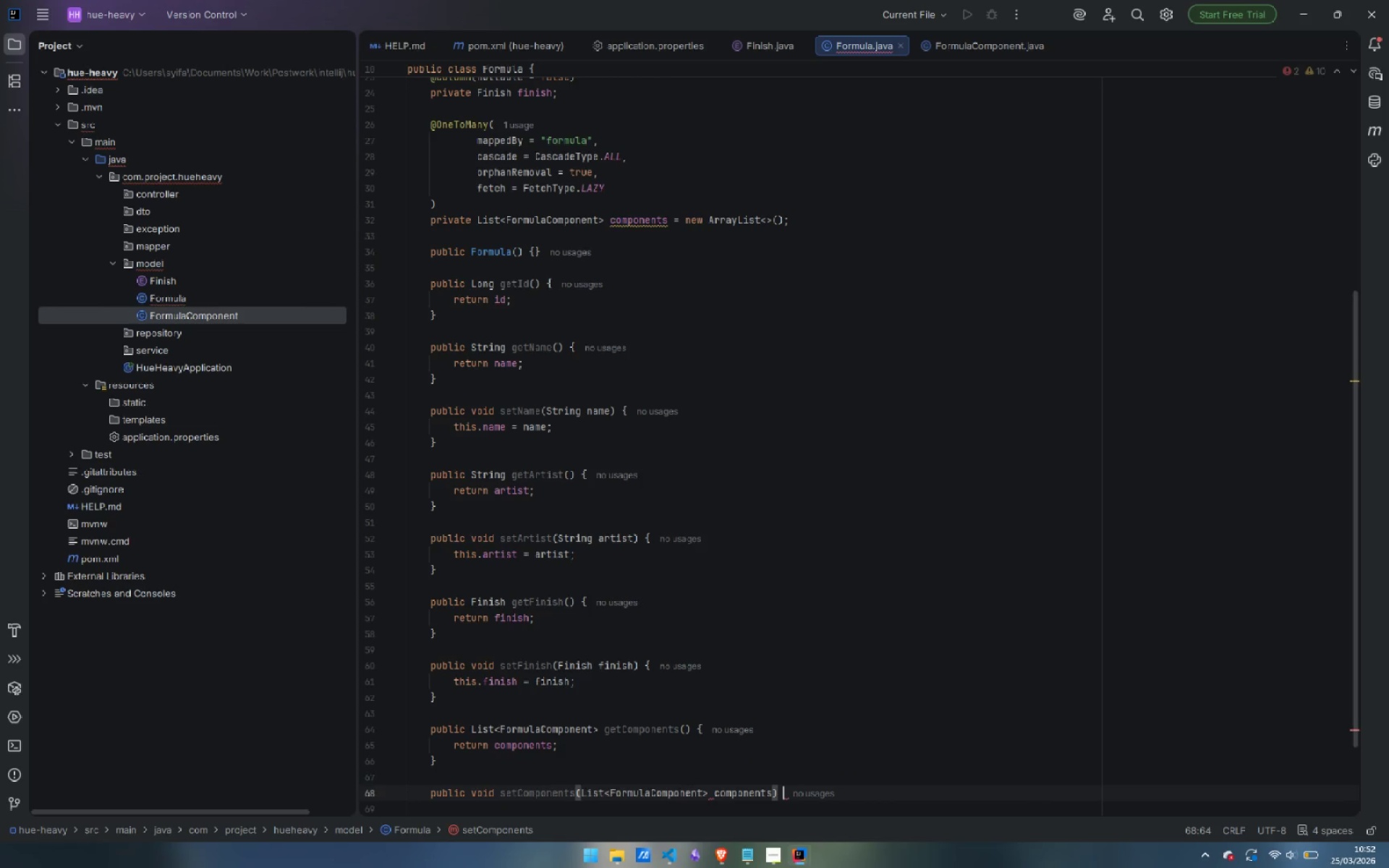 
key(Space)
 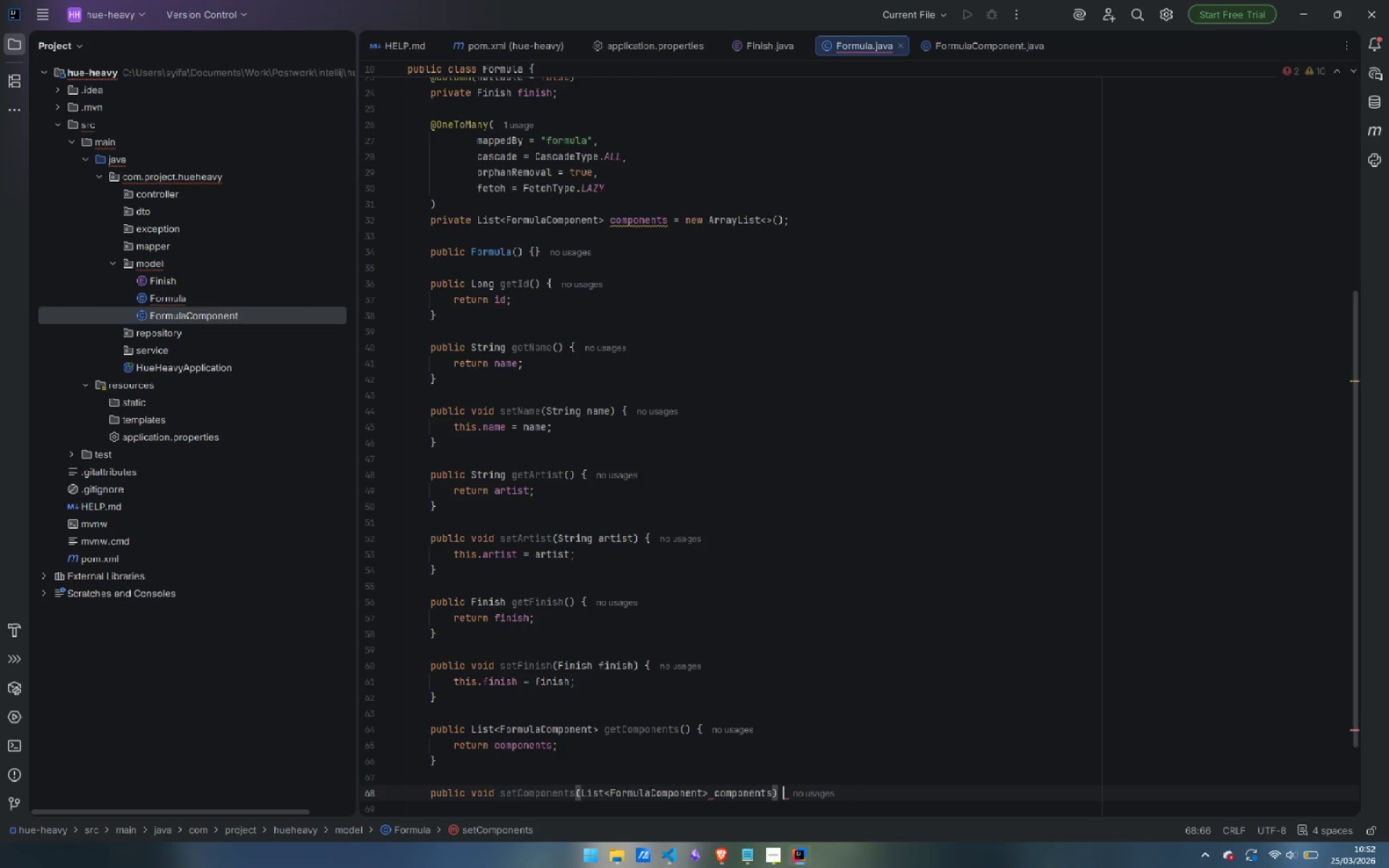 
key(Shift+ShiftLeft)
 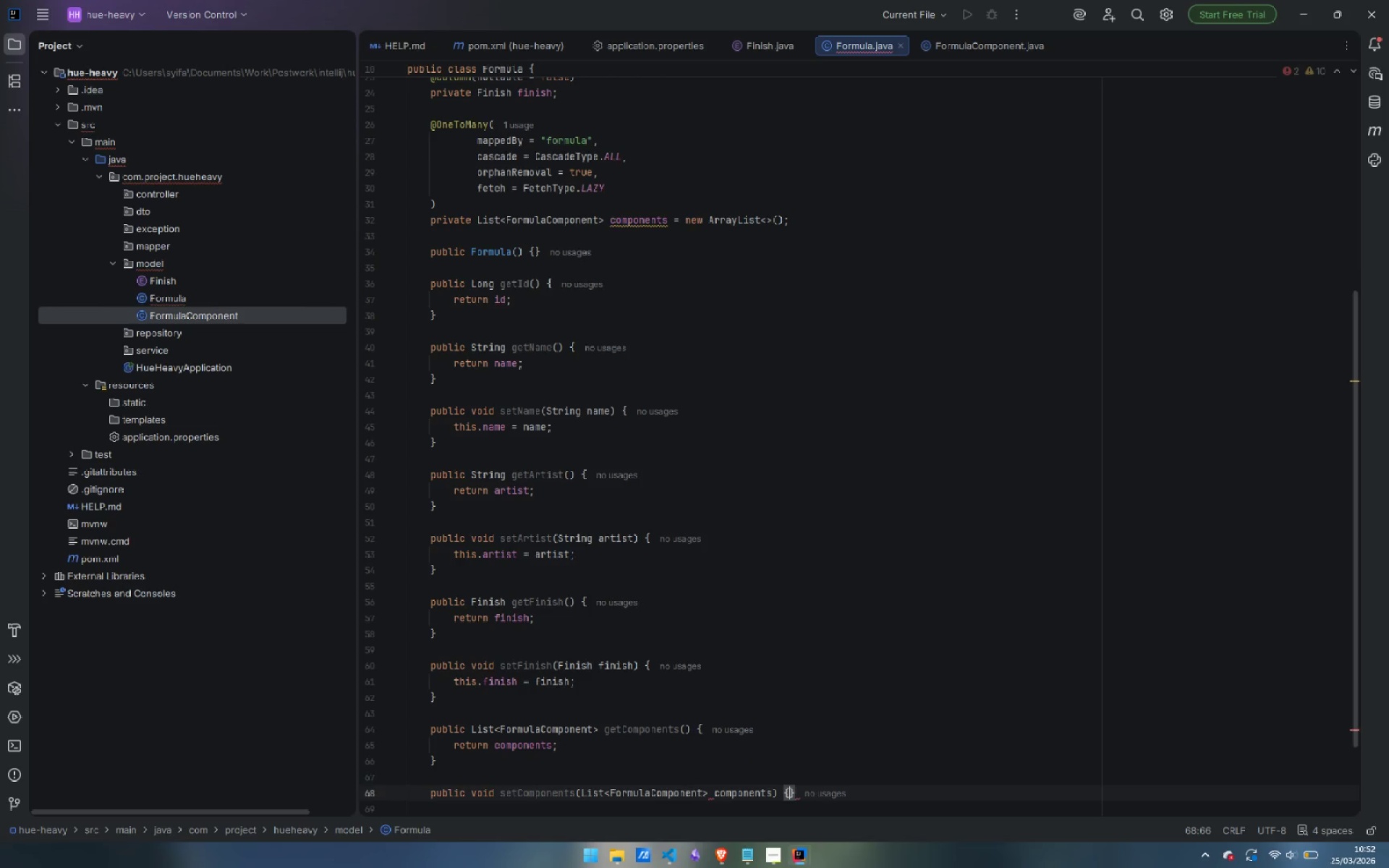 
key(Shift+BracketLeft)
 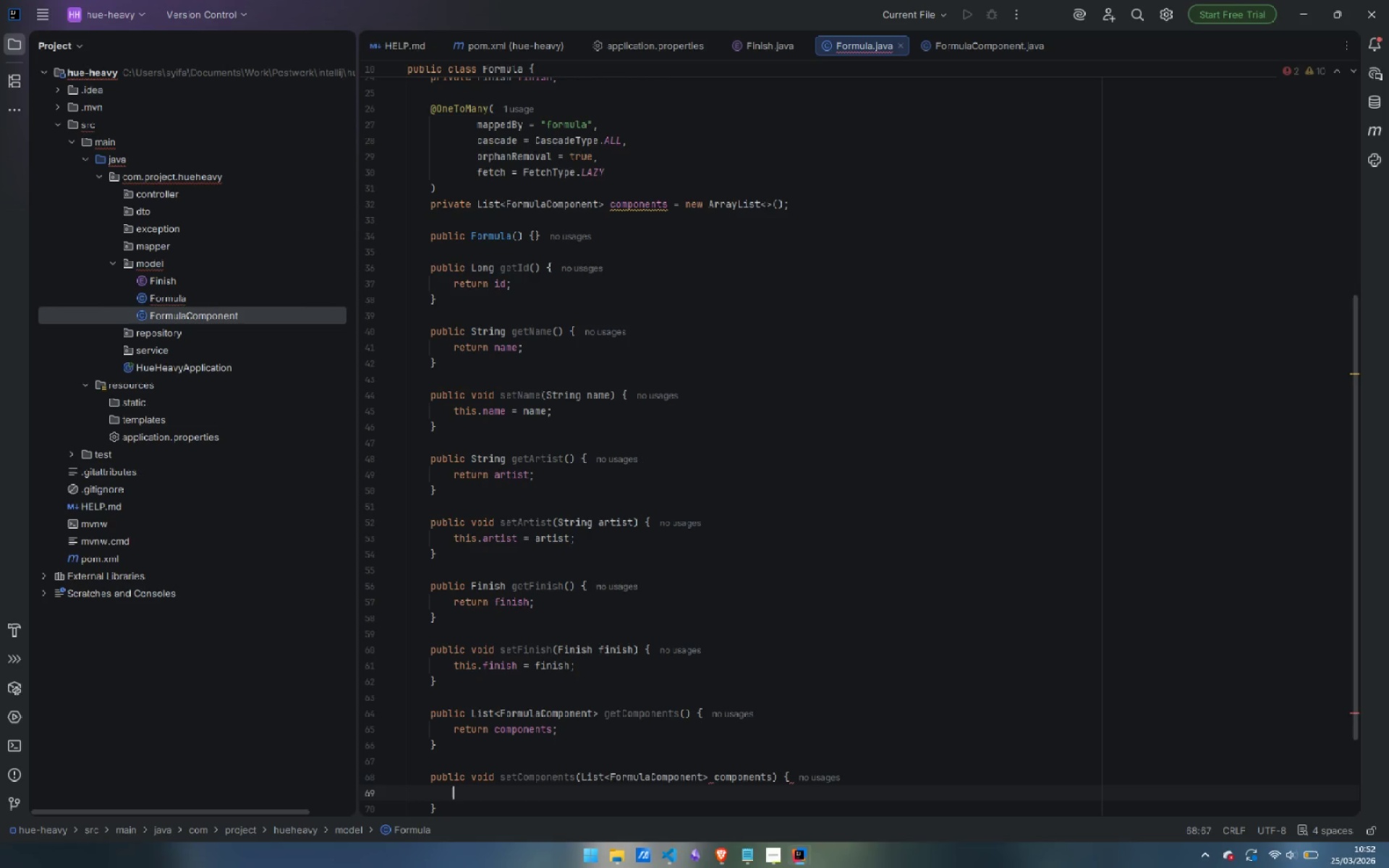 
key(Enter)
 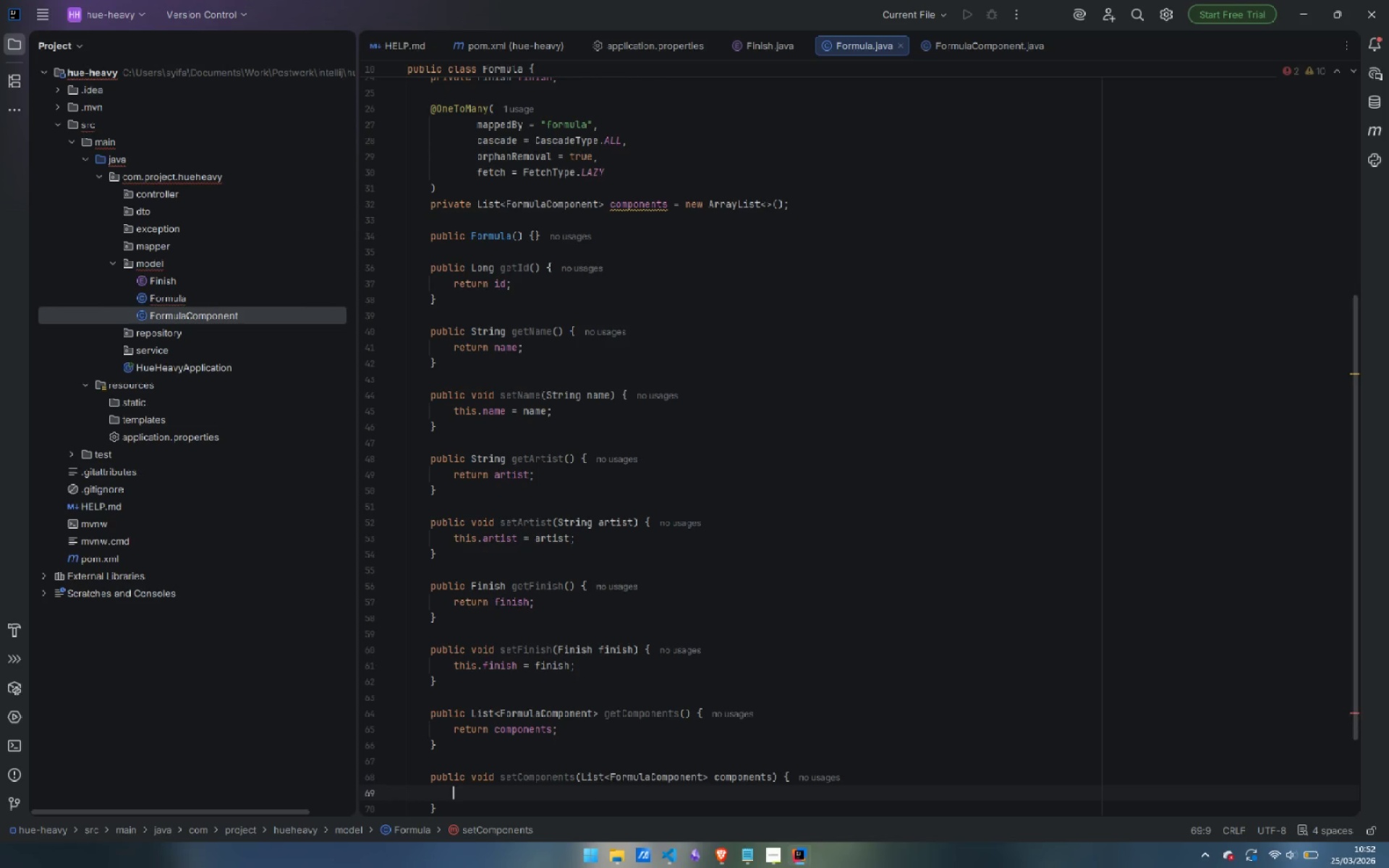 
type(this.components = components;)
 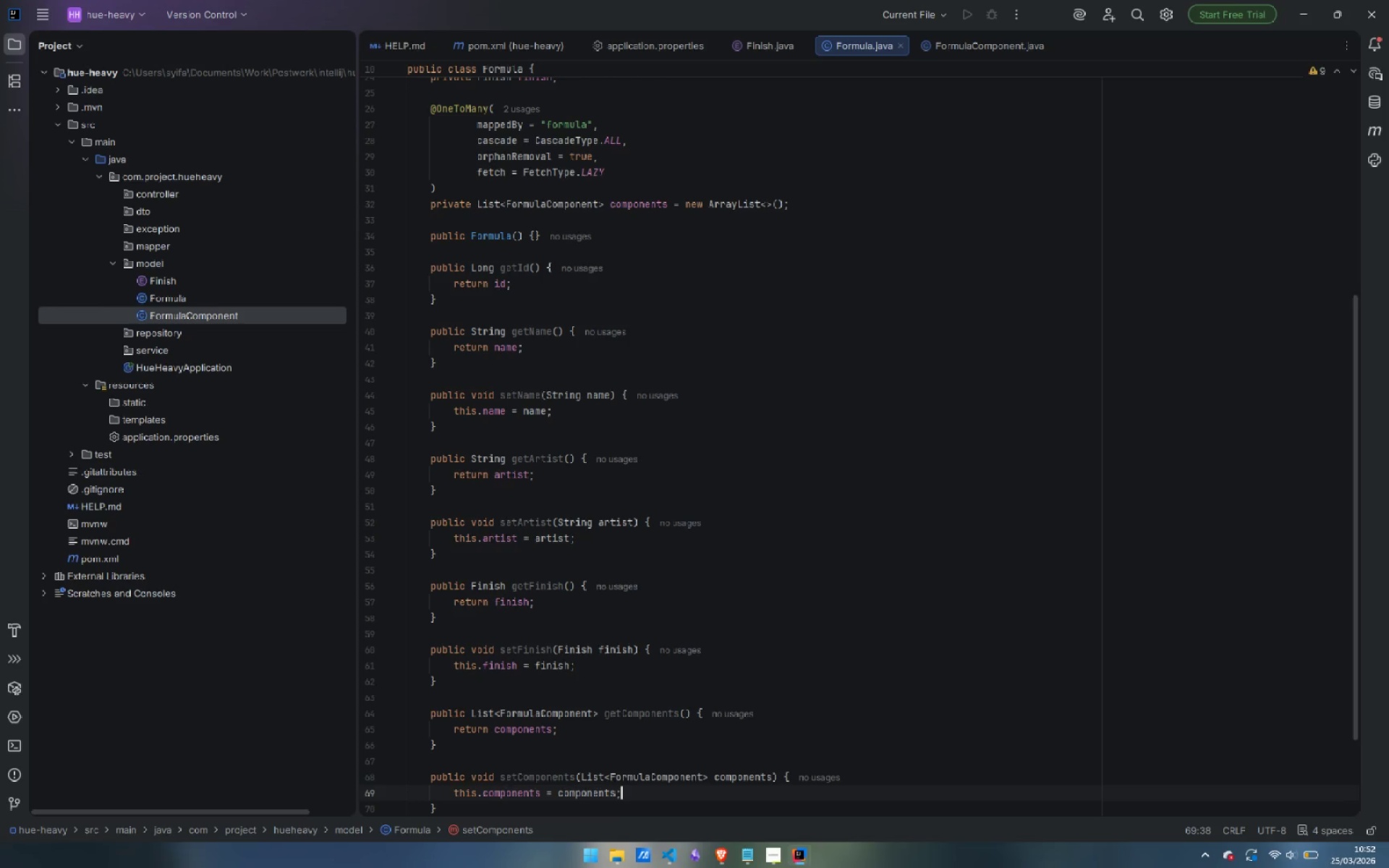 
wait(9.73)
 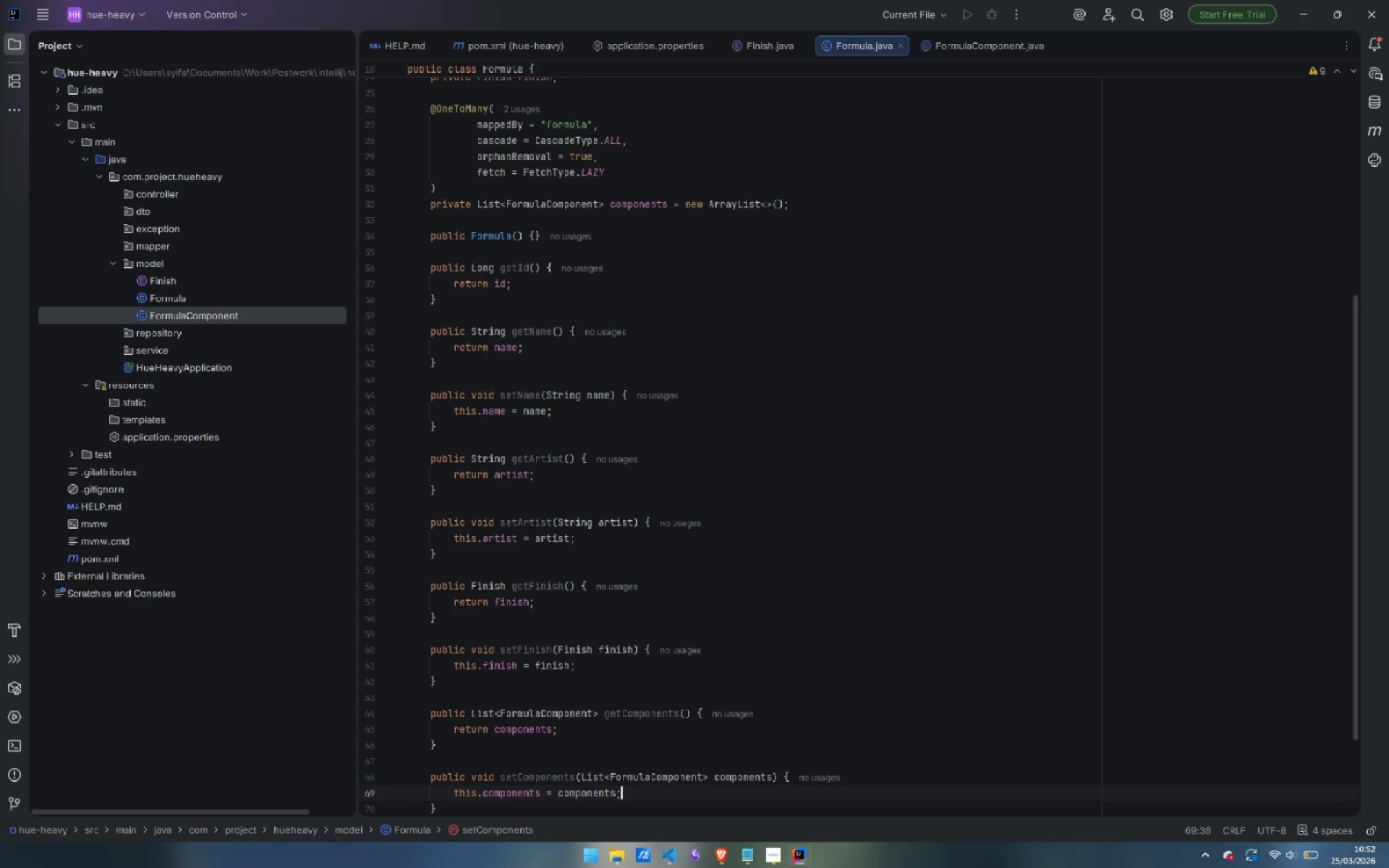 
right_click([145, 209])
 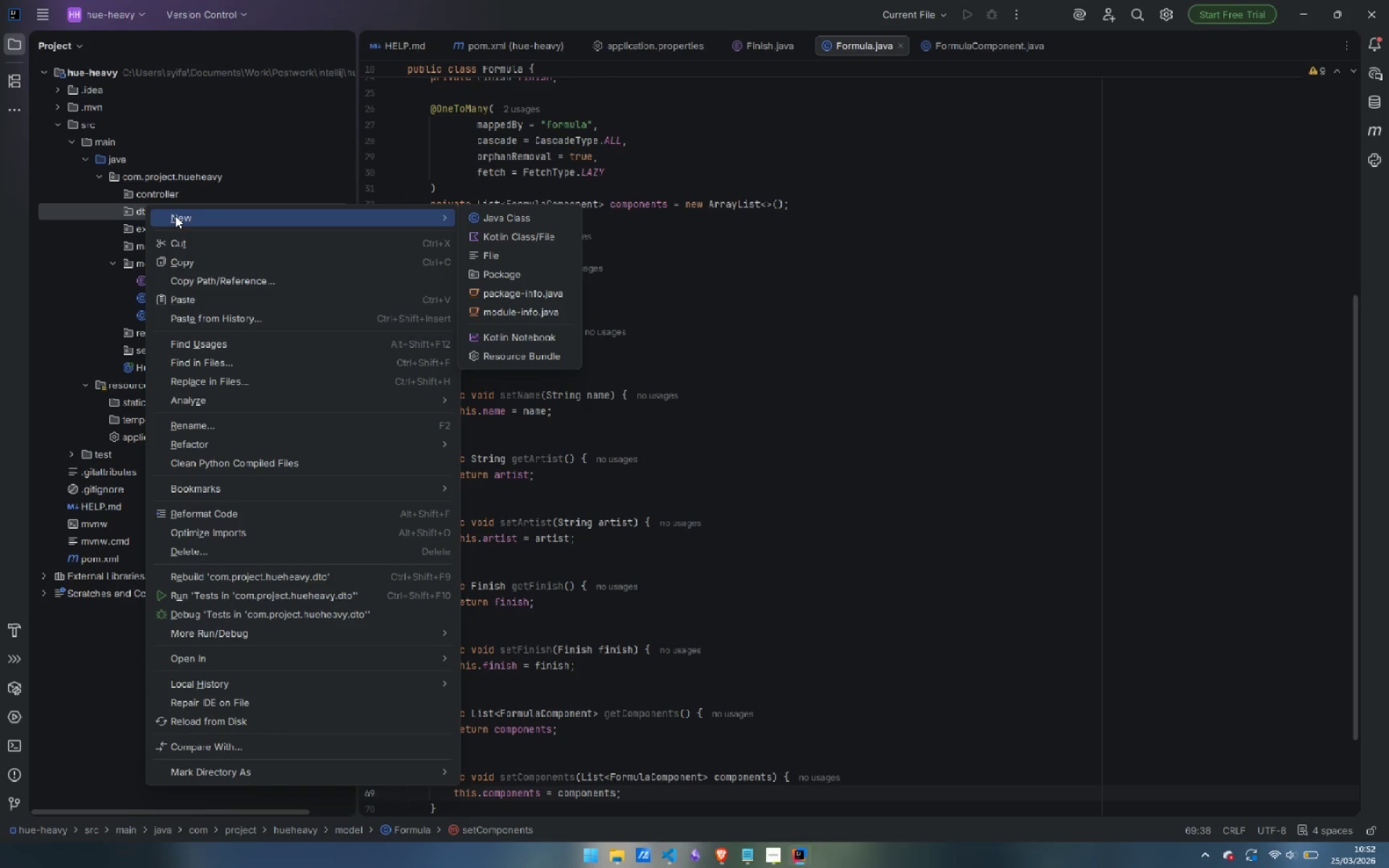 
wait(7.81)
 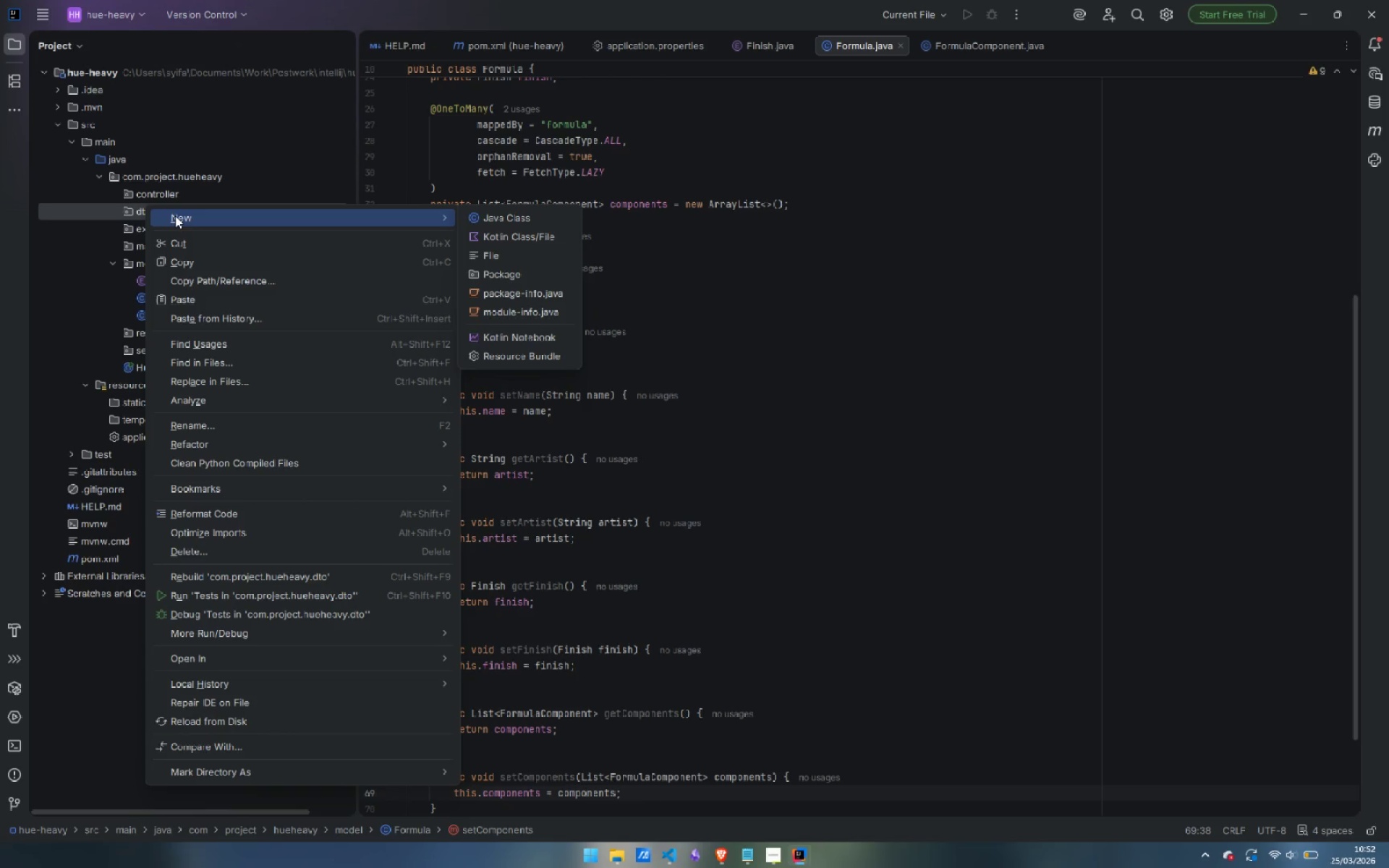 
left_click([533, 218])
 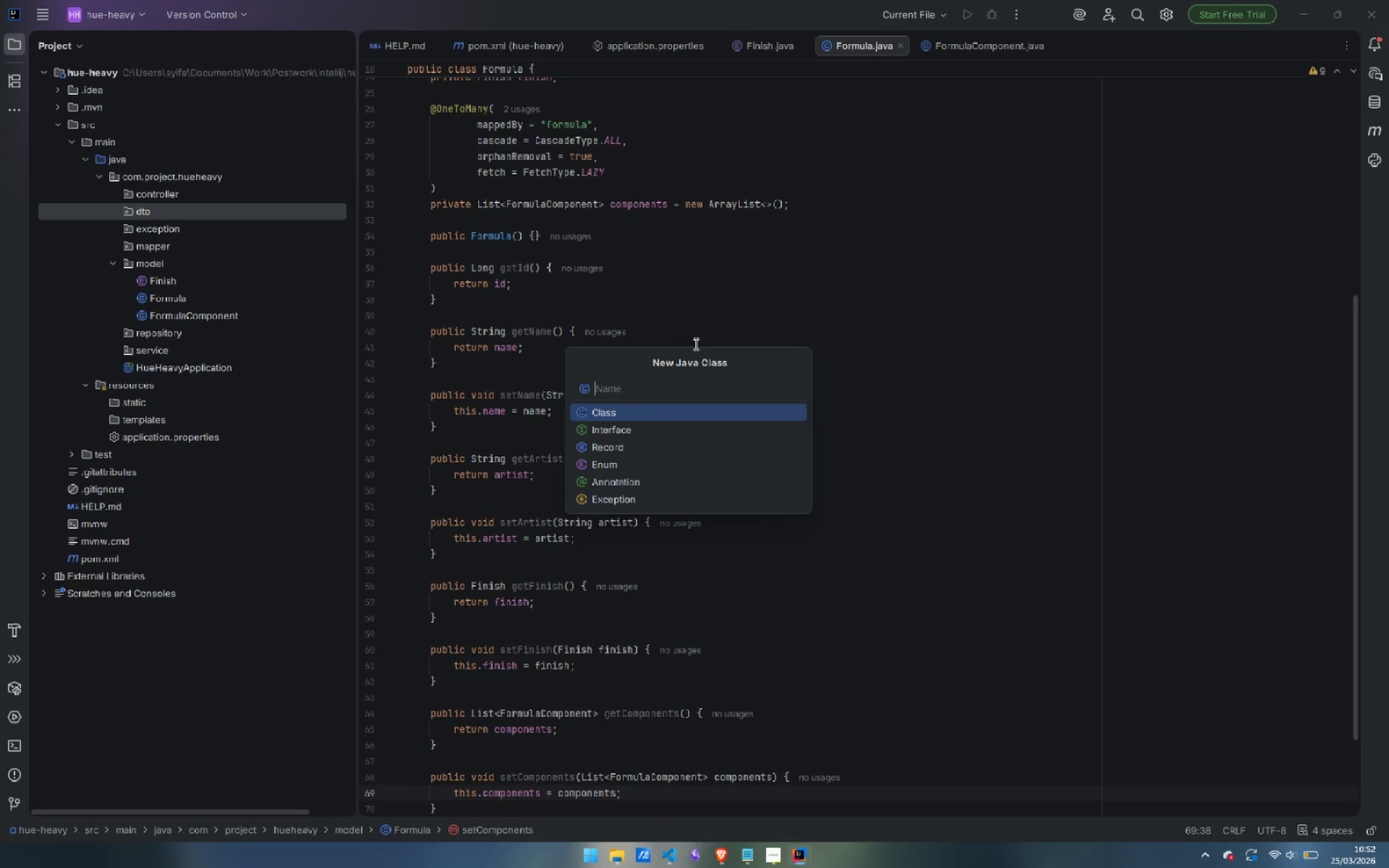 
type(FormulaComponentDto)
 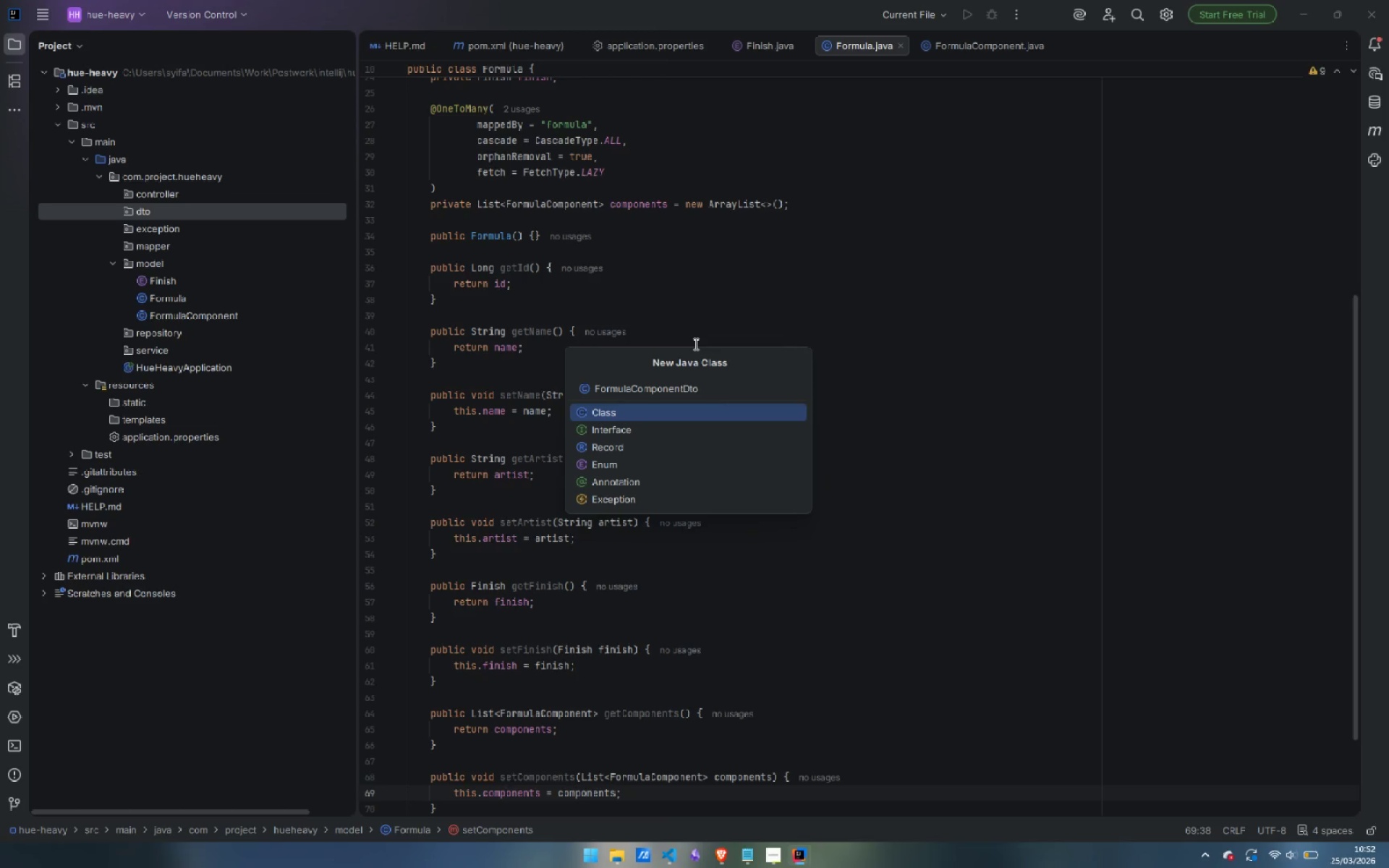 
key(Enter)
 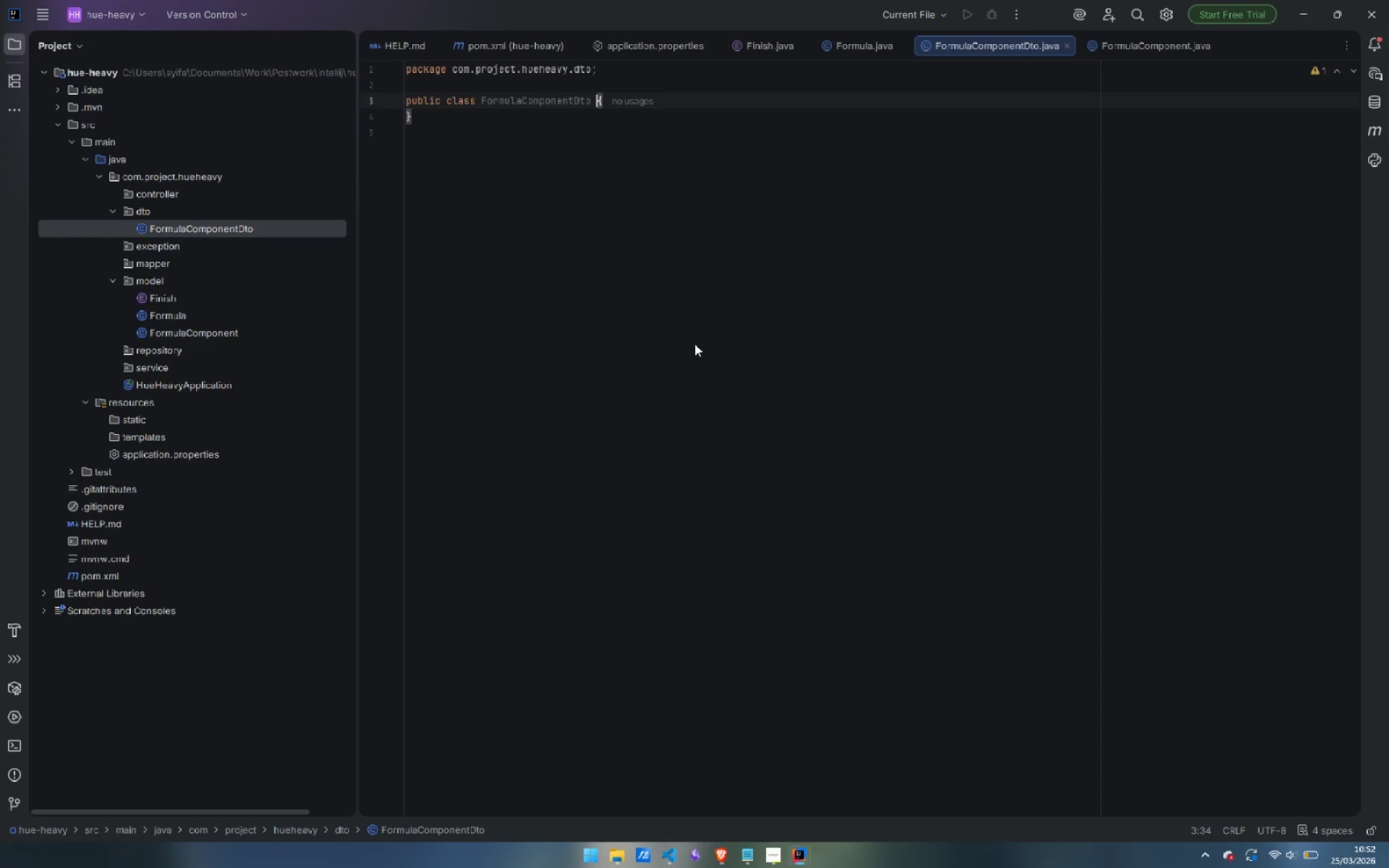 
key(ArrowRight)
 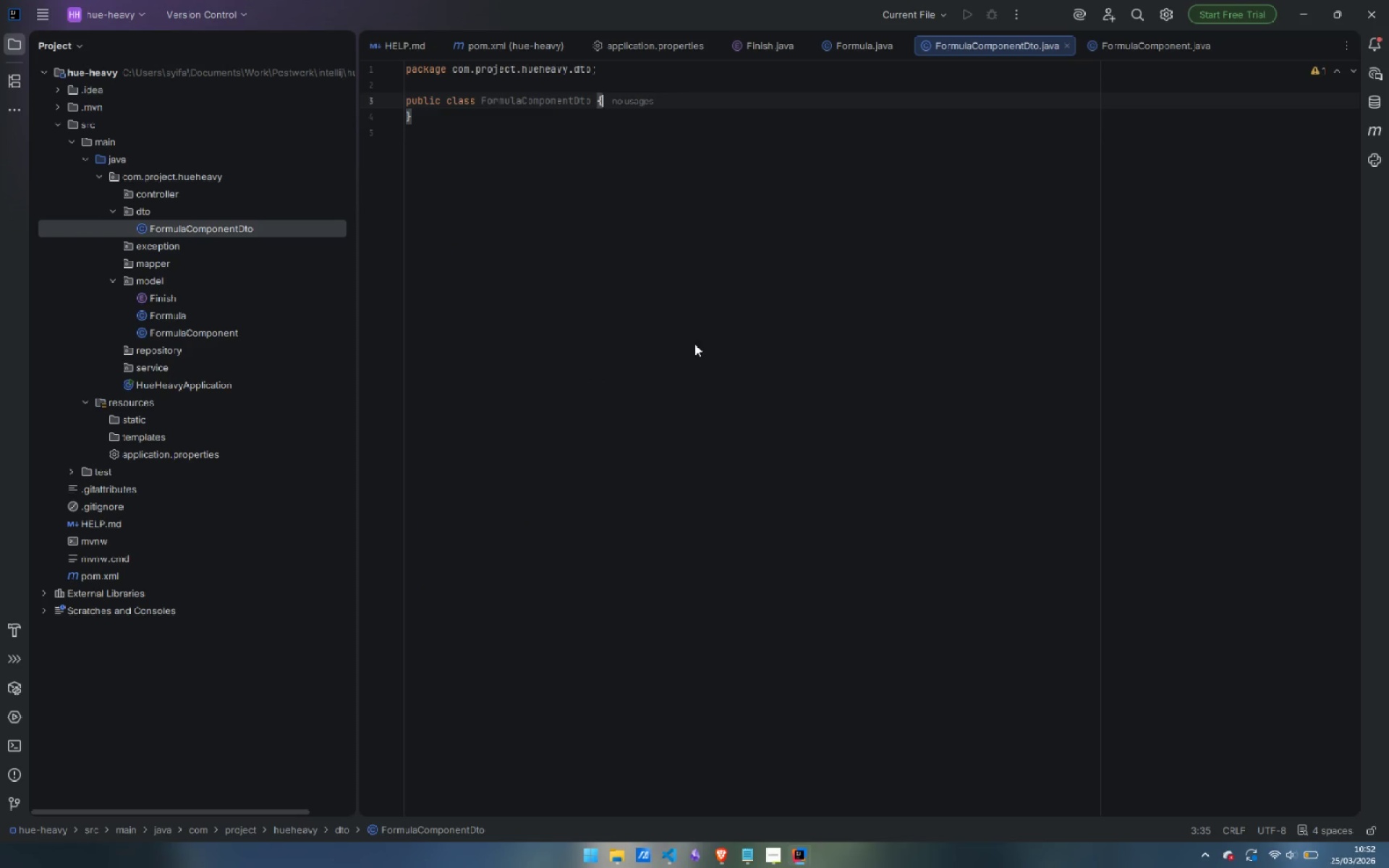 
key(Enter)
 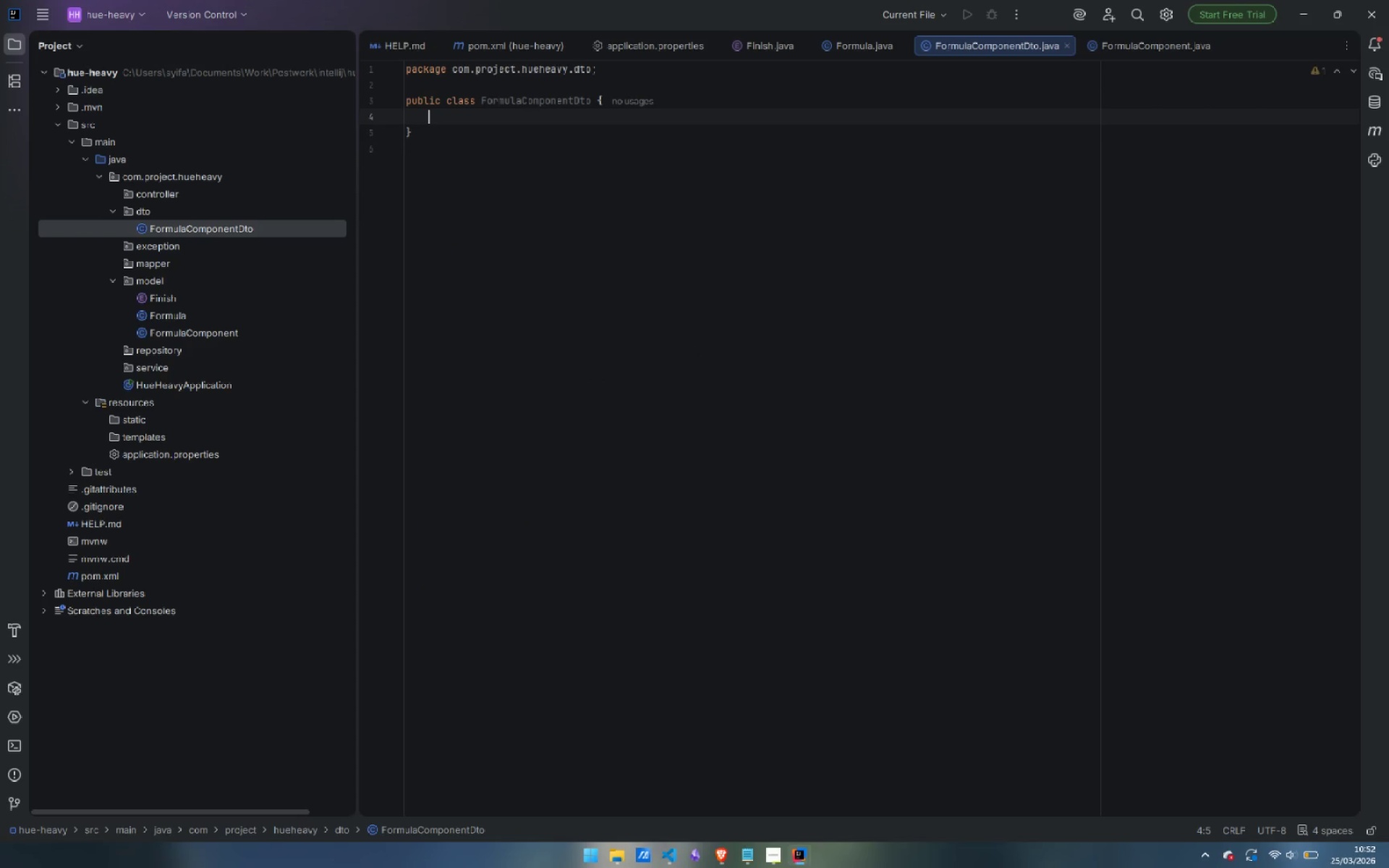 
key(Enter)
 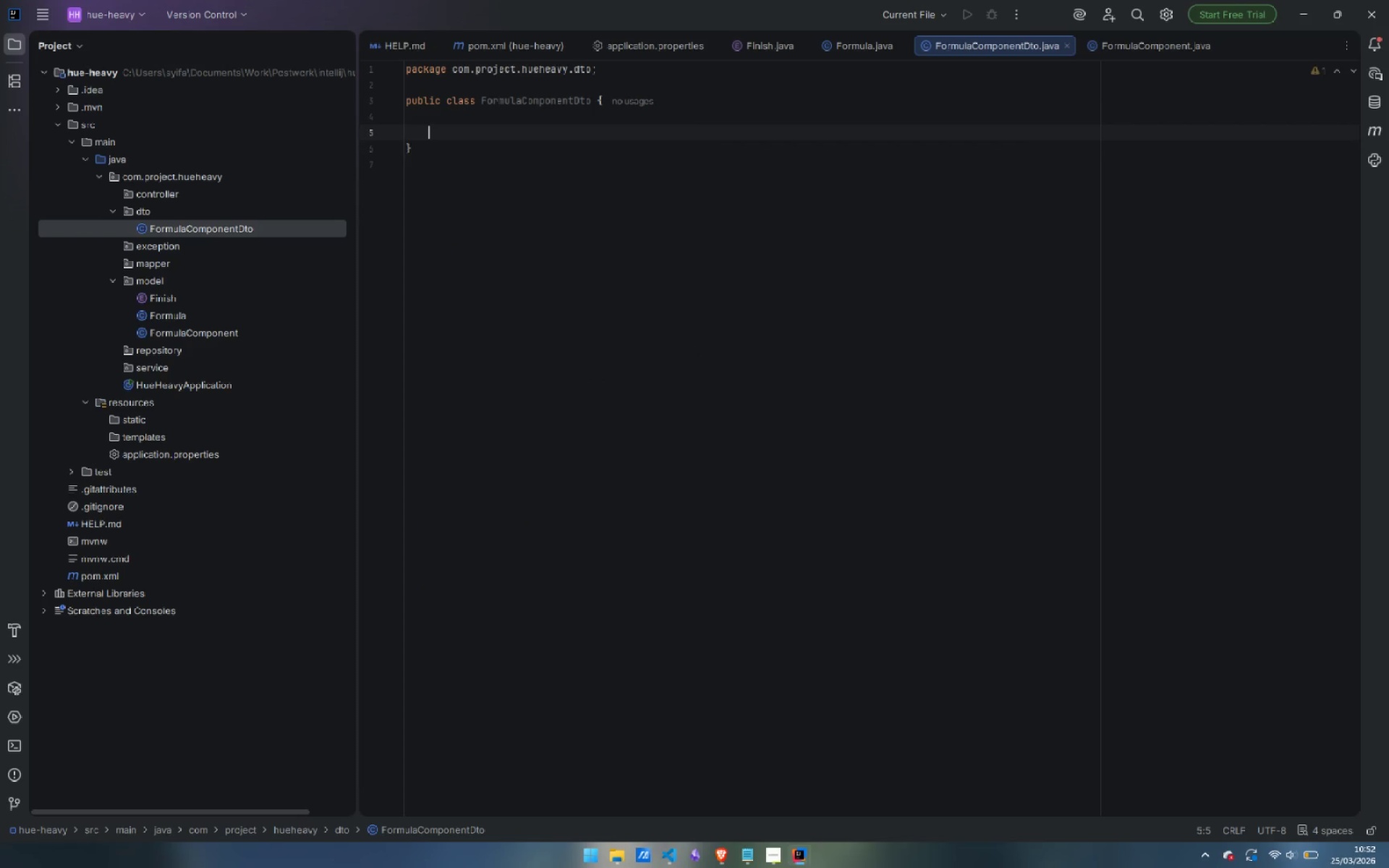 
key(Enter)
 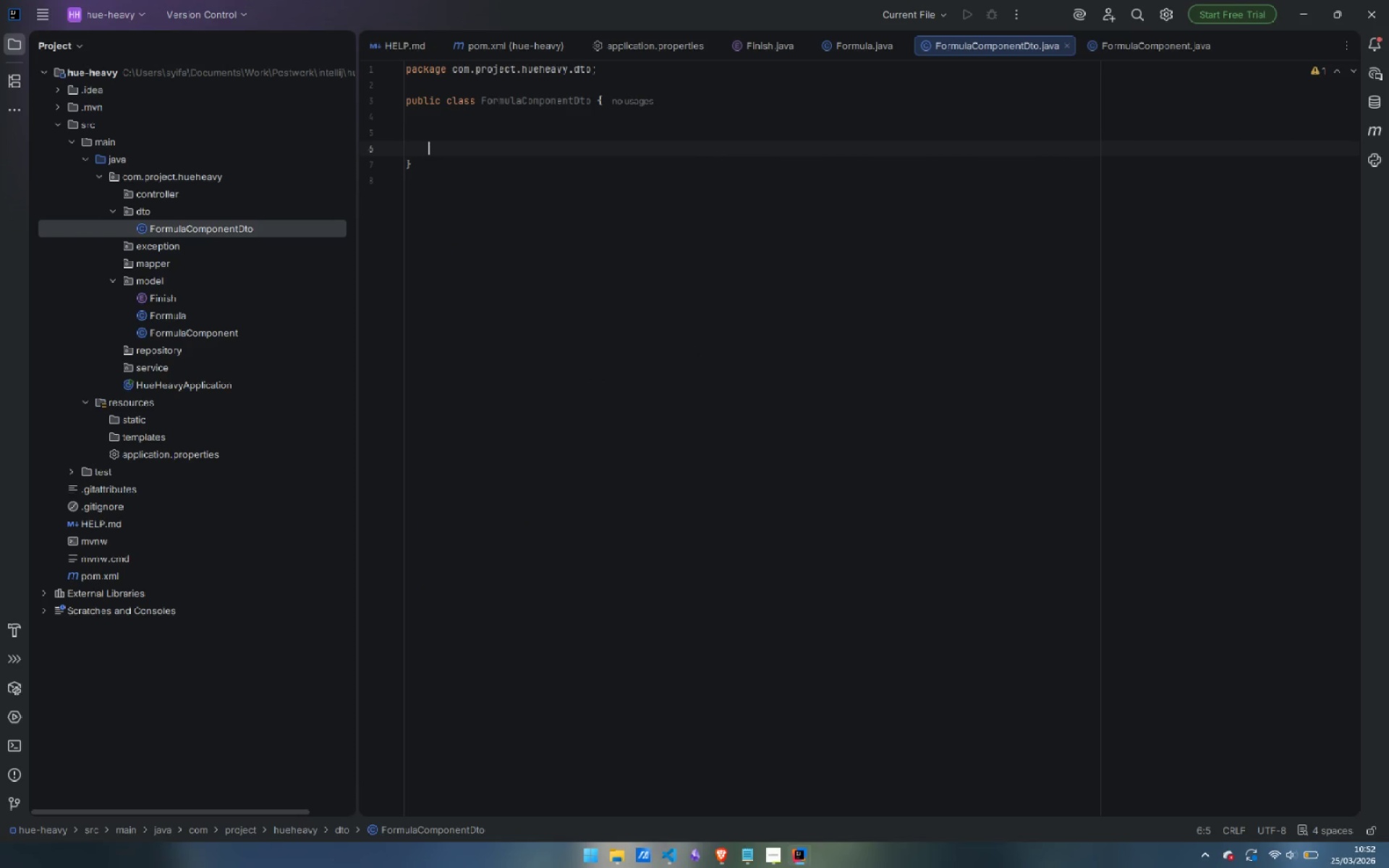 
key(ArrowUp)
 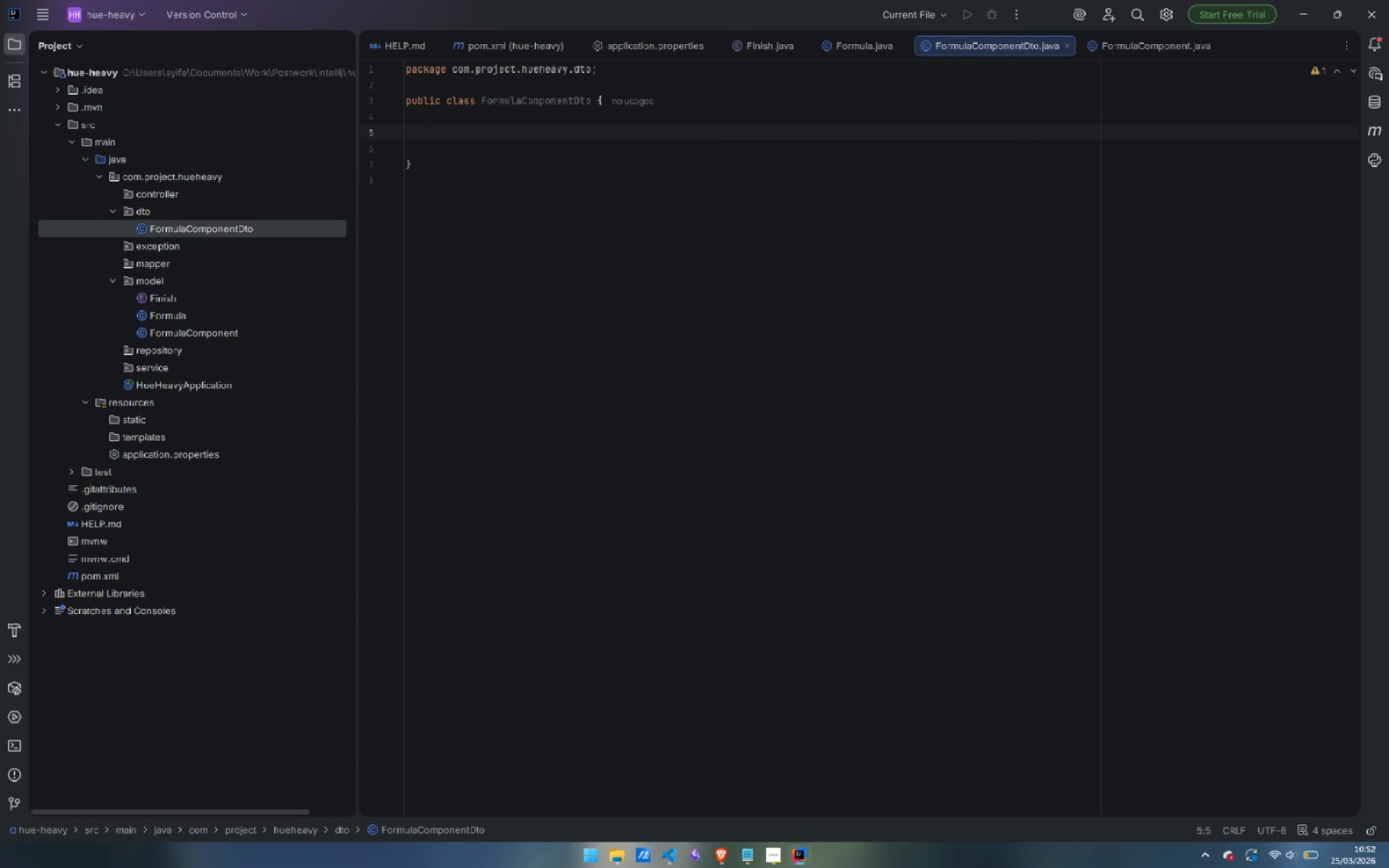 
type(@NotBlank)
 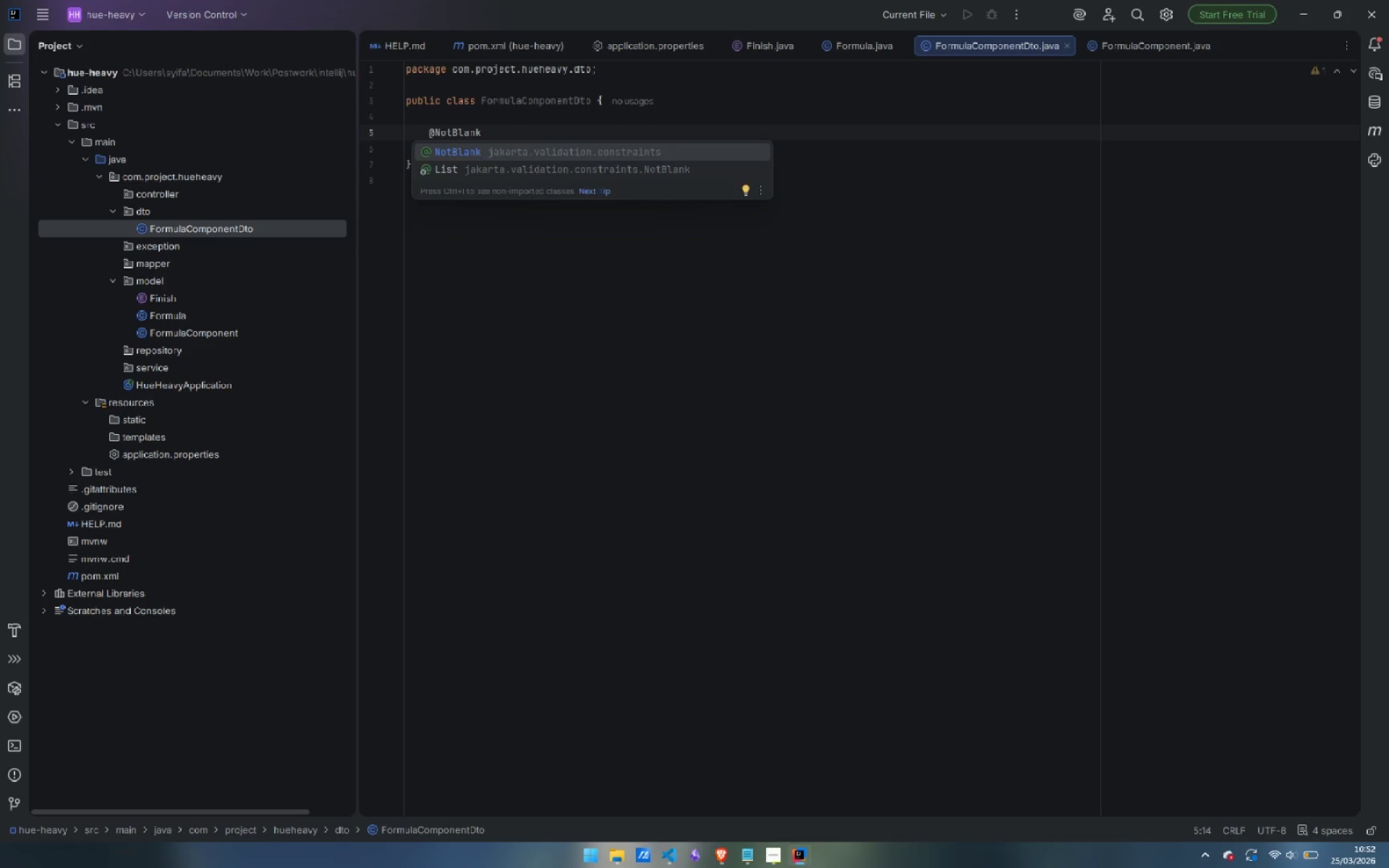 
key(Enter)
 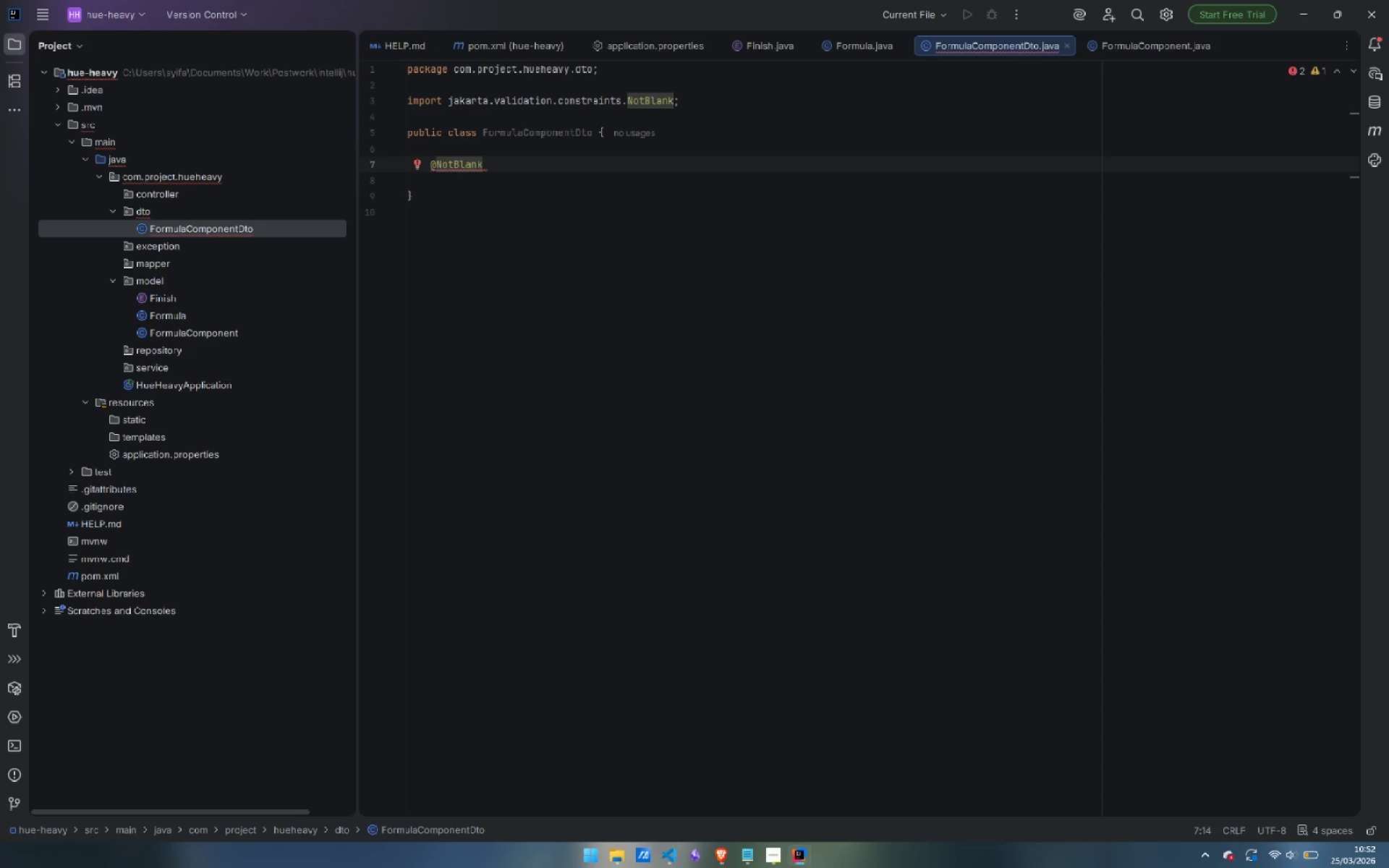 
type((message)
 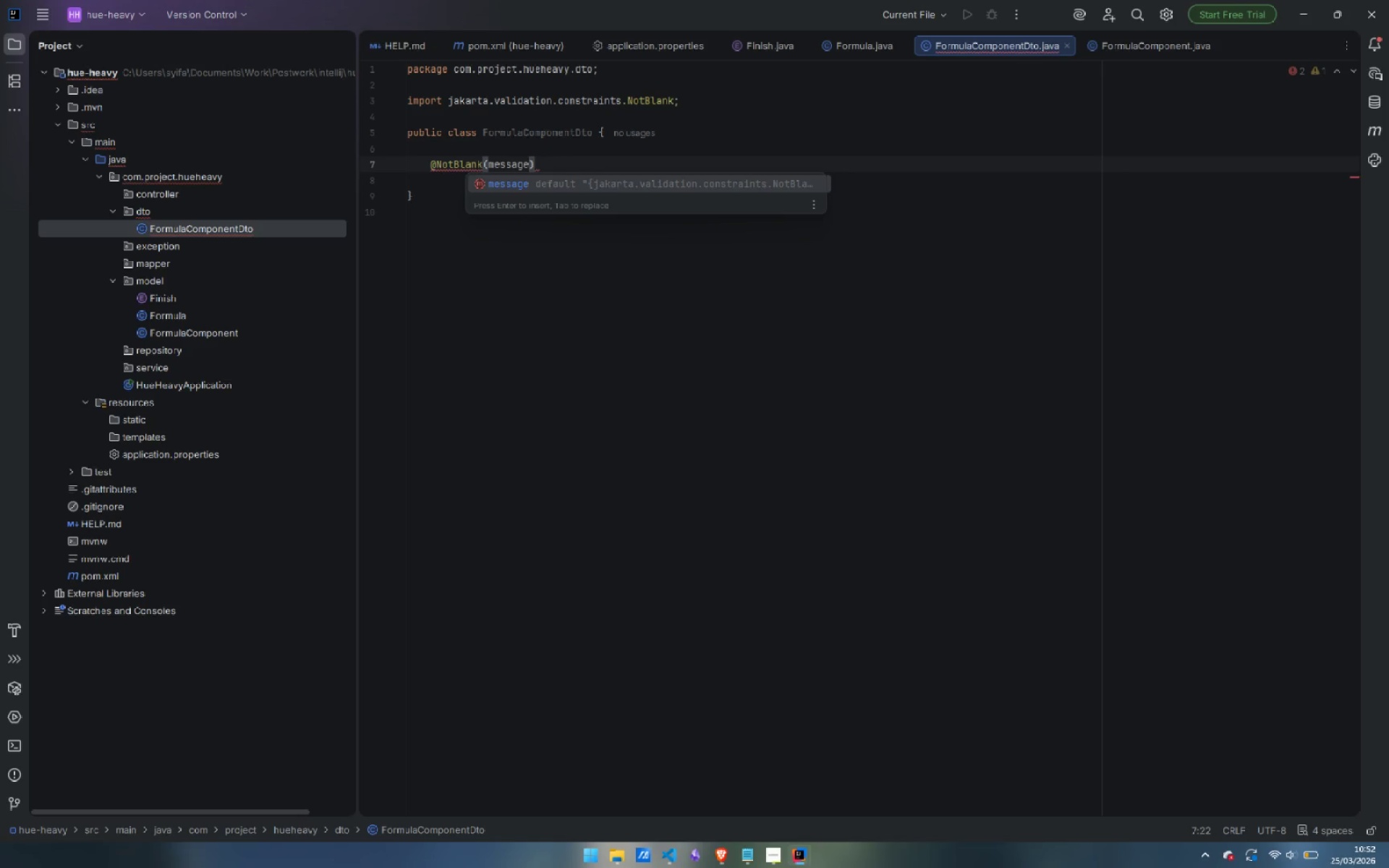 
key(Enter)
 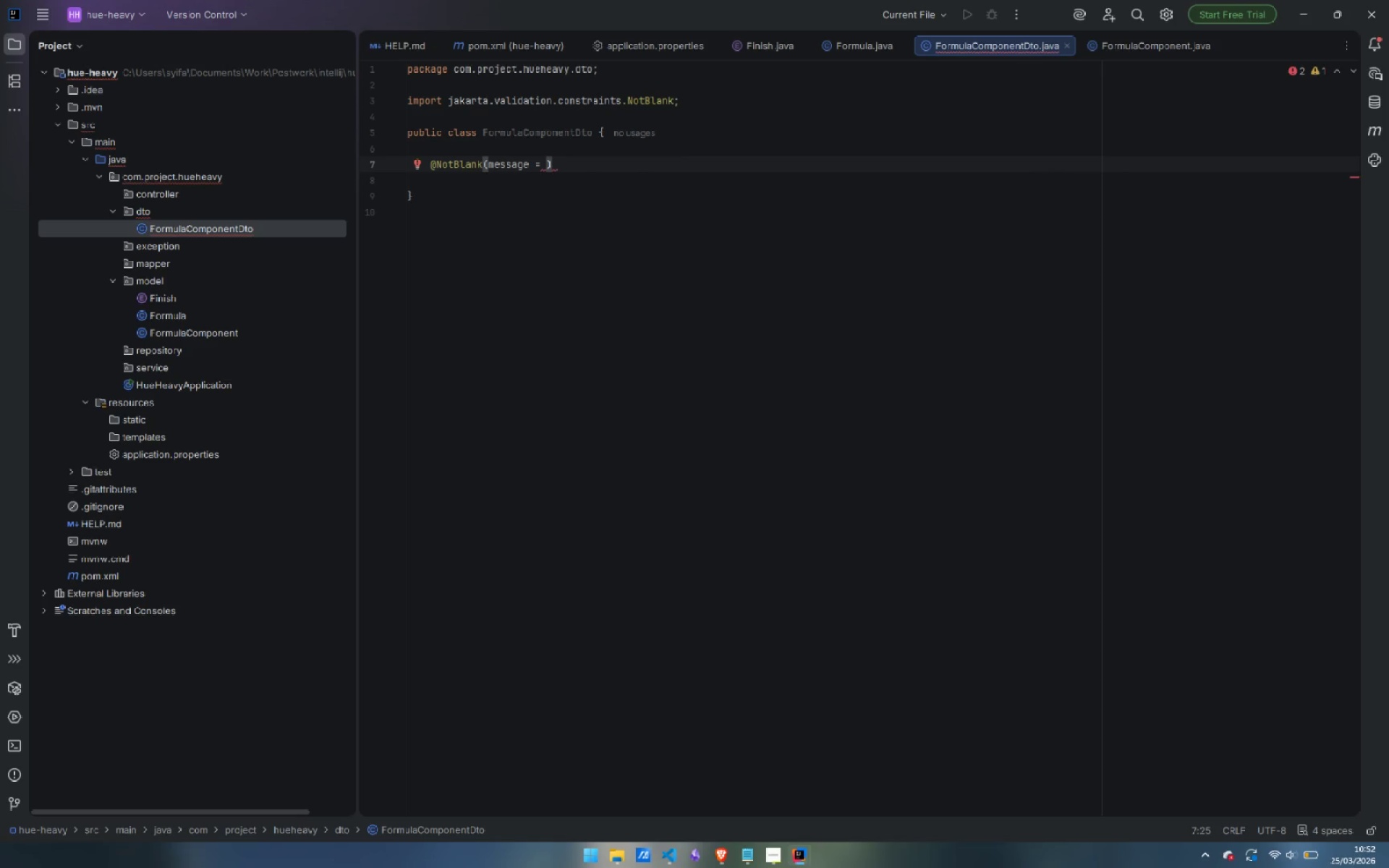 
type("Pigment name must not be blank)
 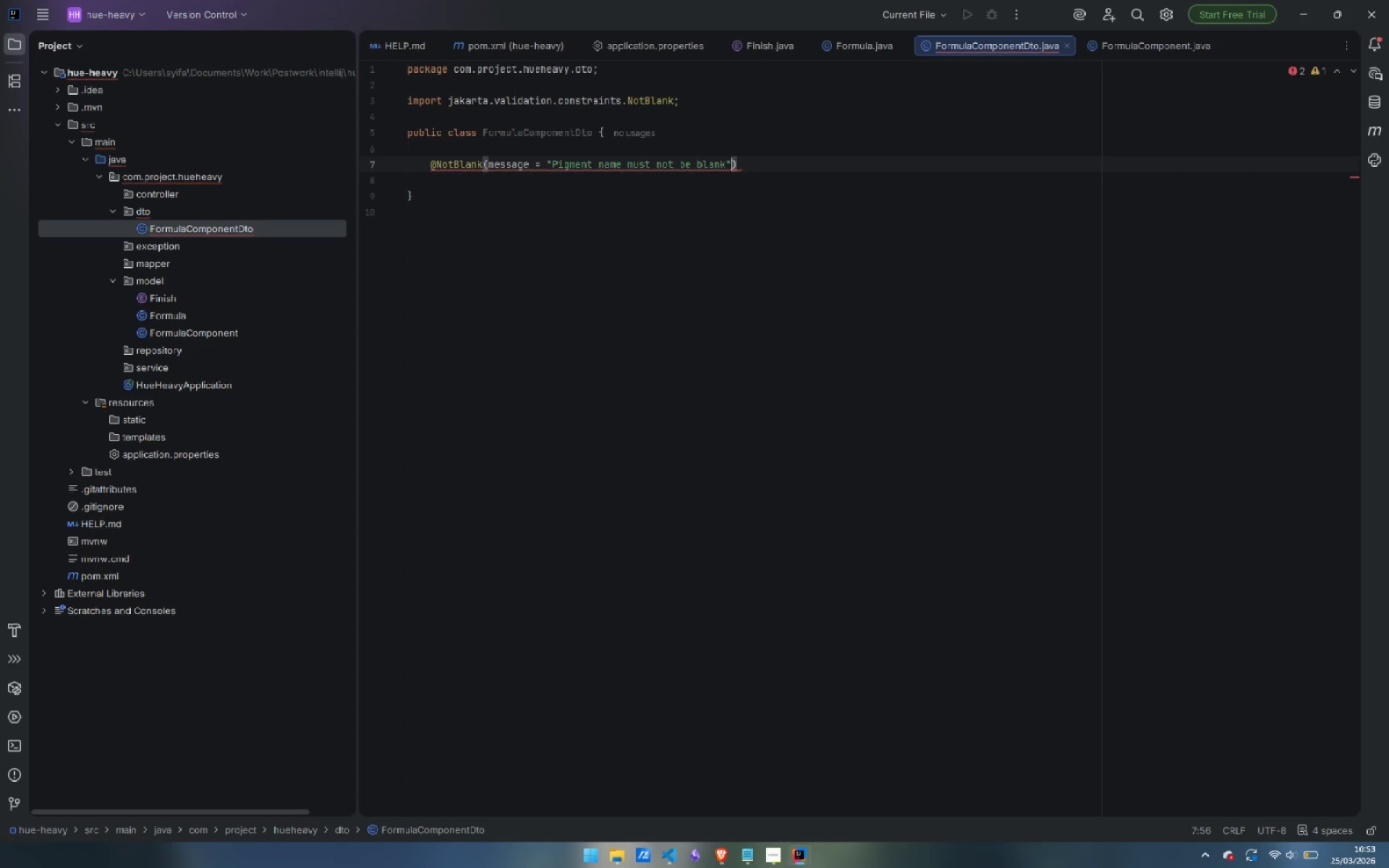 
key(ArrowRight)
 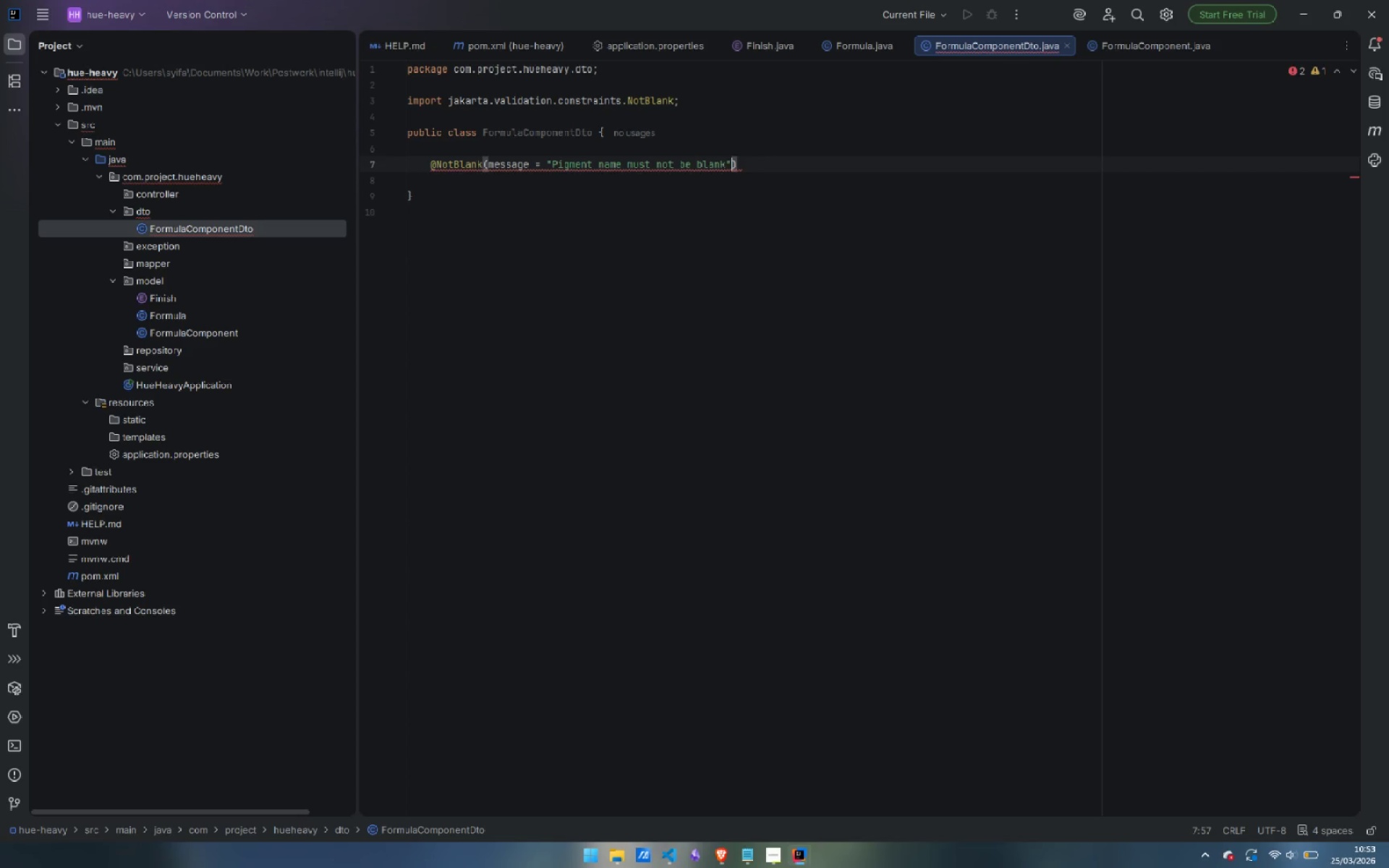 
key(ArrowRight)
 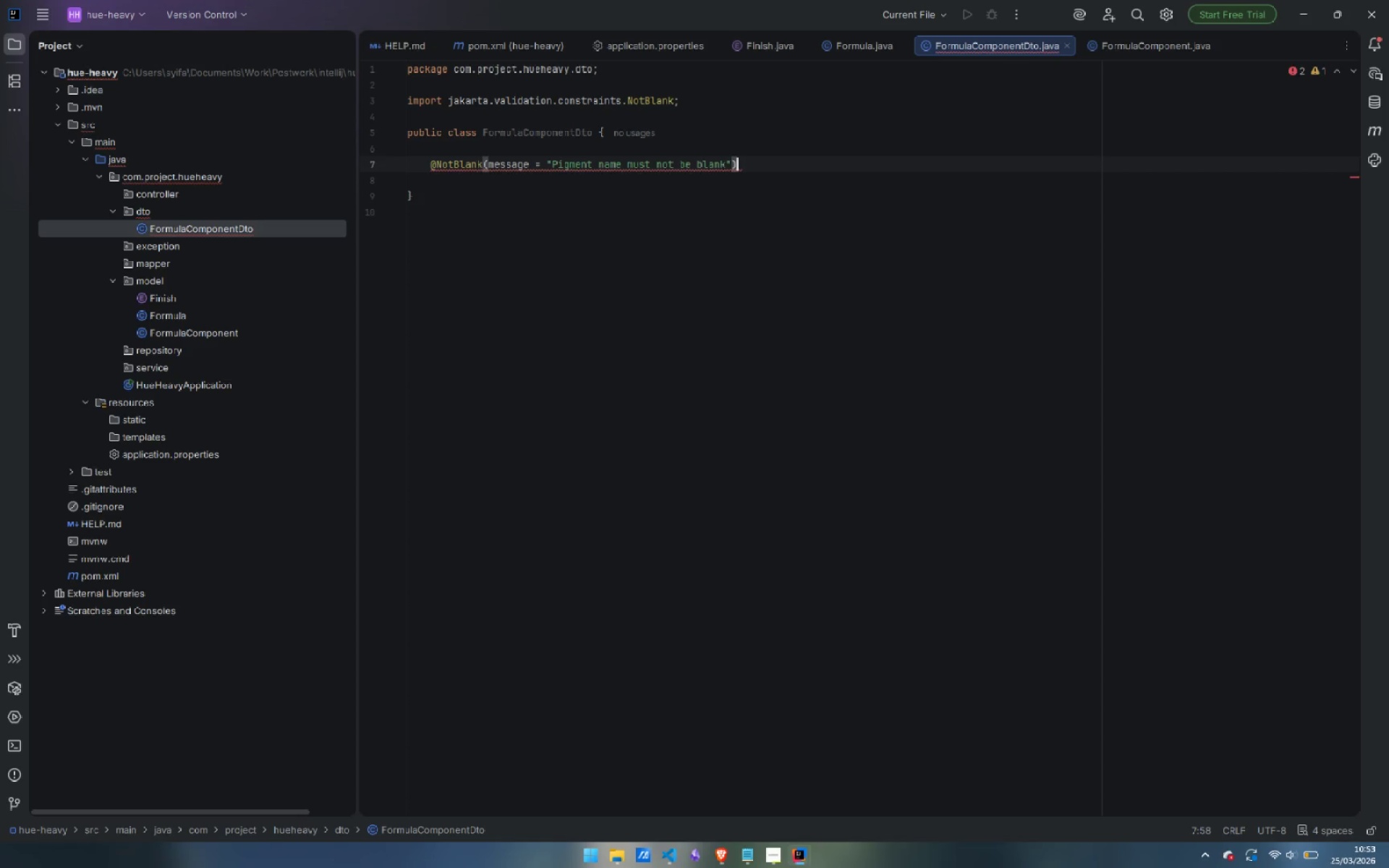 
key(Enter)
 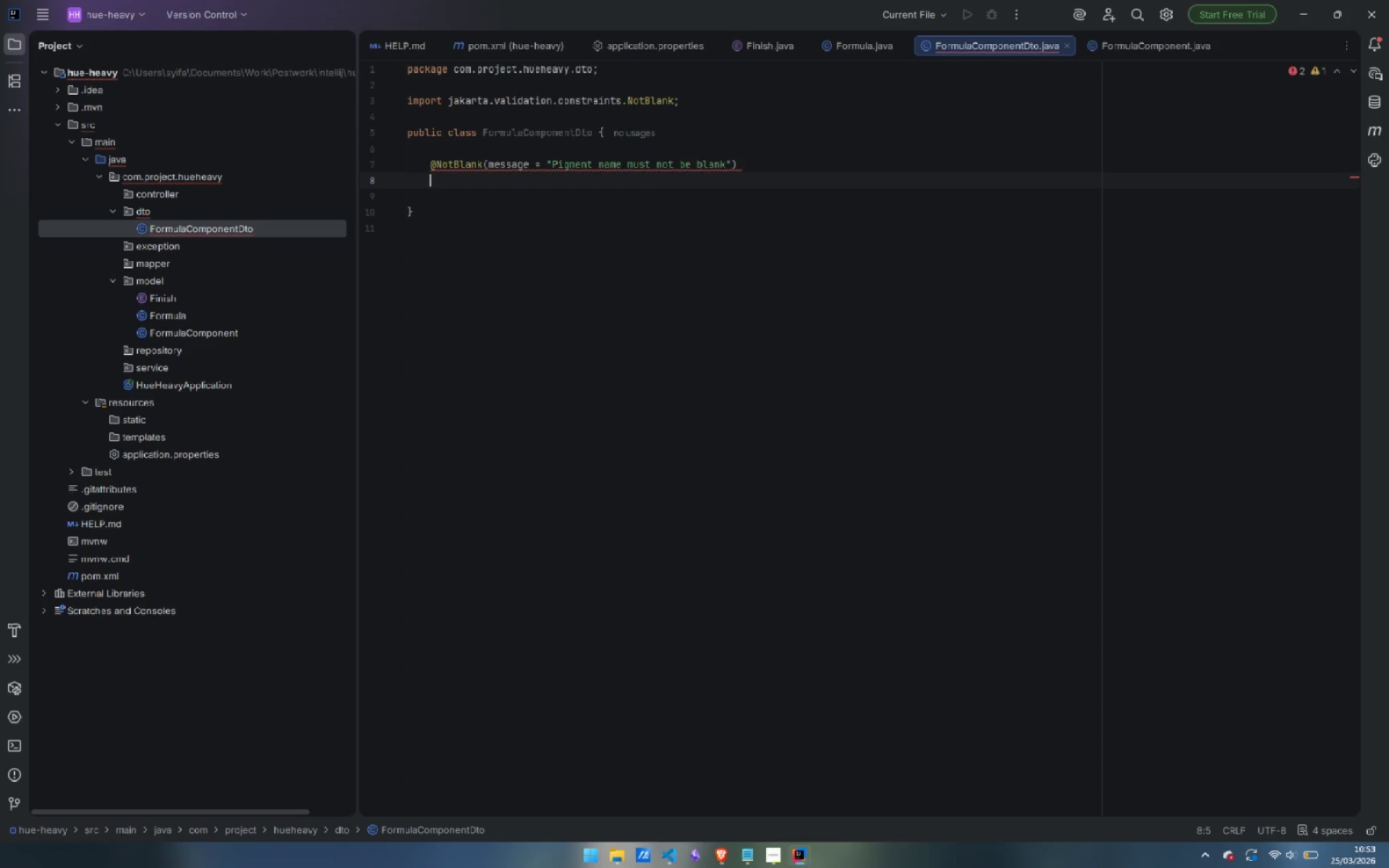 
type(private String pigr)
key(Backspace)
type(mentName;)
 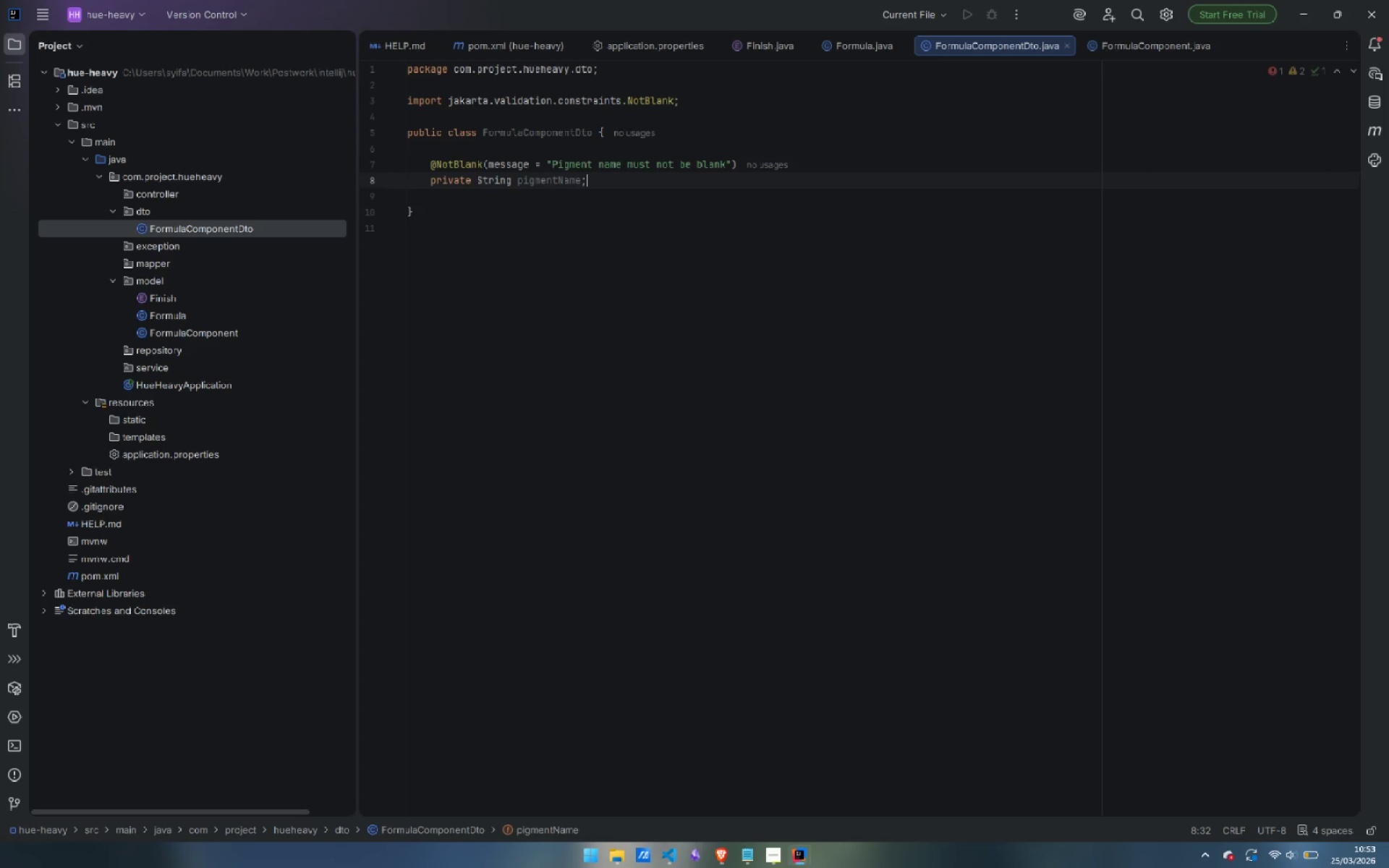 
key(Enter)
 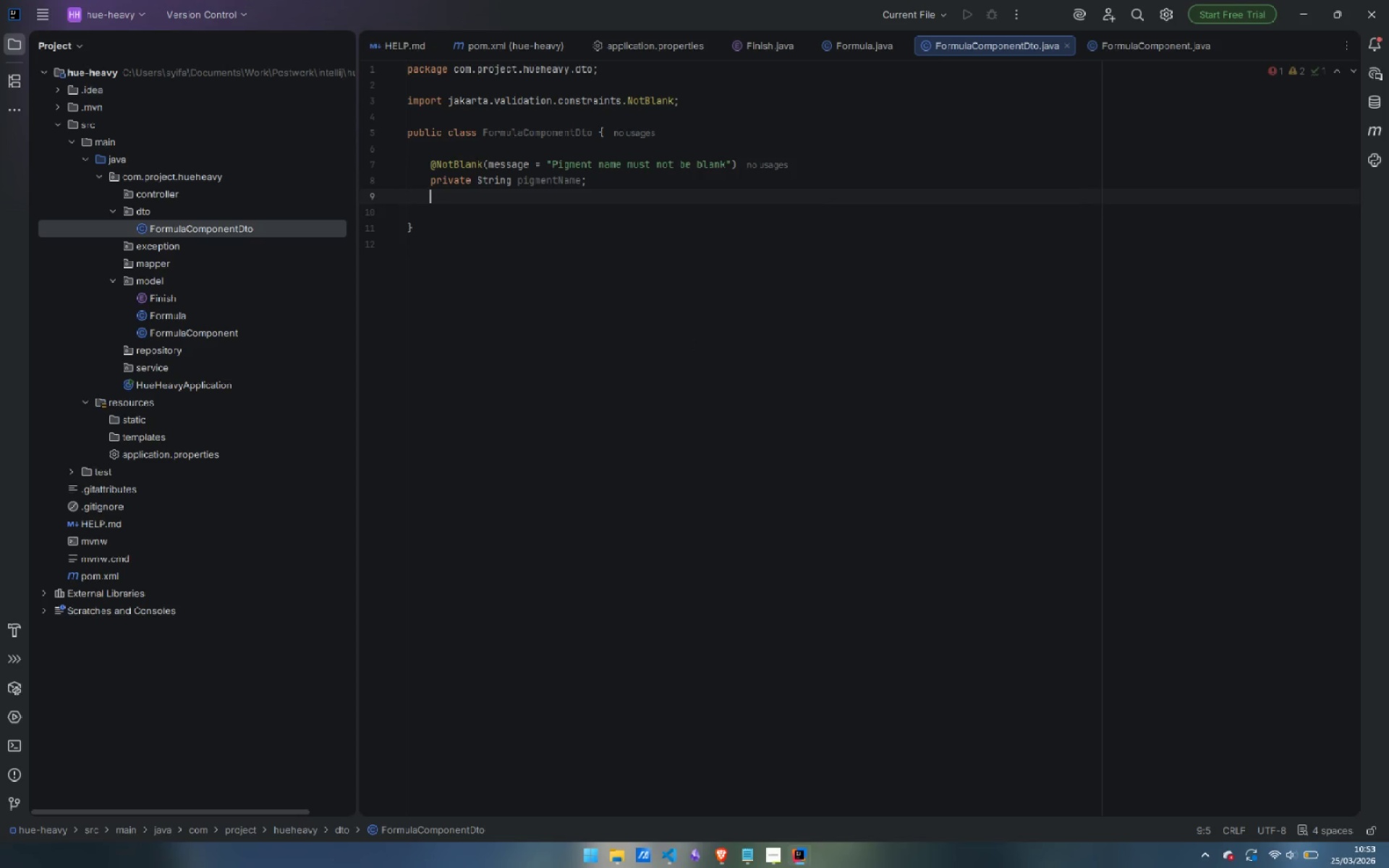 
key(Enter)
 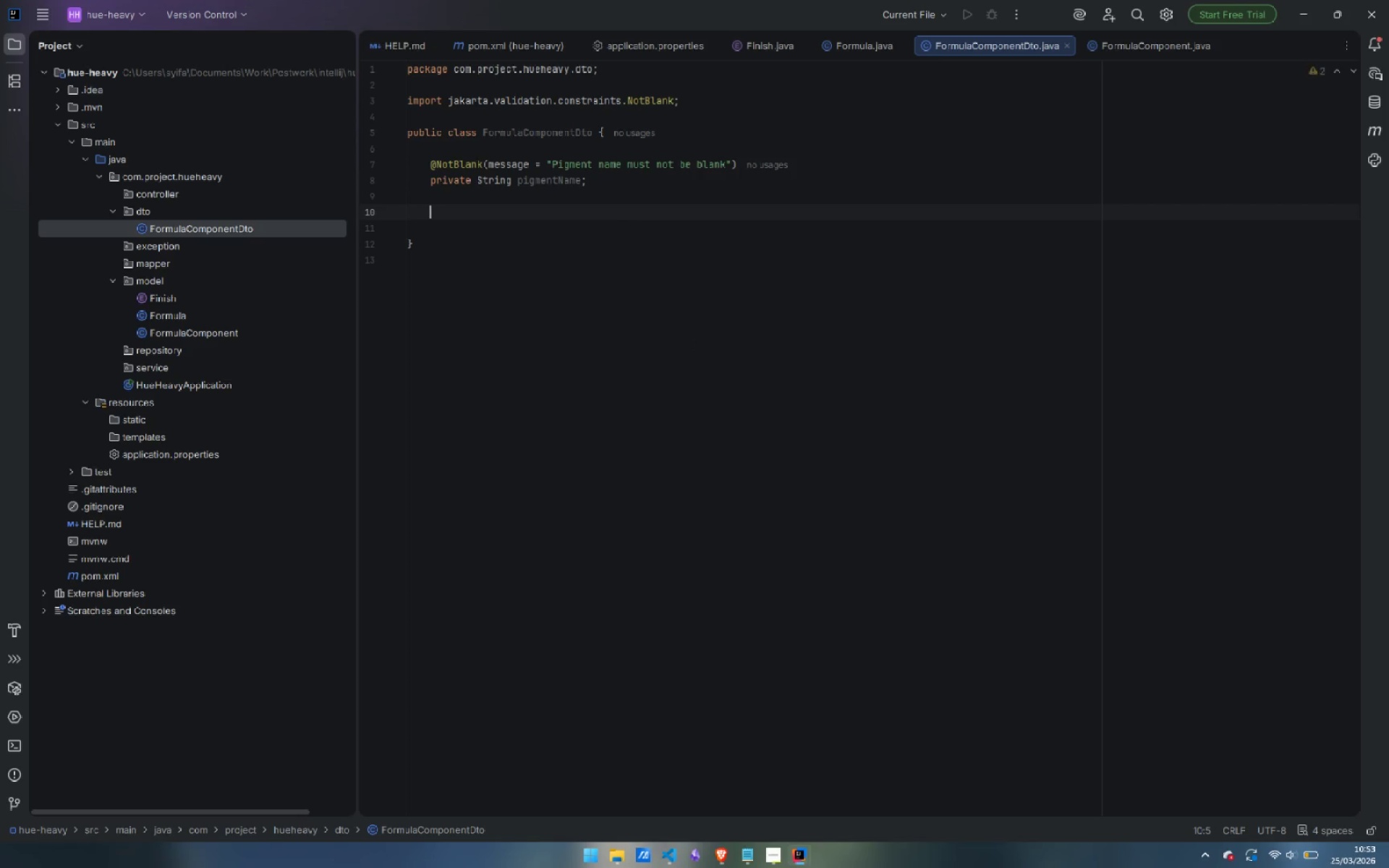 
type(@DecimalMin(value)
key(Escape)
 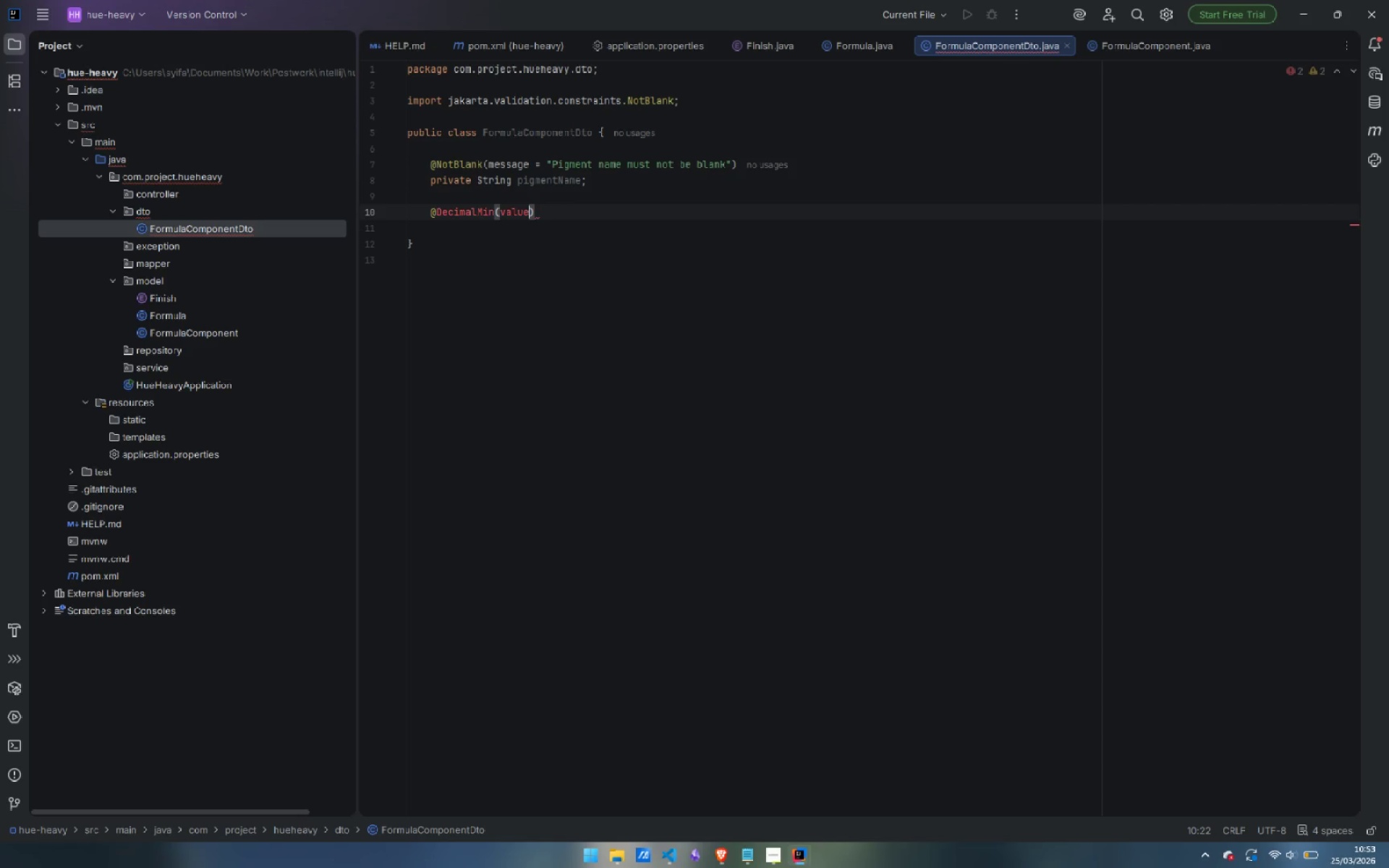 
key(Control+ArrowLeft)
 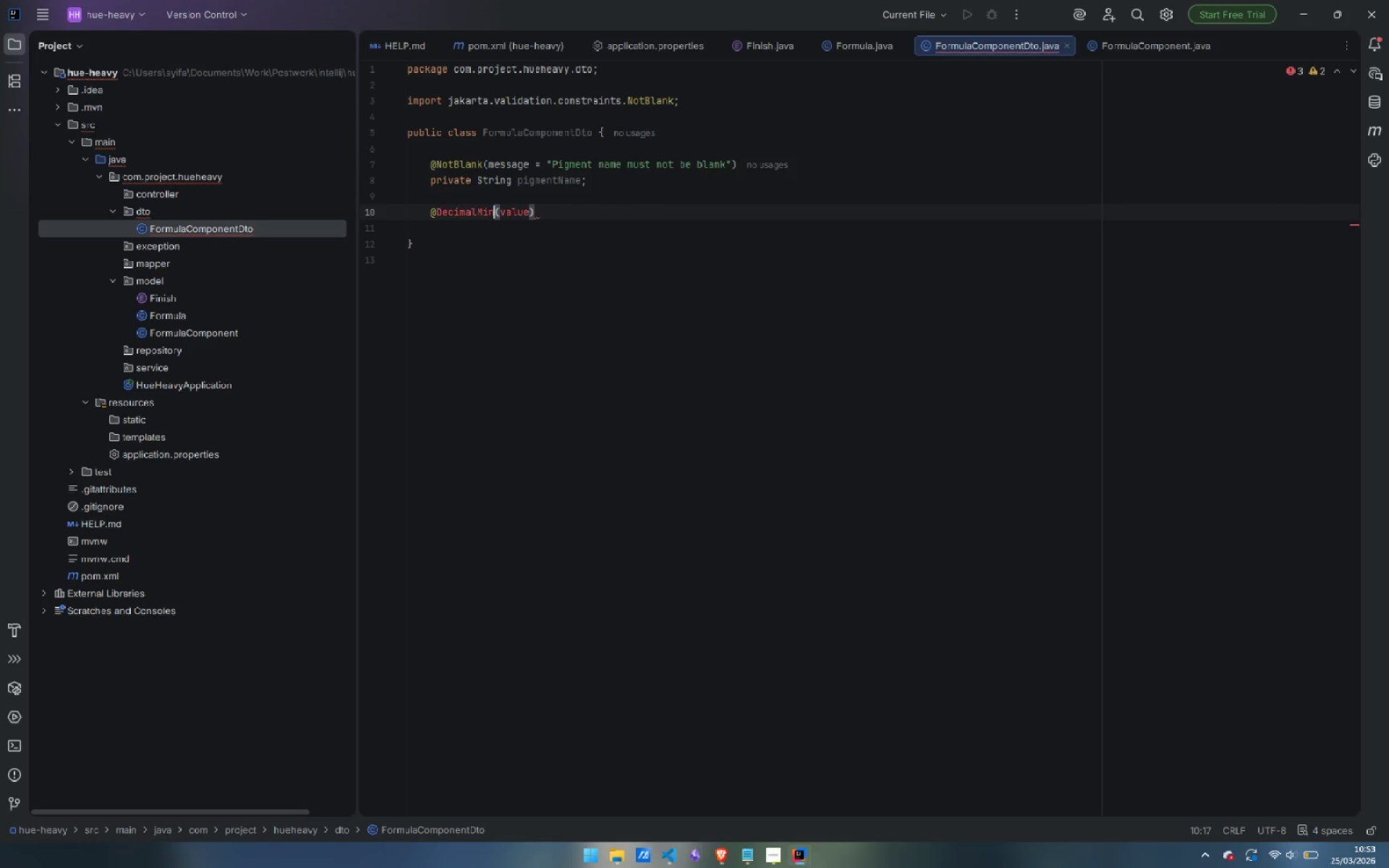 
key(Control+ArrowLeft)
 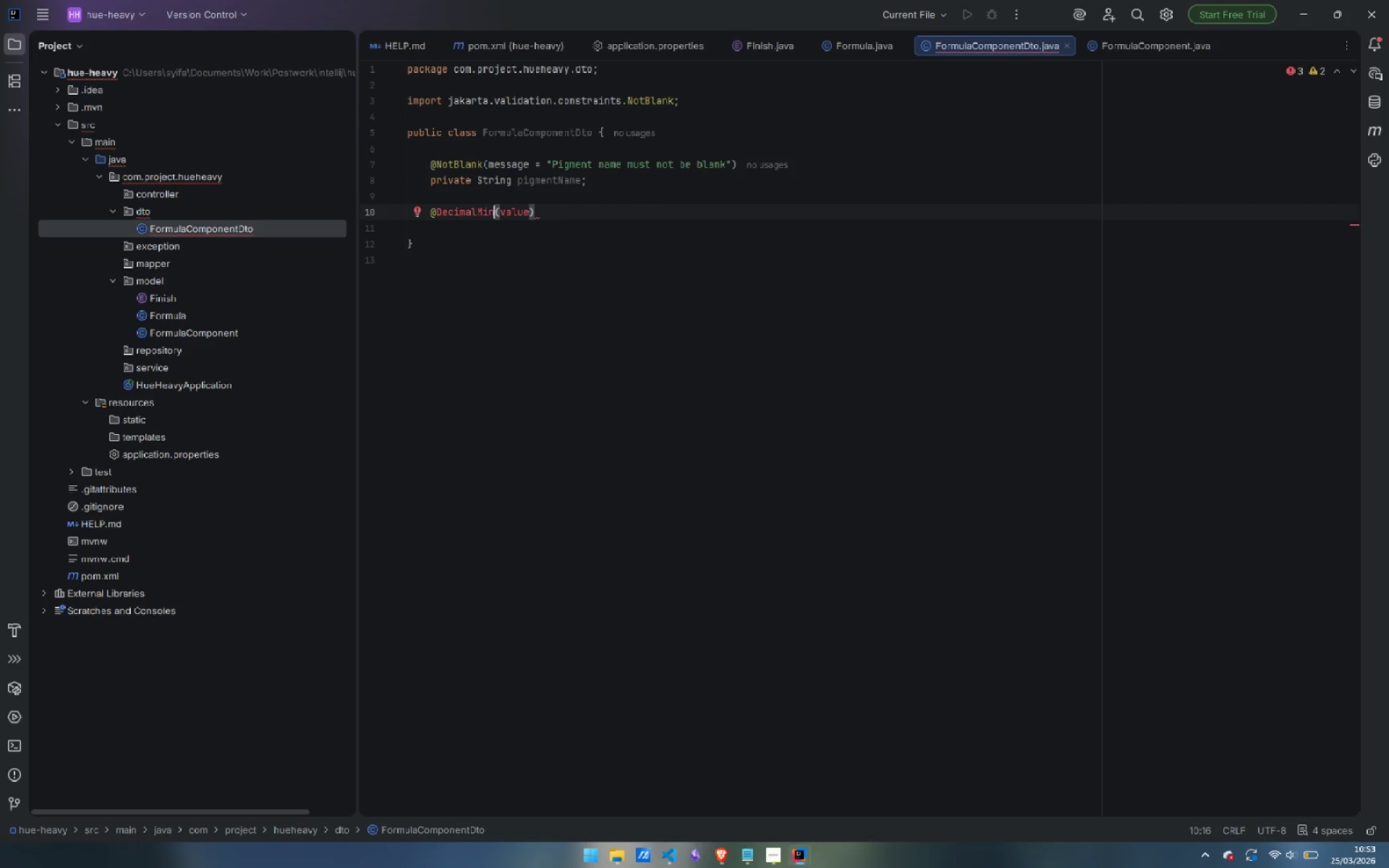 
key(Backspace)
 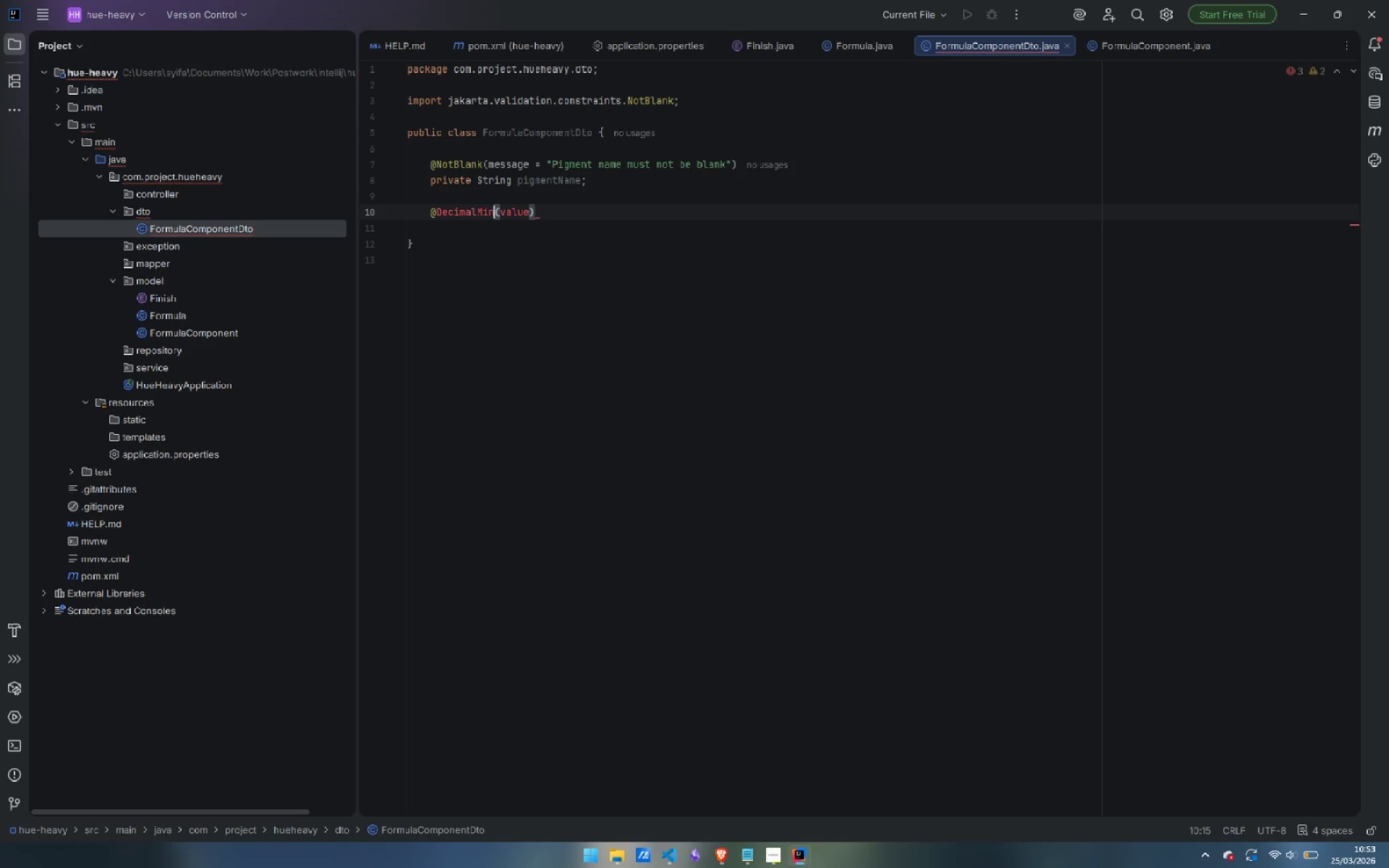 
key(N)
 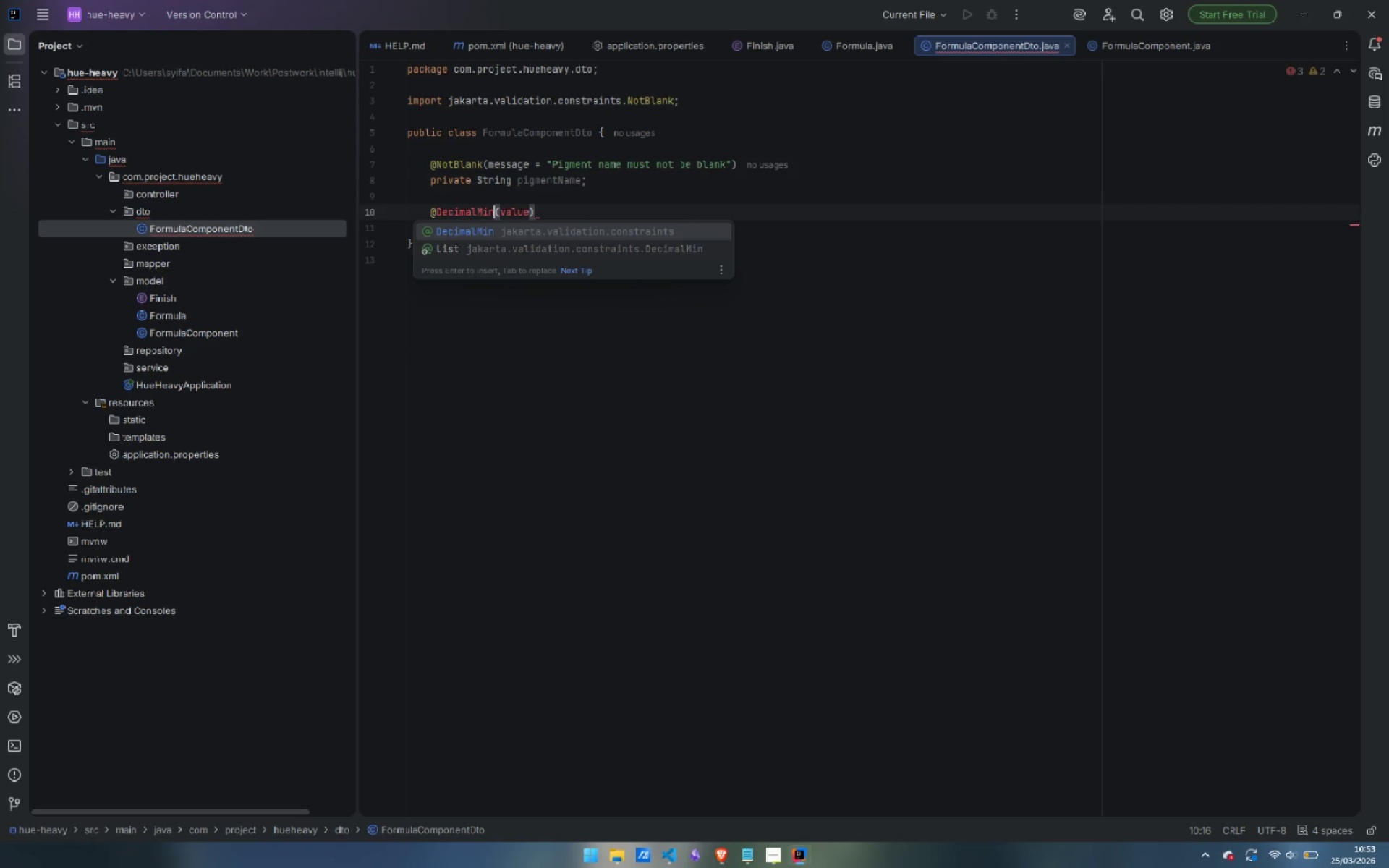 
key(Enter)
 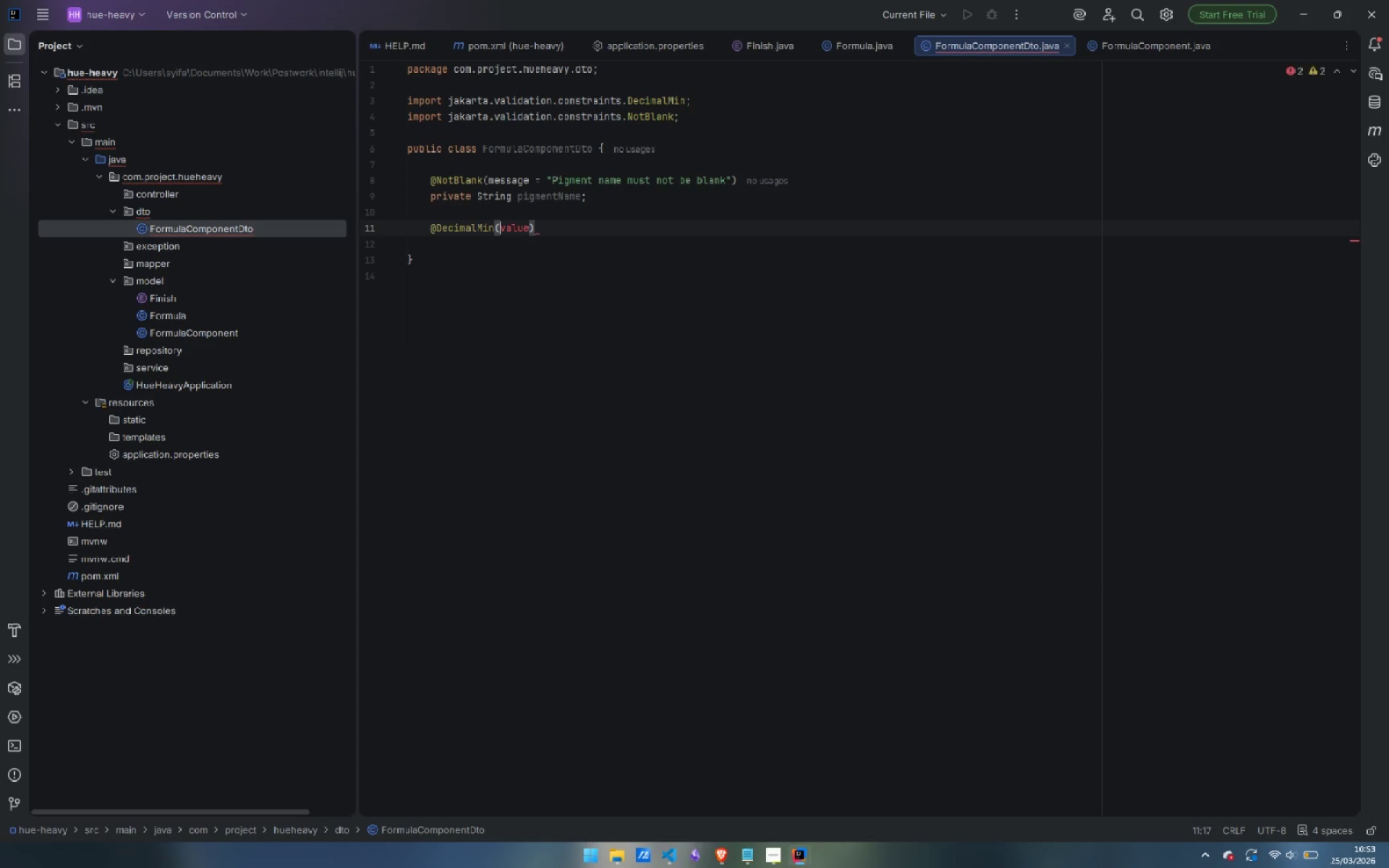 
key(ArrowRight)
 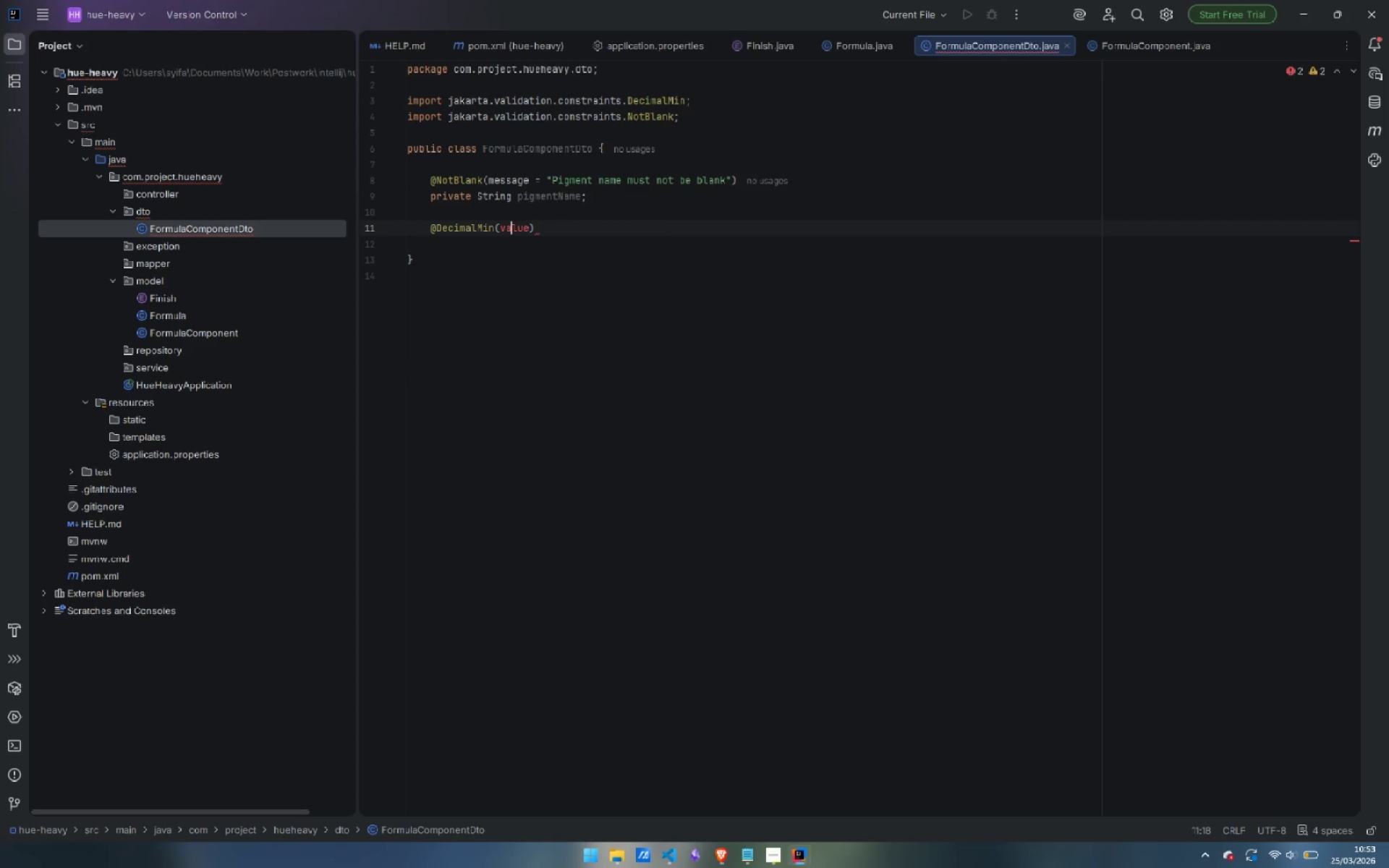 
key(ArrowRight)
 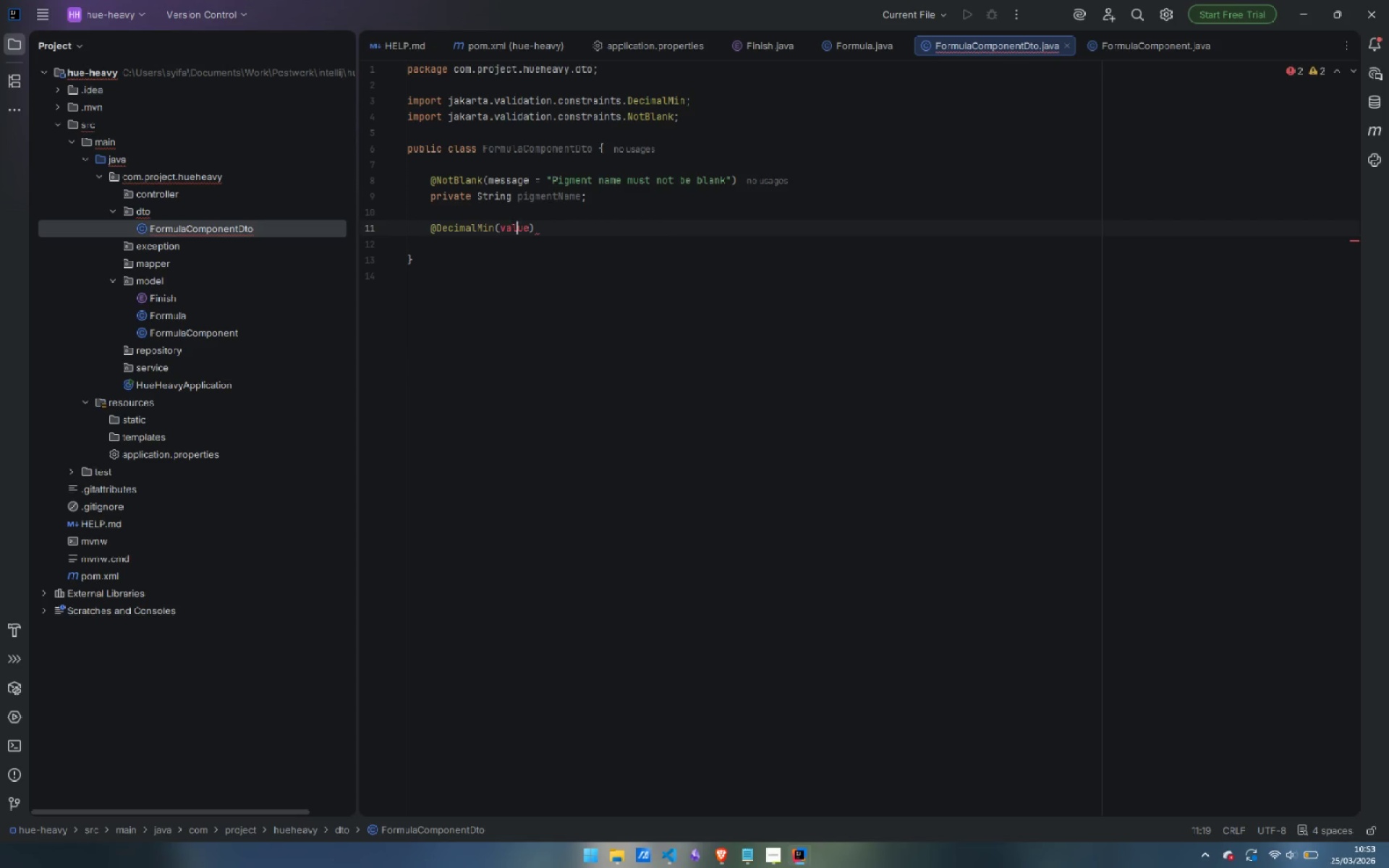 
key(ArrowRight)
 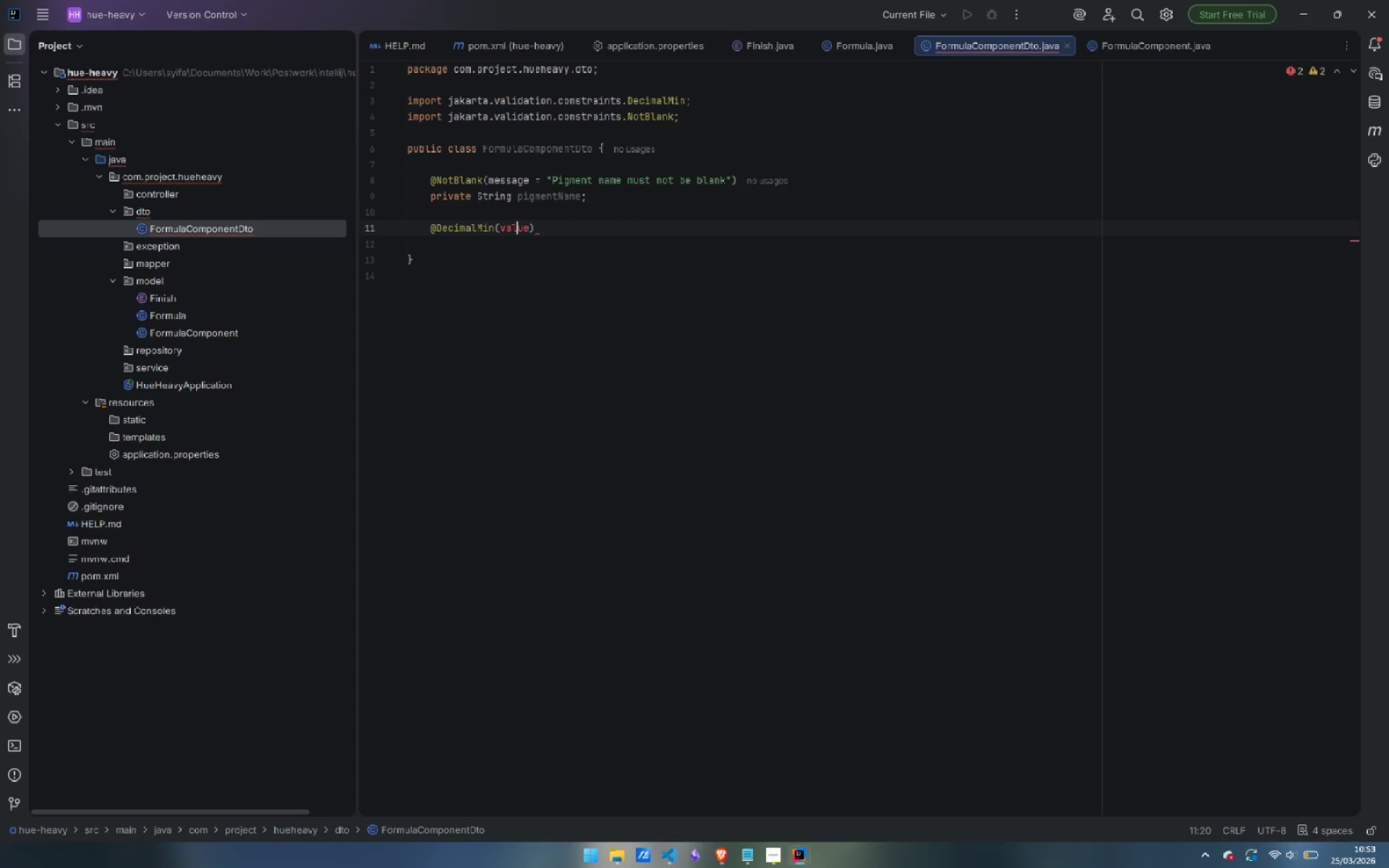 
key(ArrowRight)
 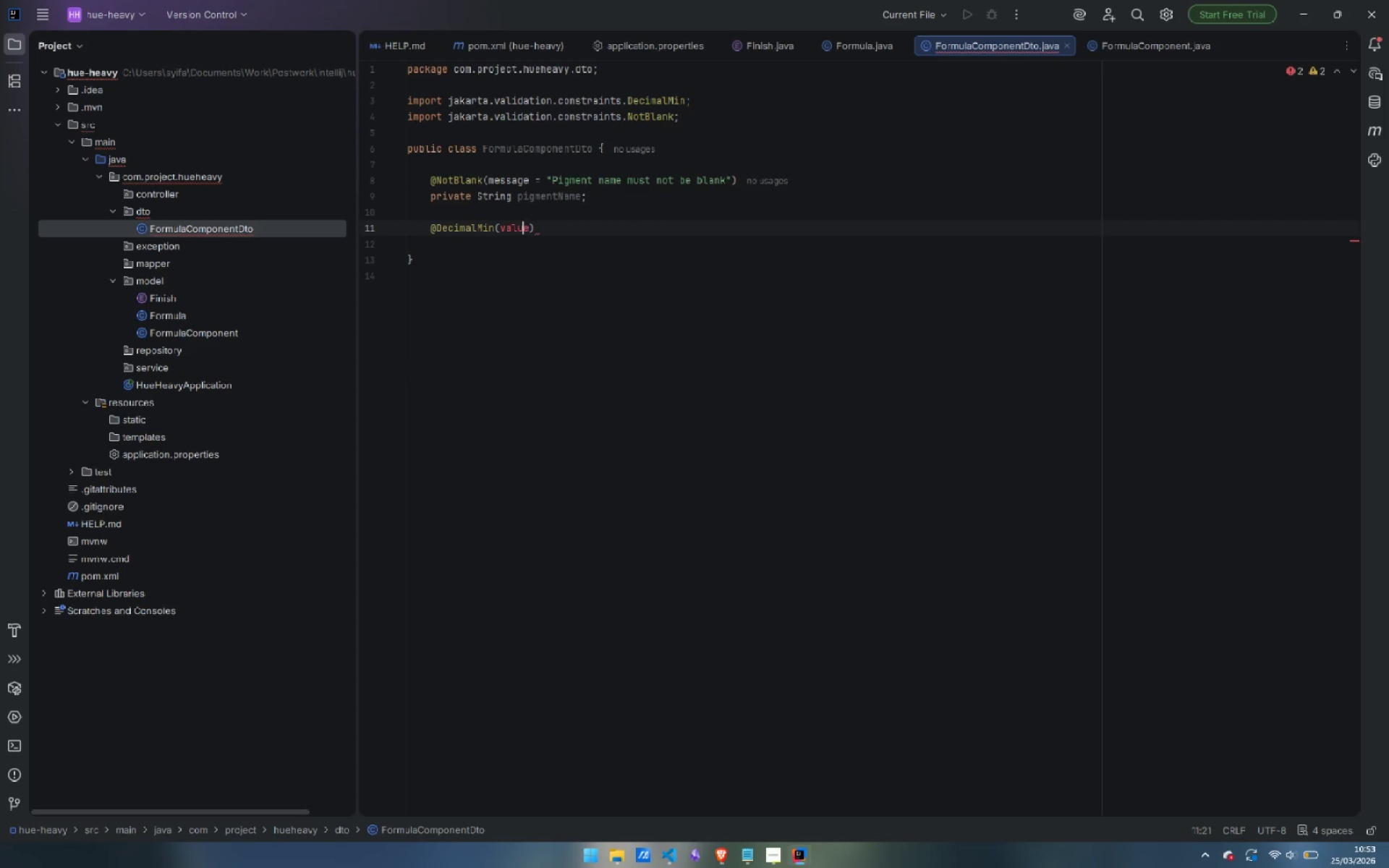 
key(ArrowRight)
 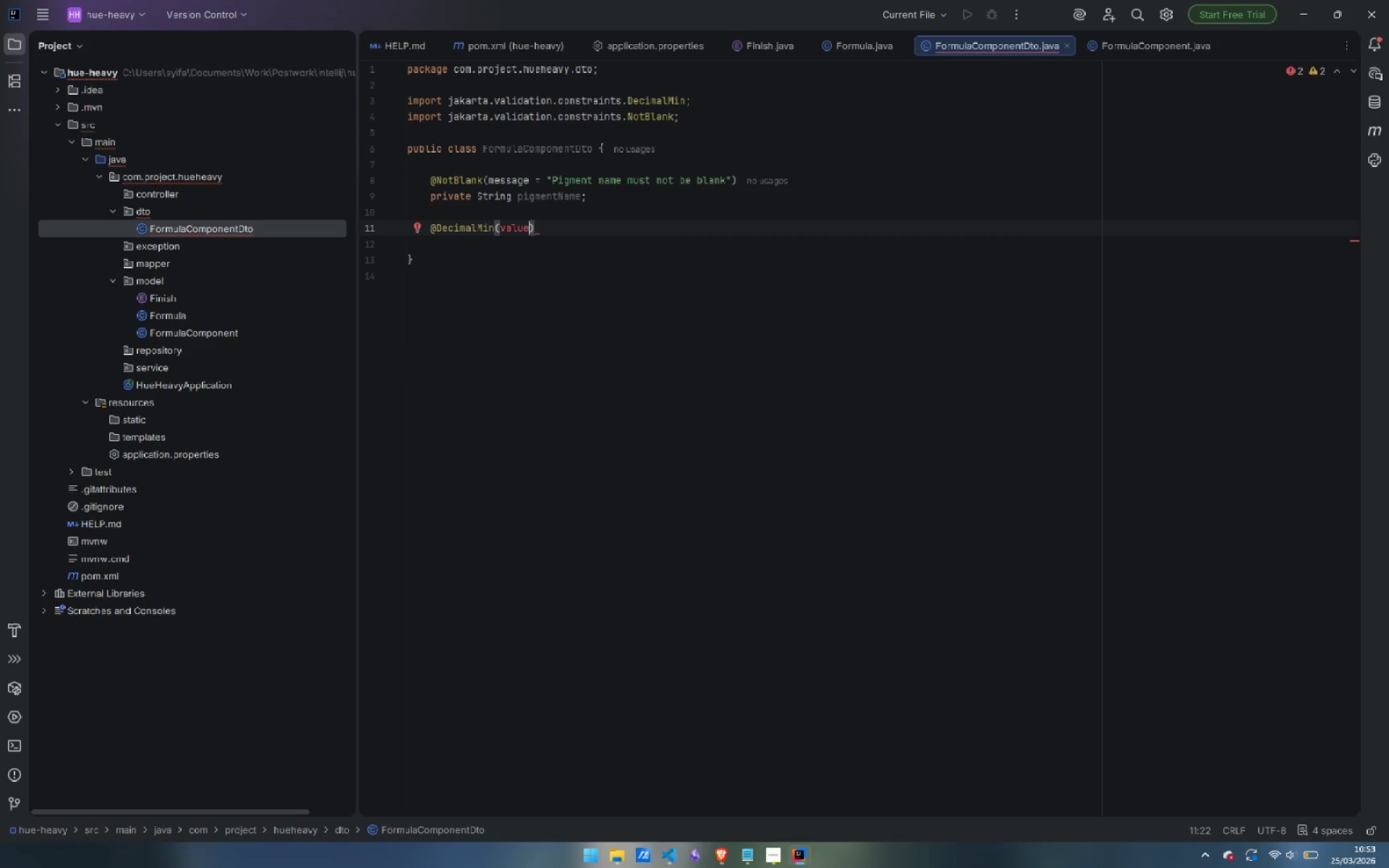 
key(Space)
 